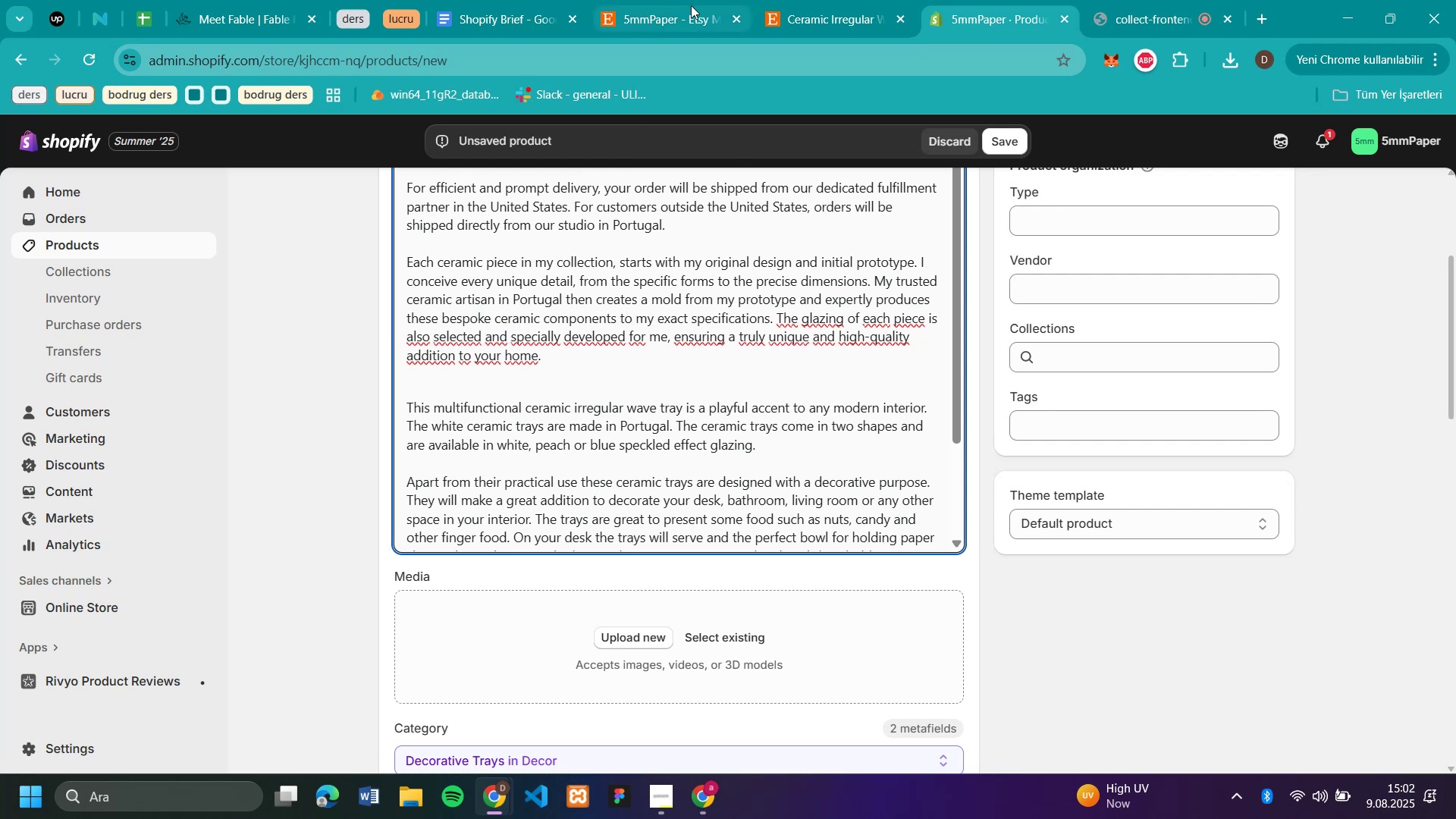 
left_click([677, 17])
 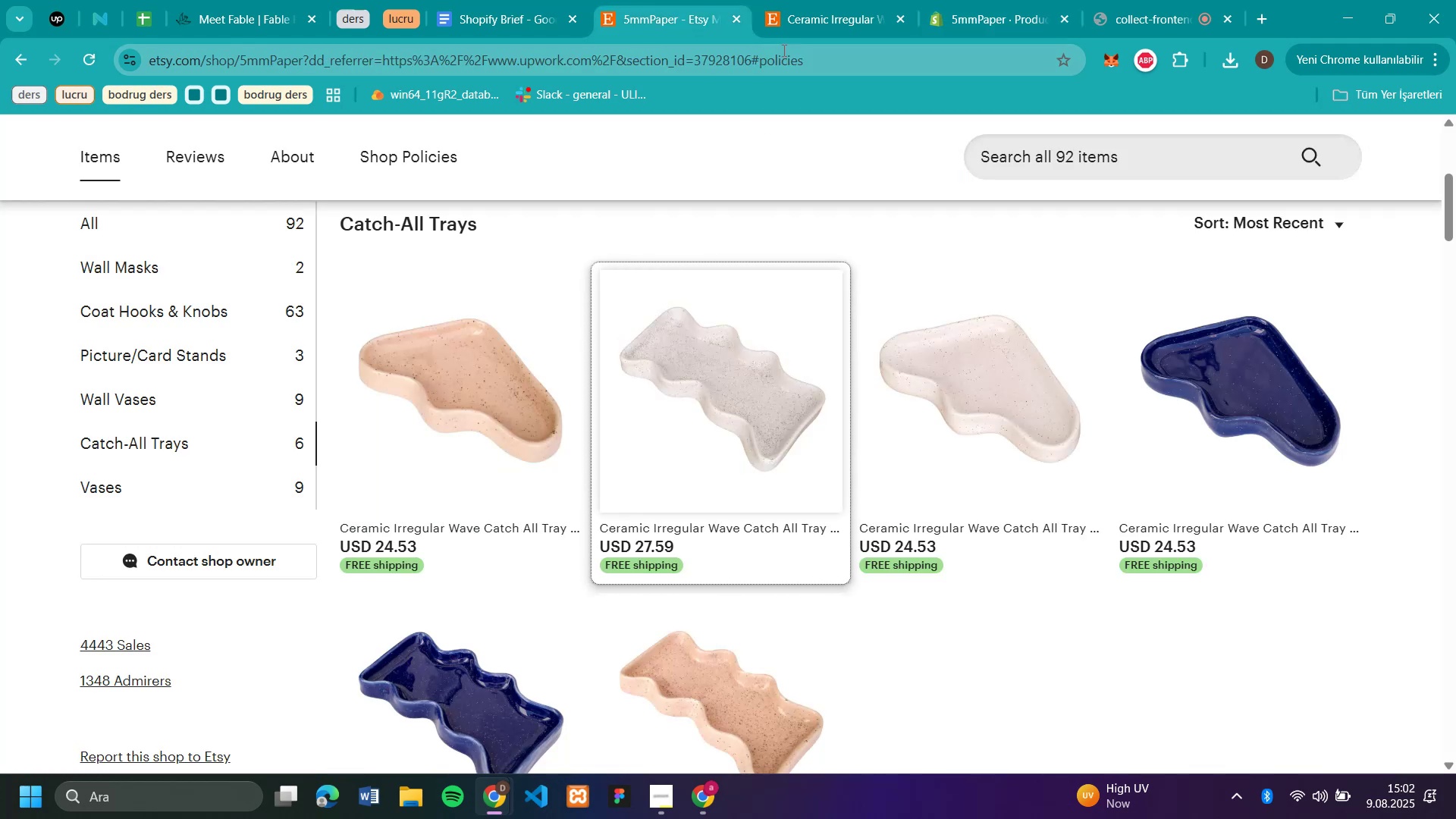 
left_click([827, 18])
 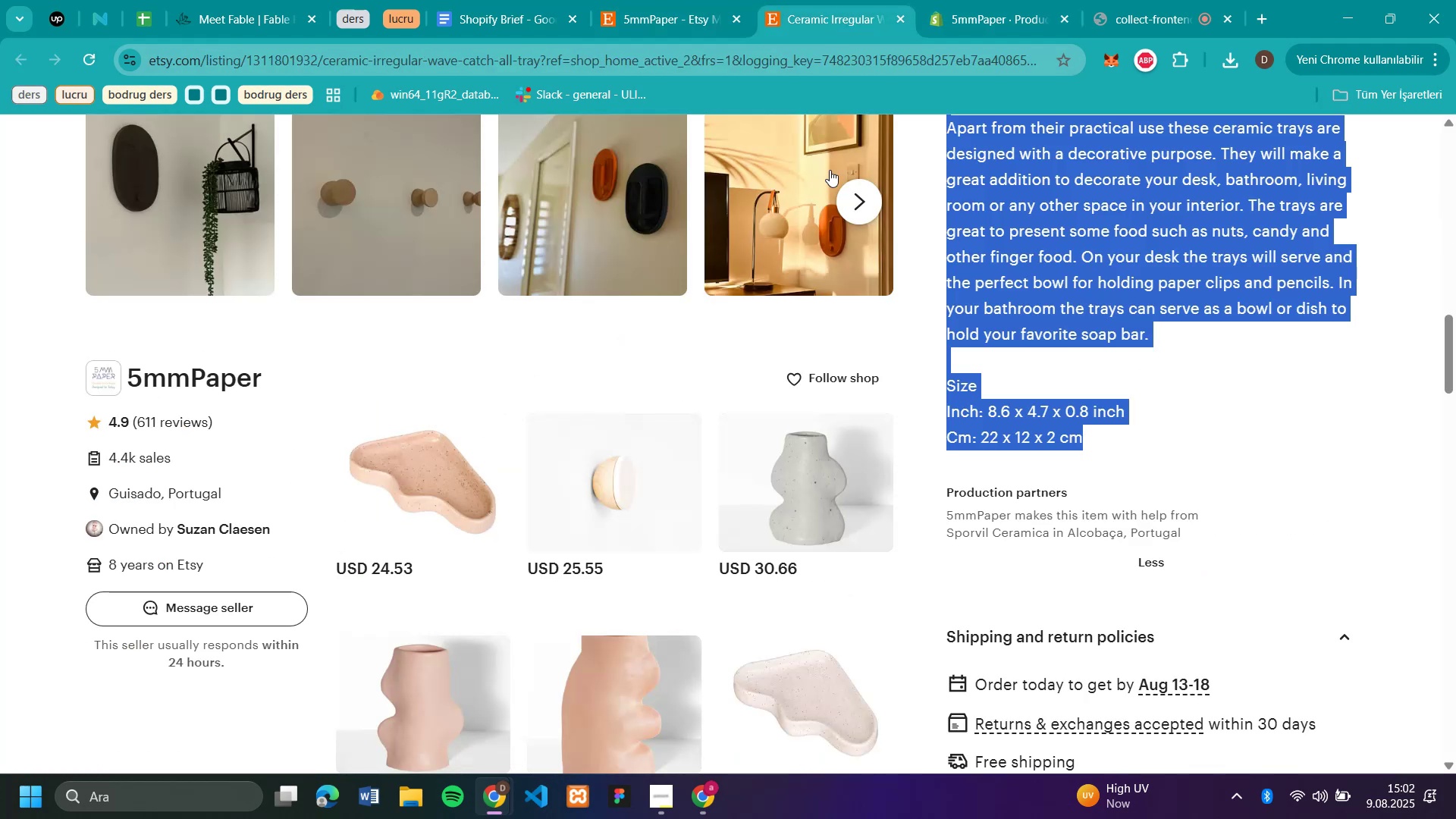 
scroll: coordinate [1065, 373], scroll_direction: up, amount: 11.0
 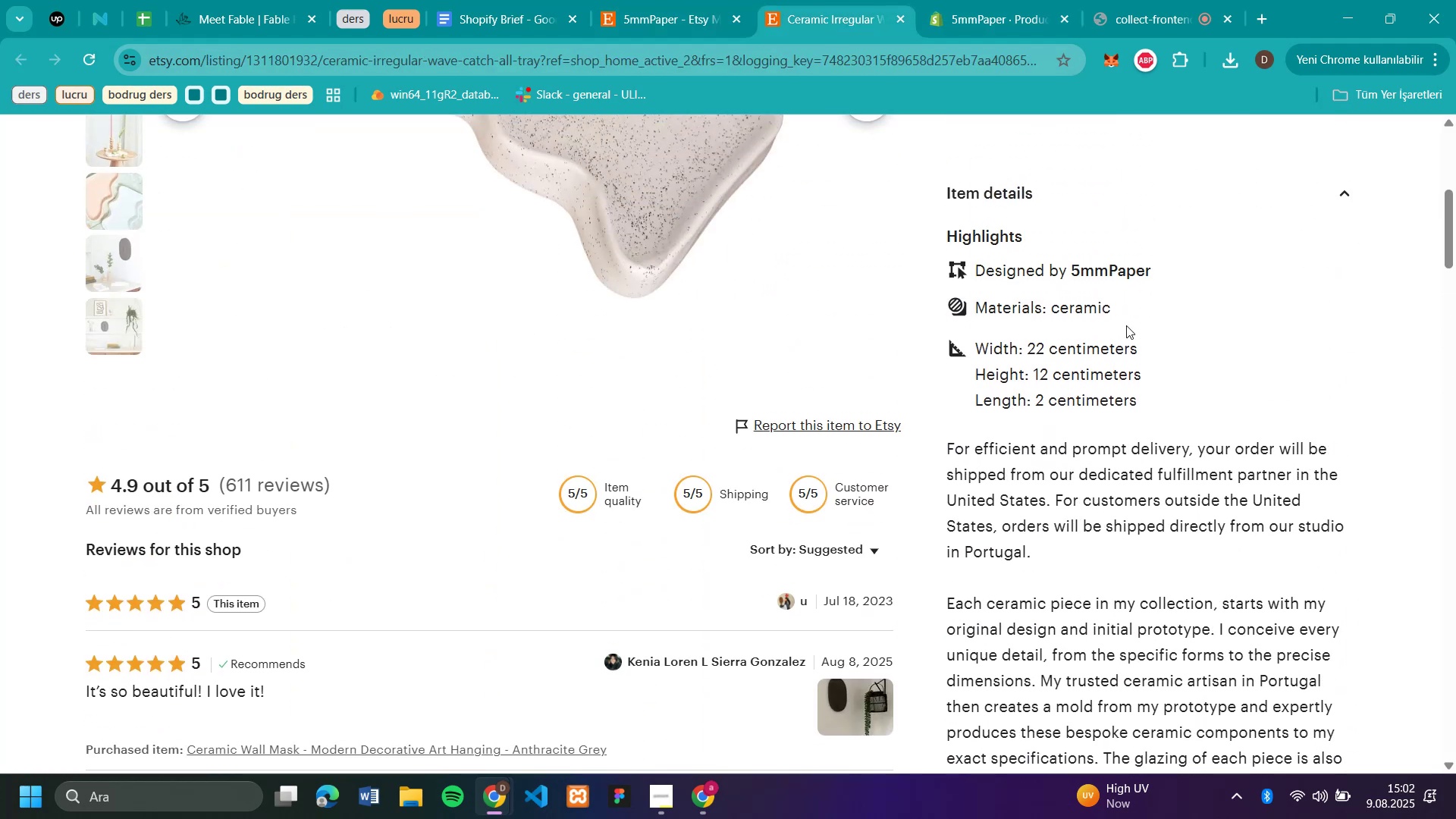 
left_click_drag(start_coordinate=[1134, 312], to_coordinate=[962, 318])
 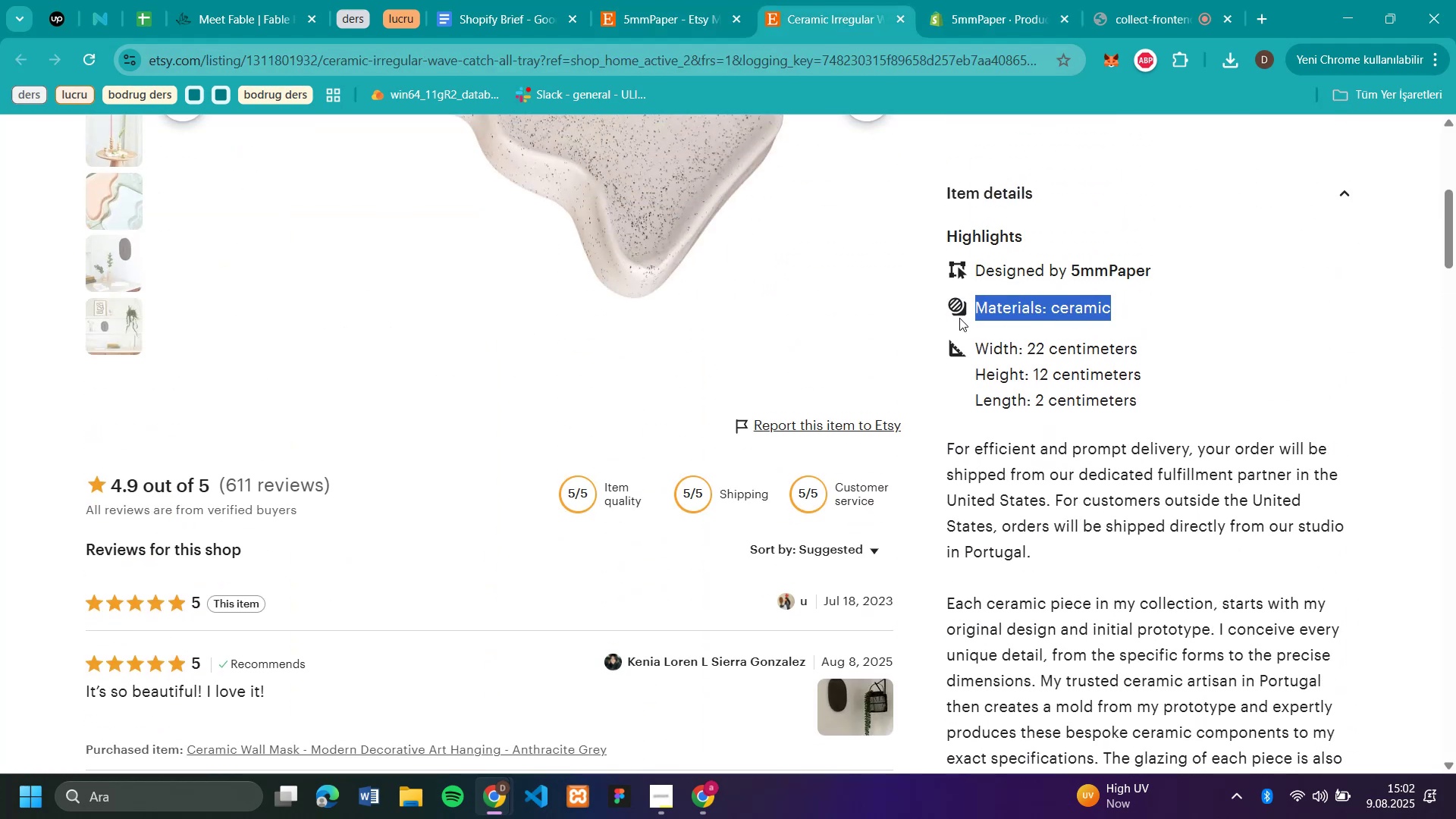 
key(Control+C)
 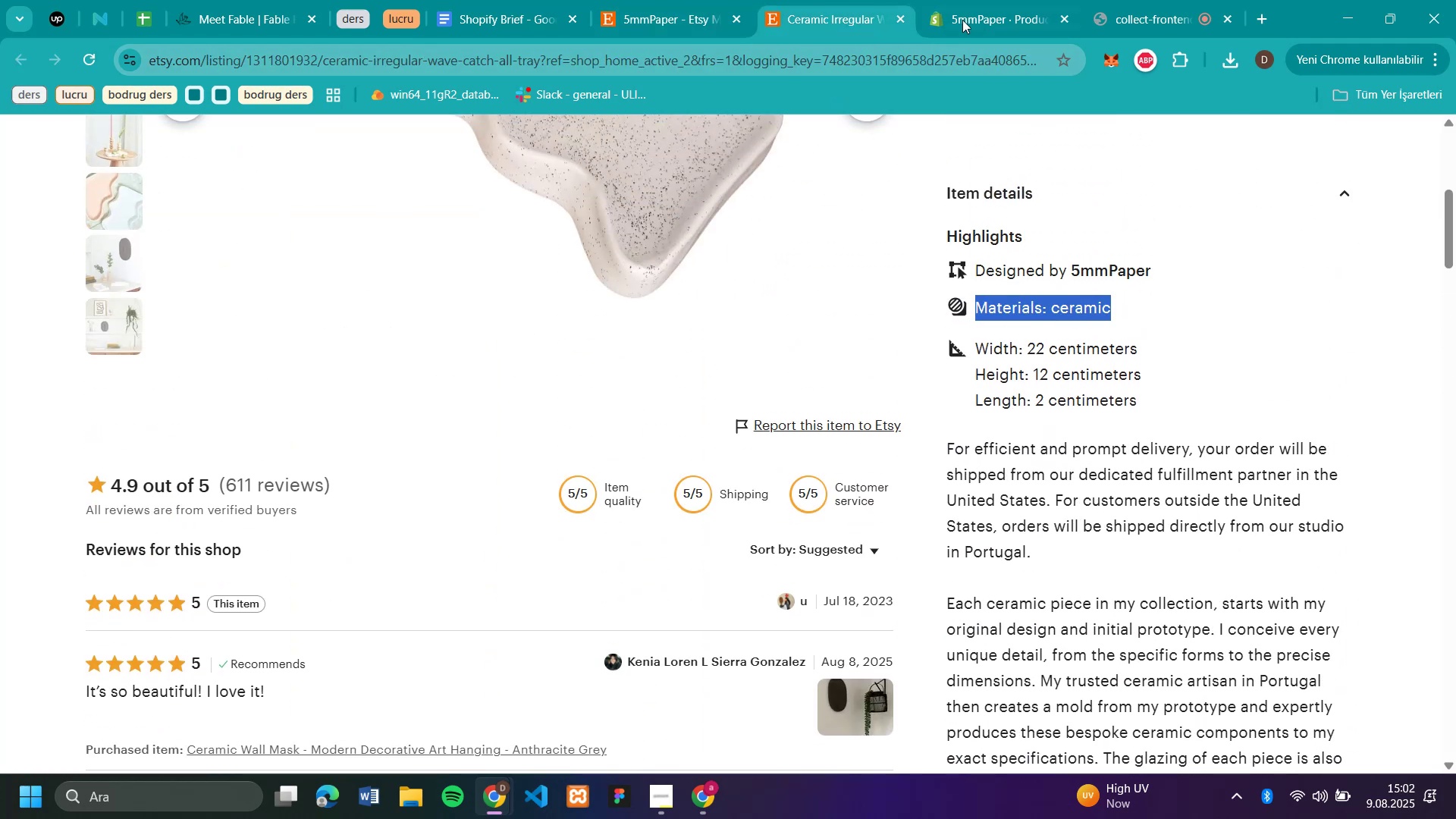 
left_click([991, 8])
 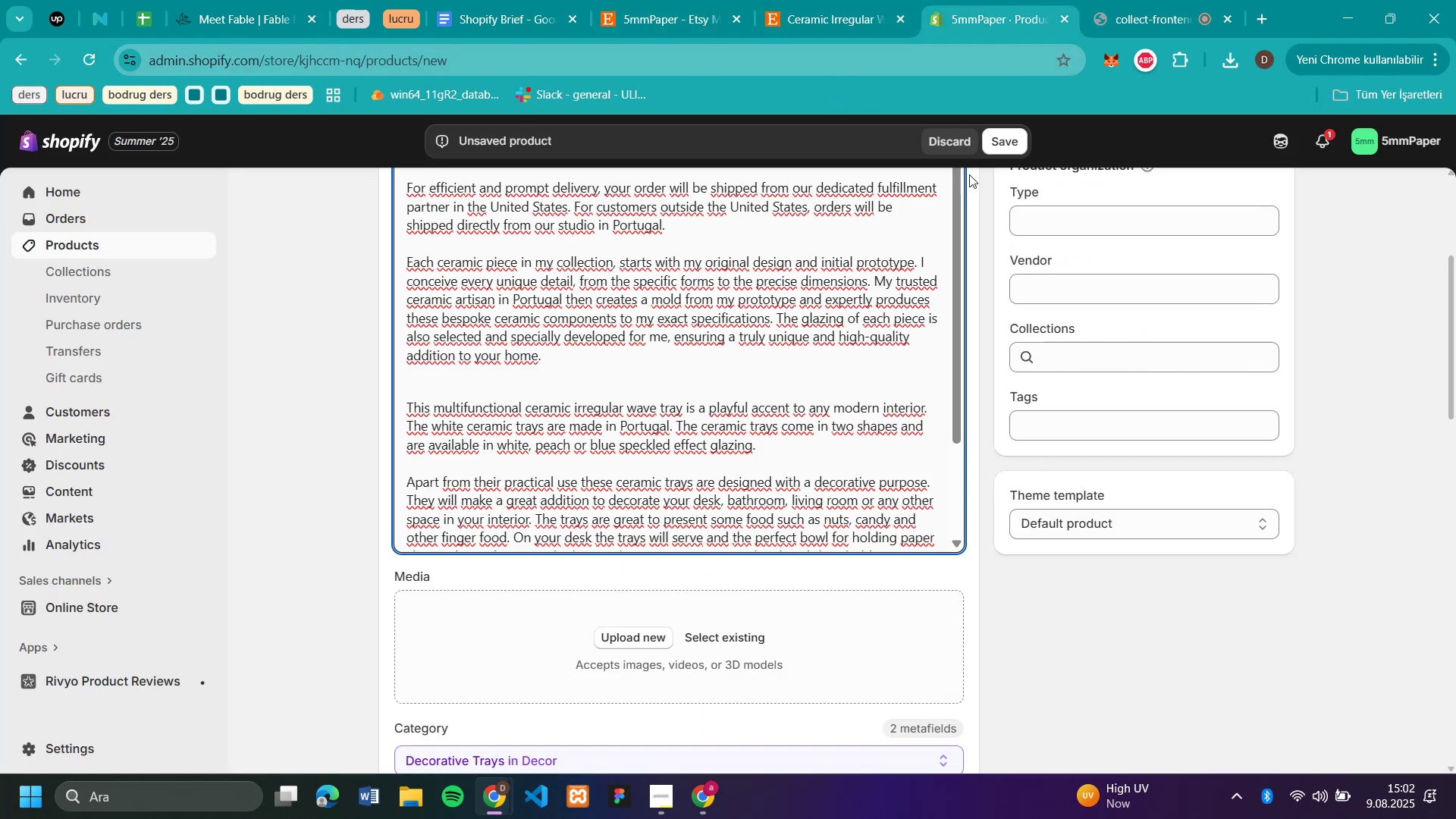 
scroll: coordinate [233, 488], scroll_direction: up, amount: 9.0
 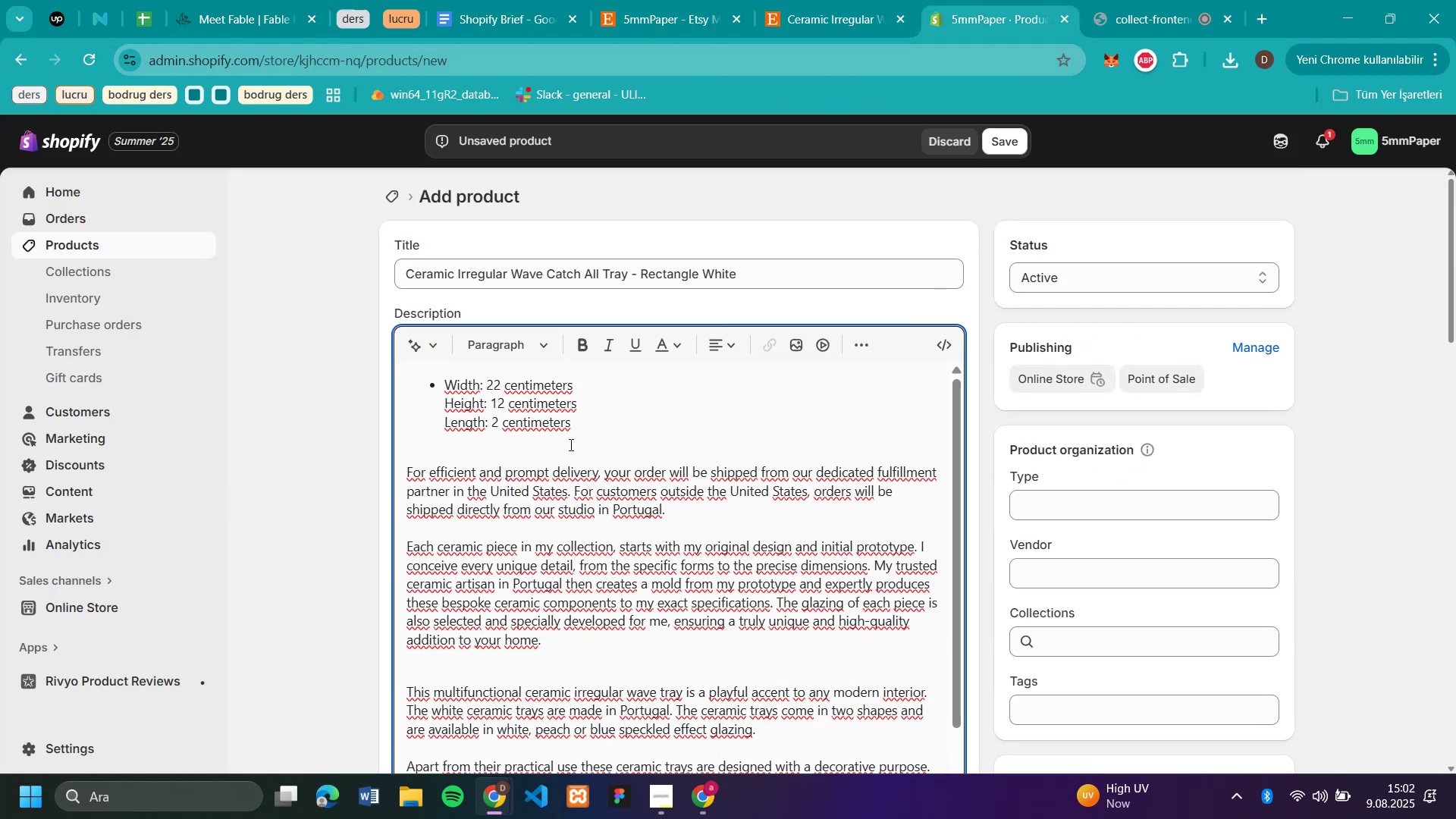 
left_click([592, 428])
 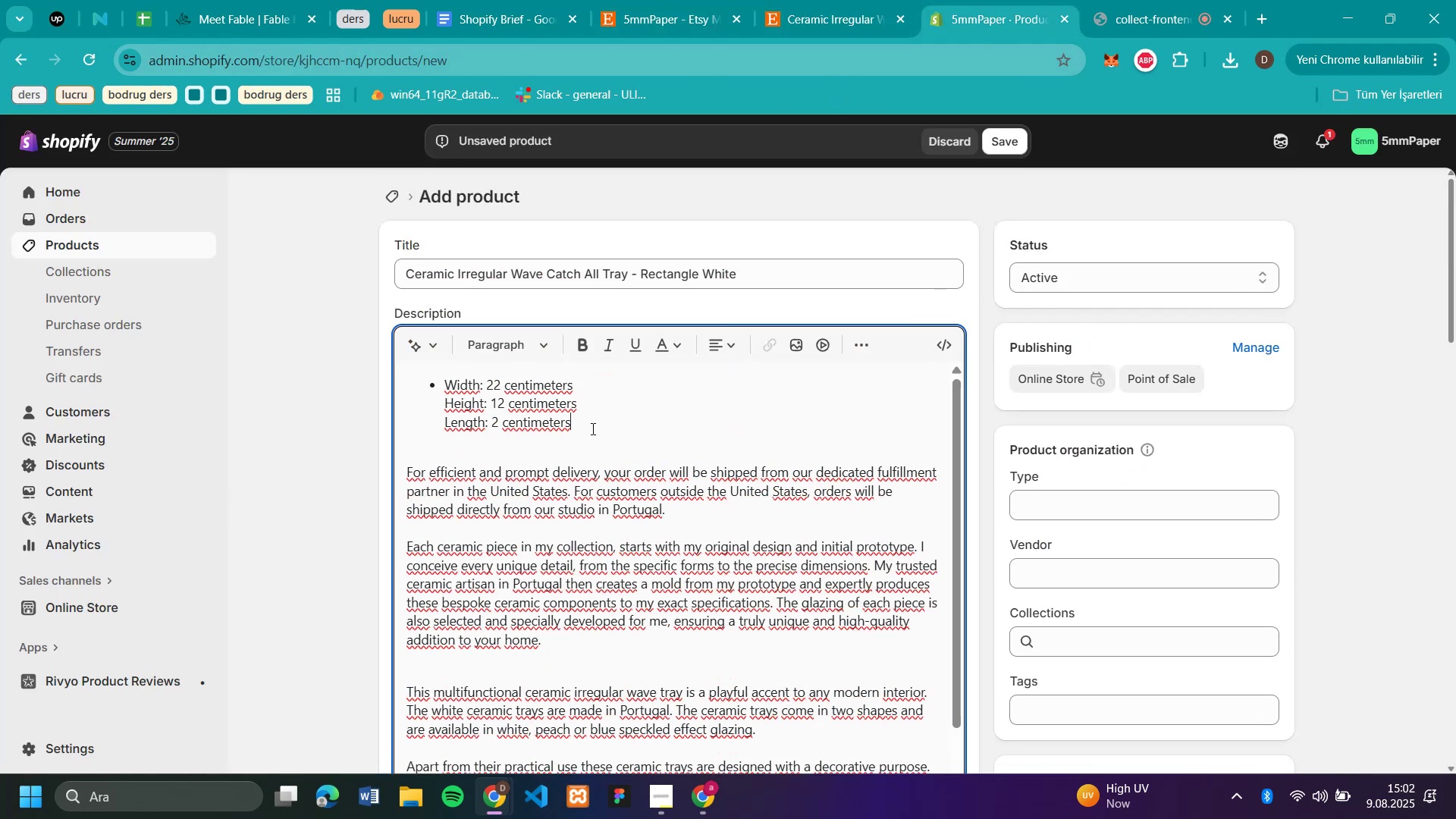 
key(Enter)
 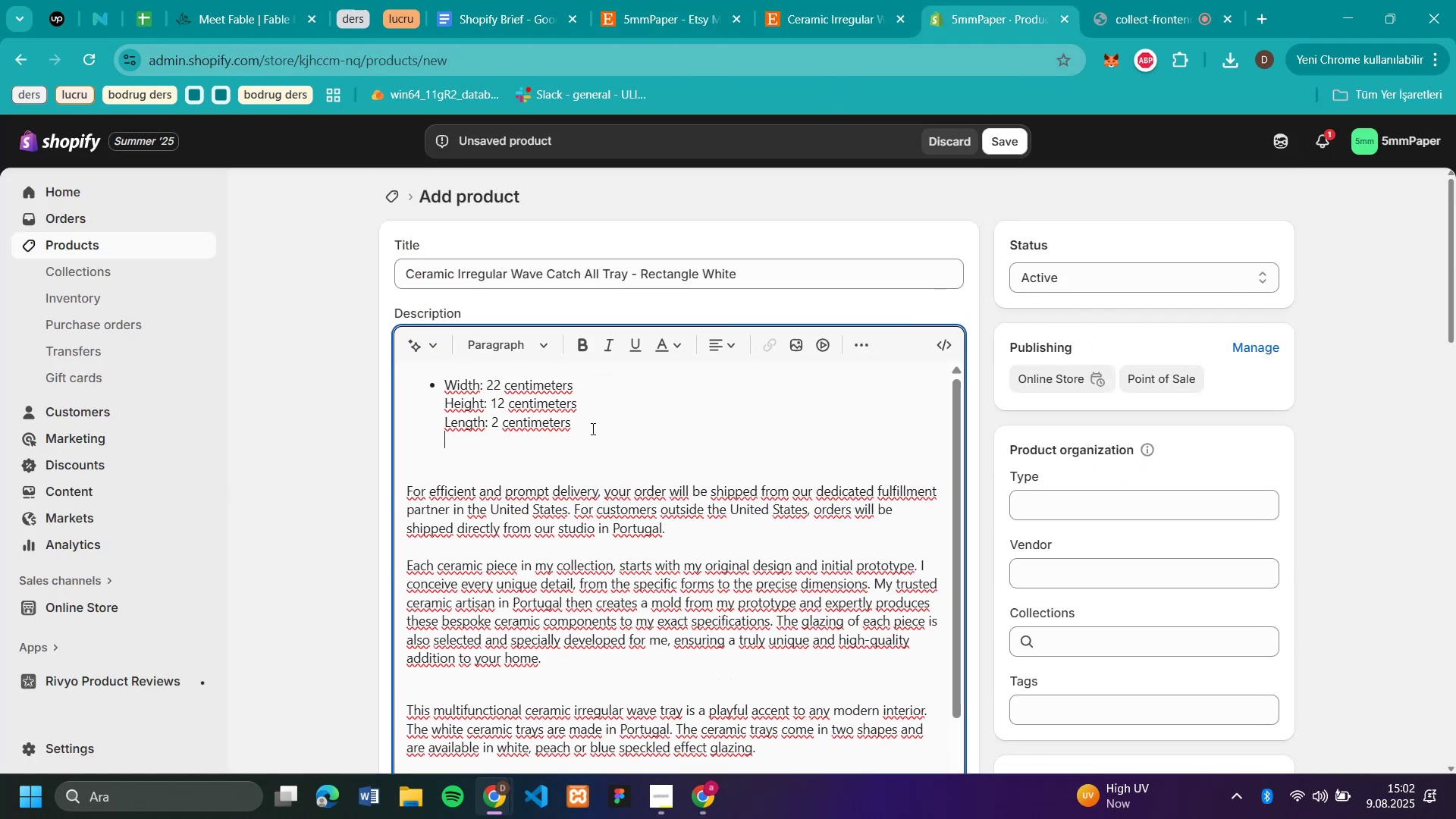 
key(Control+V)
 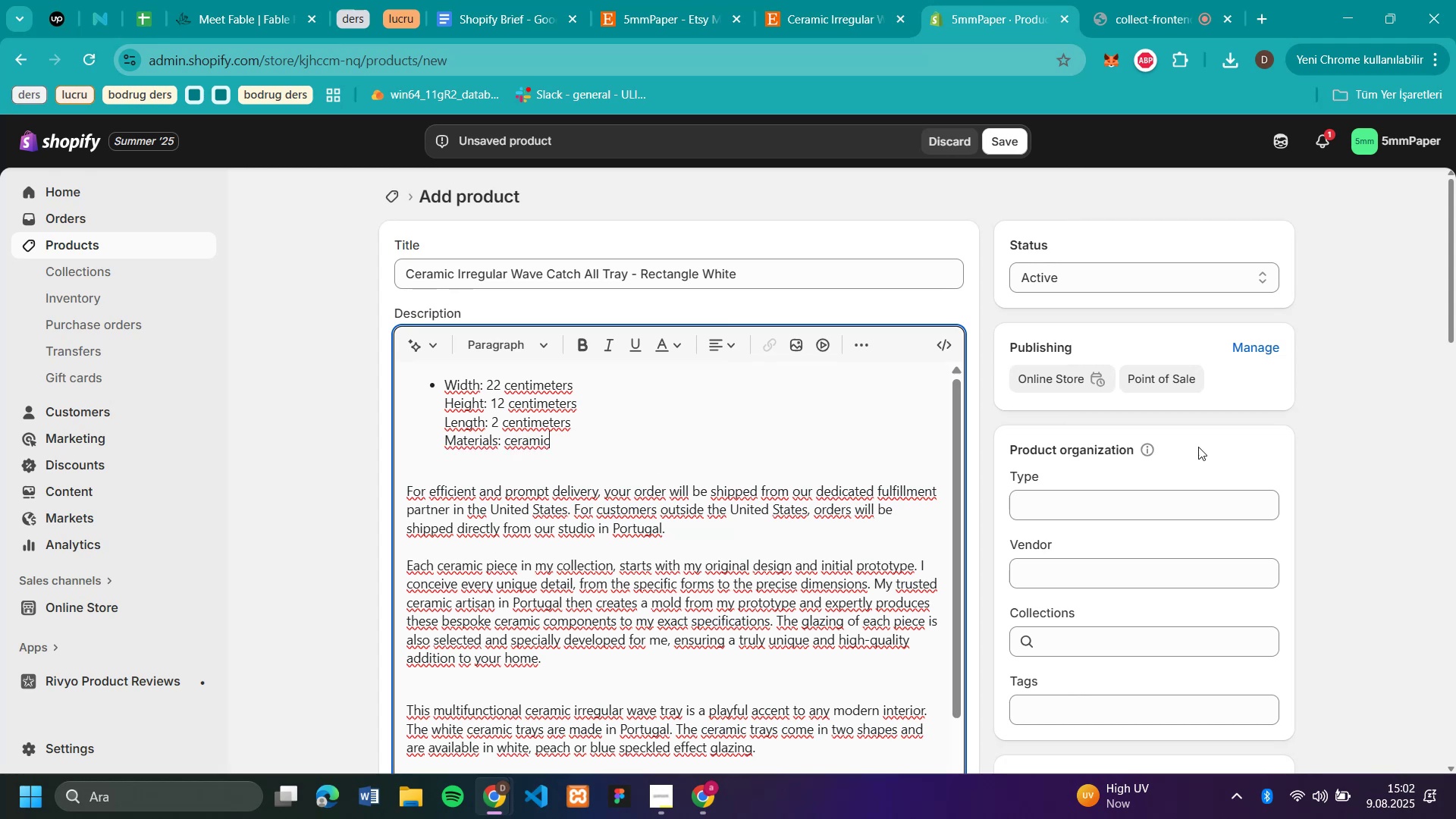 
scroll: coordinate [1217, 472], scroll_direction: down, amount: 2.0
 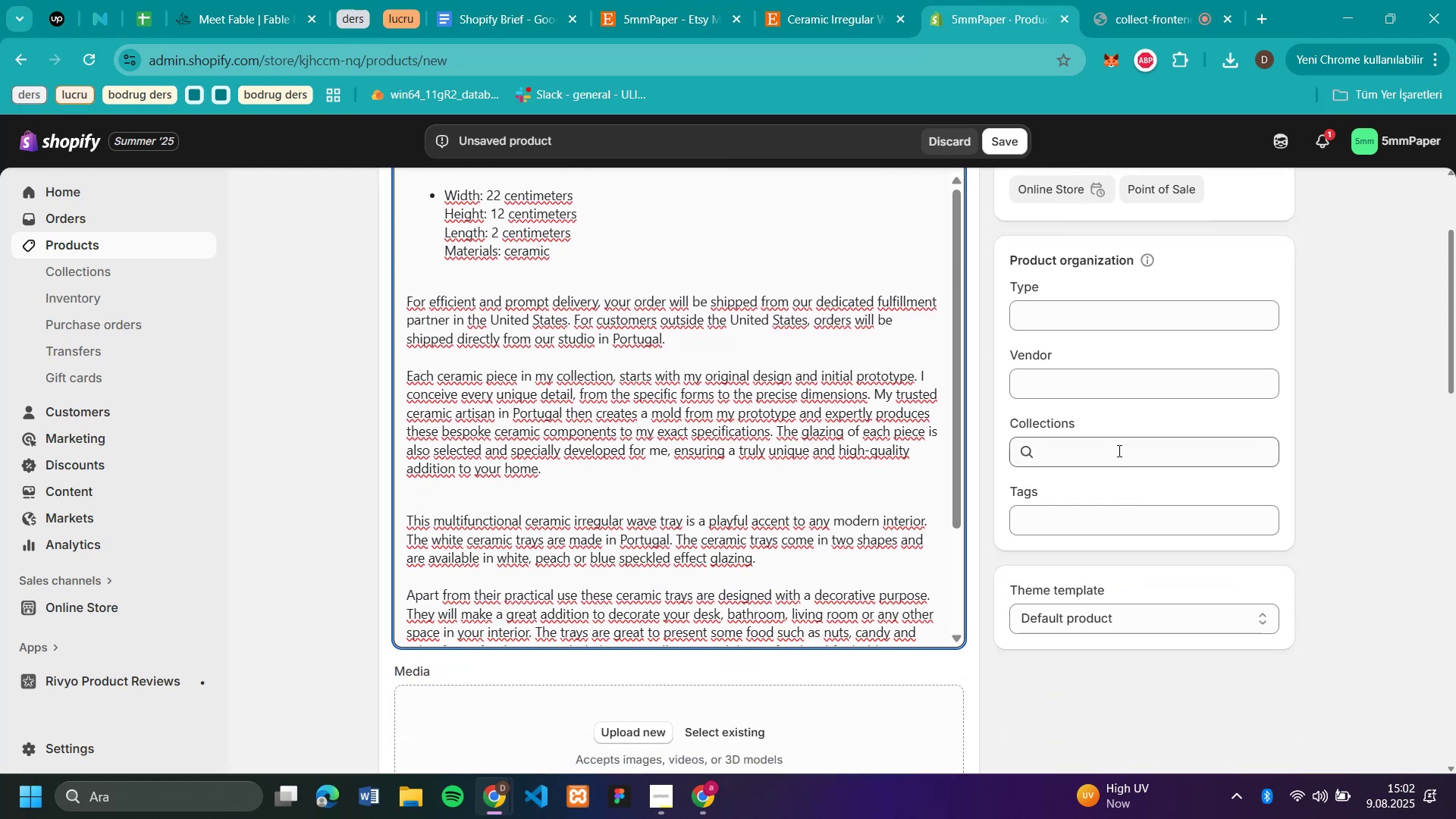 
left_click([1118, 450])
 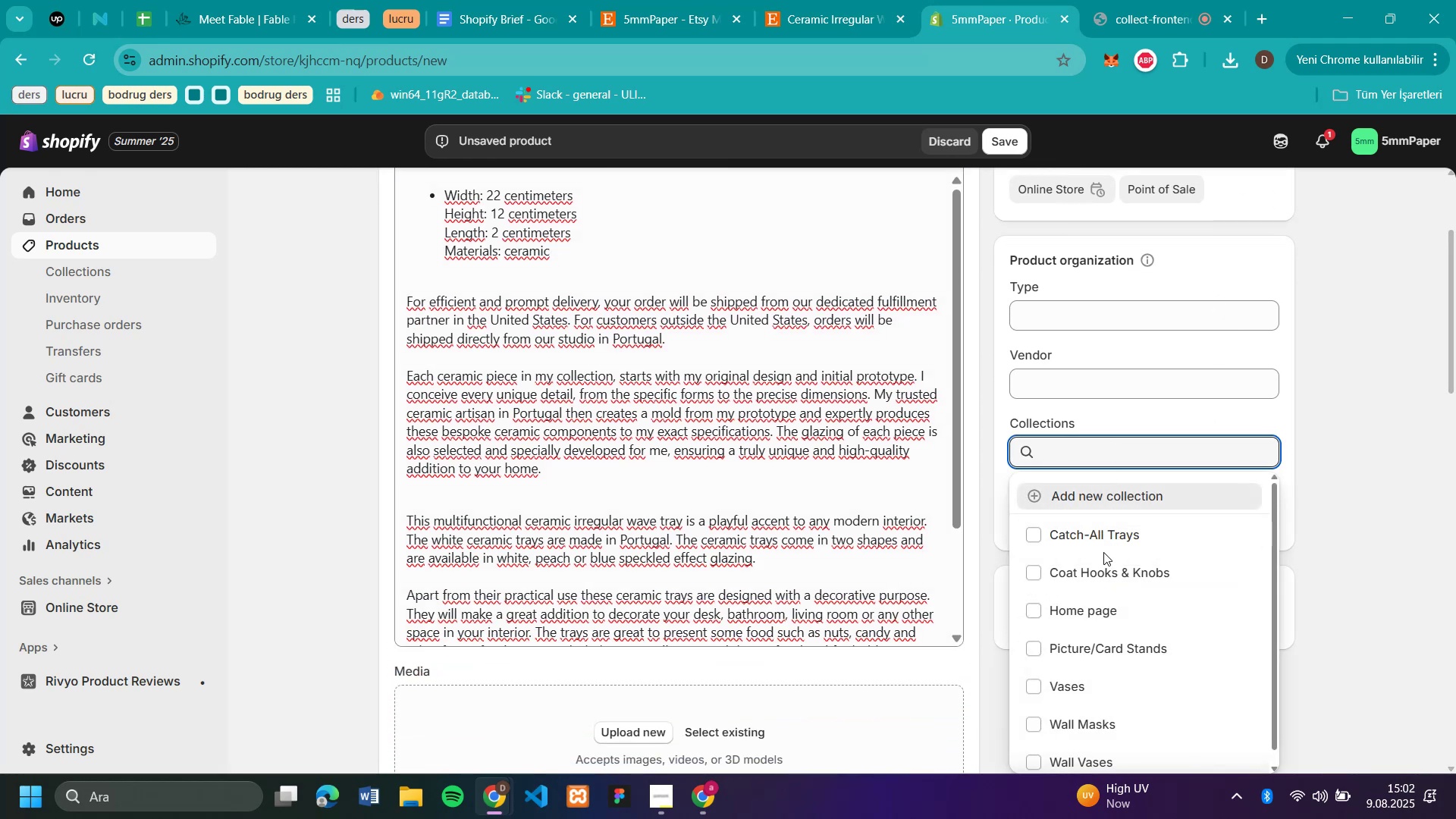 
left_click([1100, 540])
 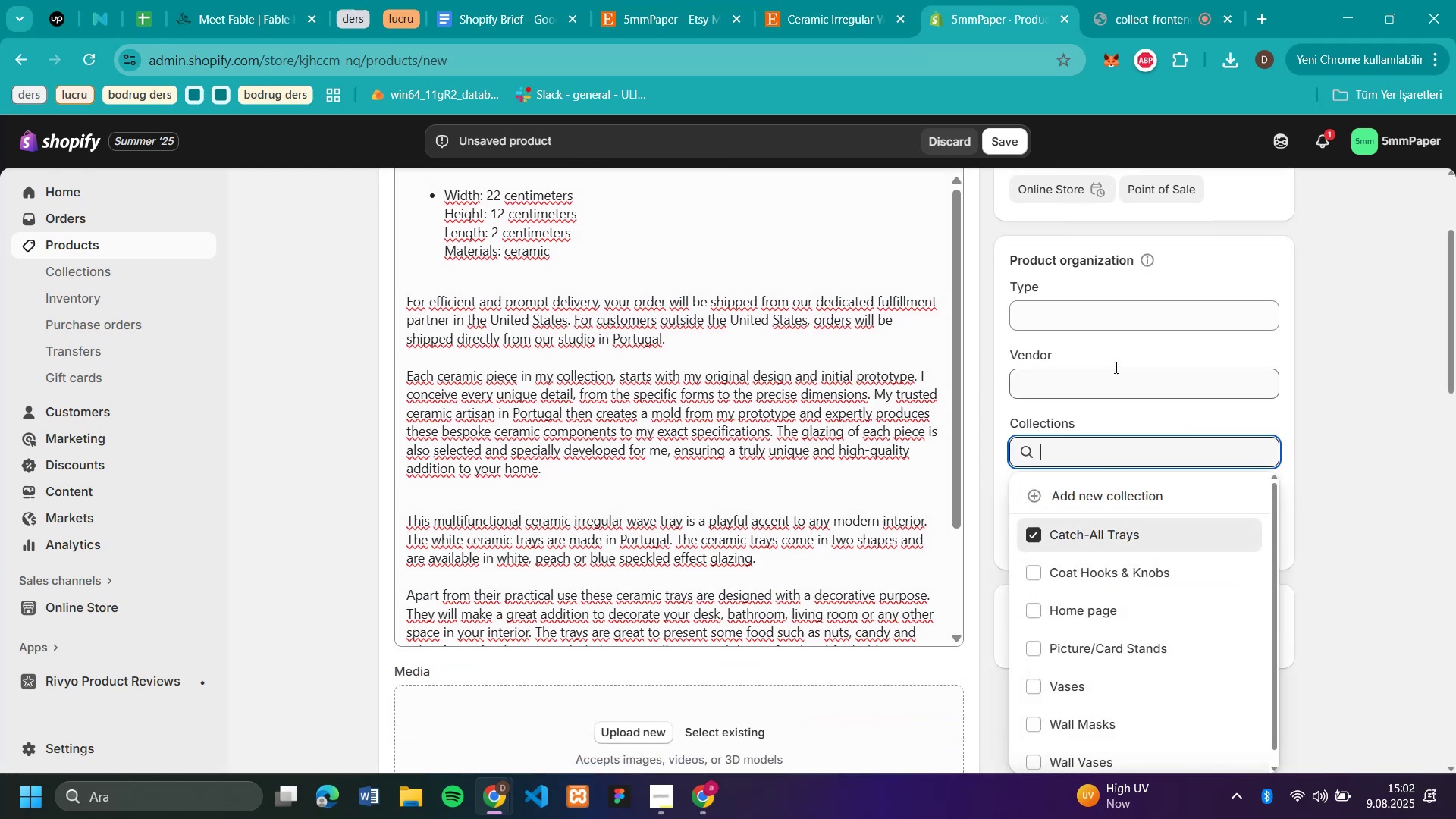 
scroll: coordinate [1074, 308], scroll_direction: up, amount: 5.0
 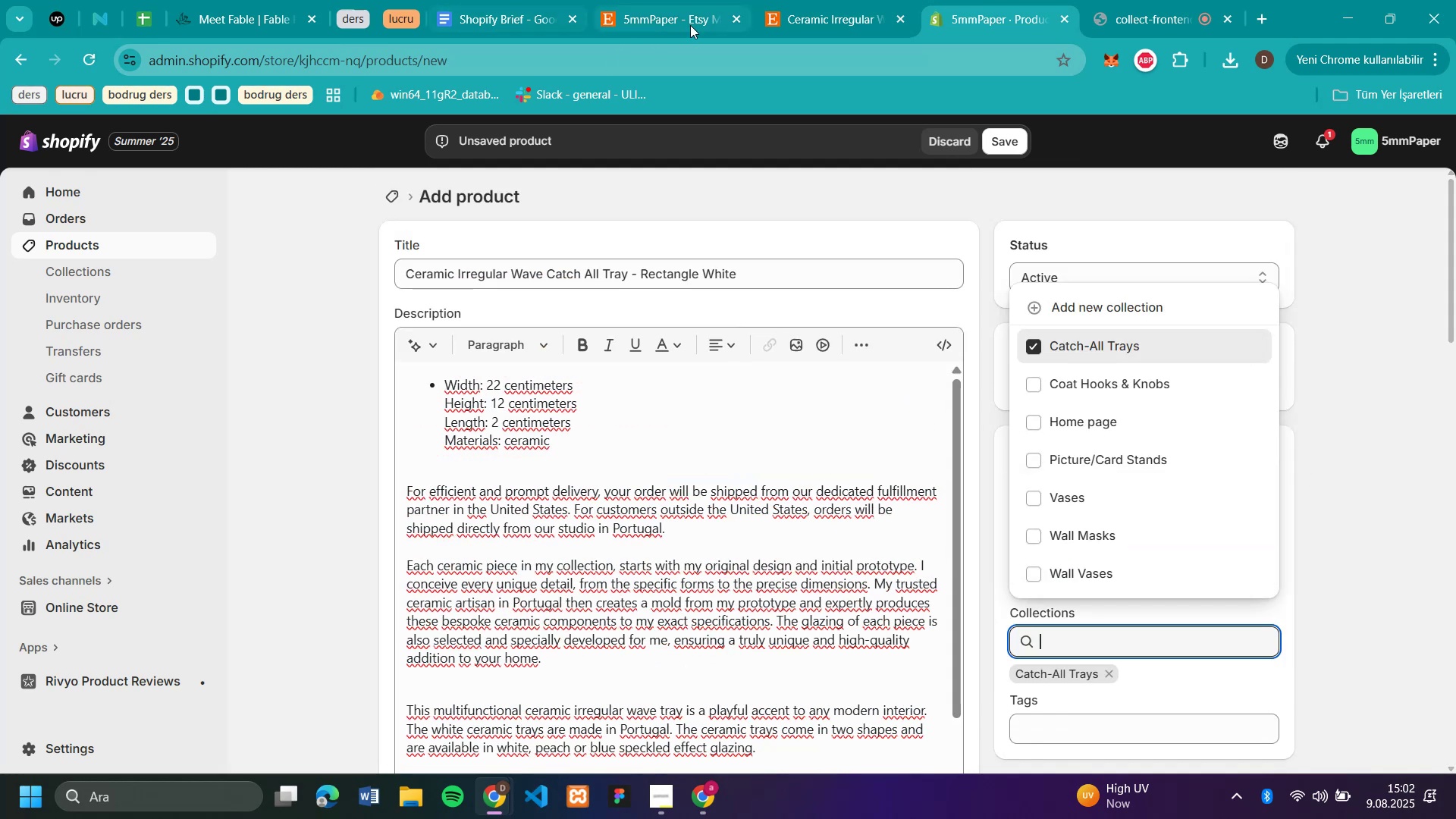 
left_click([691, 22])
 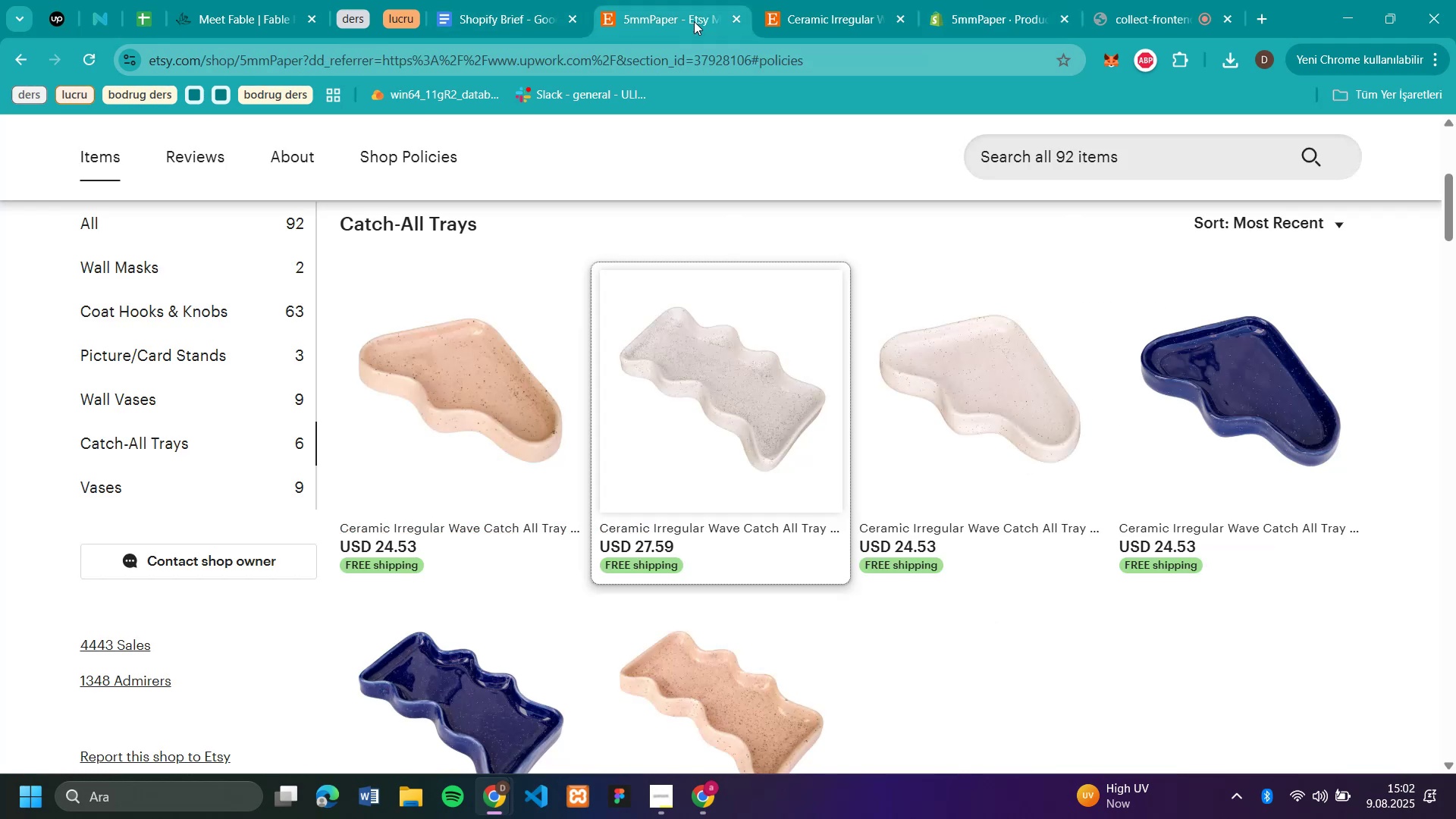 
left_click([994, 19])
 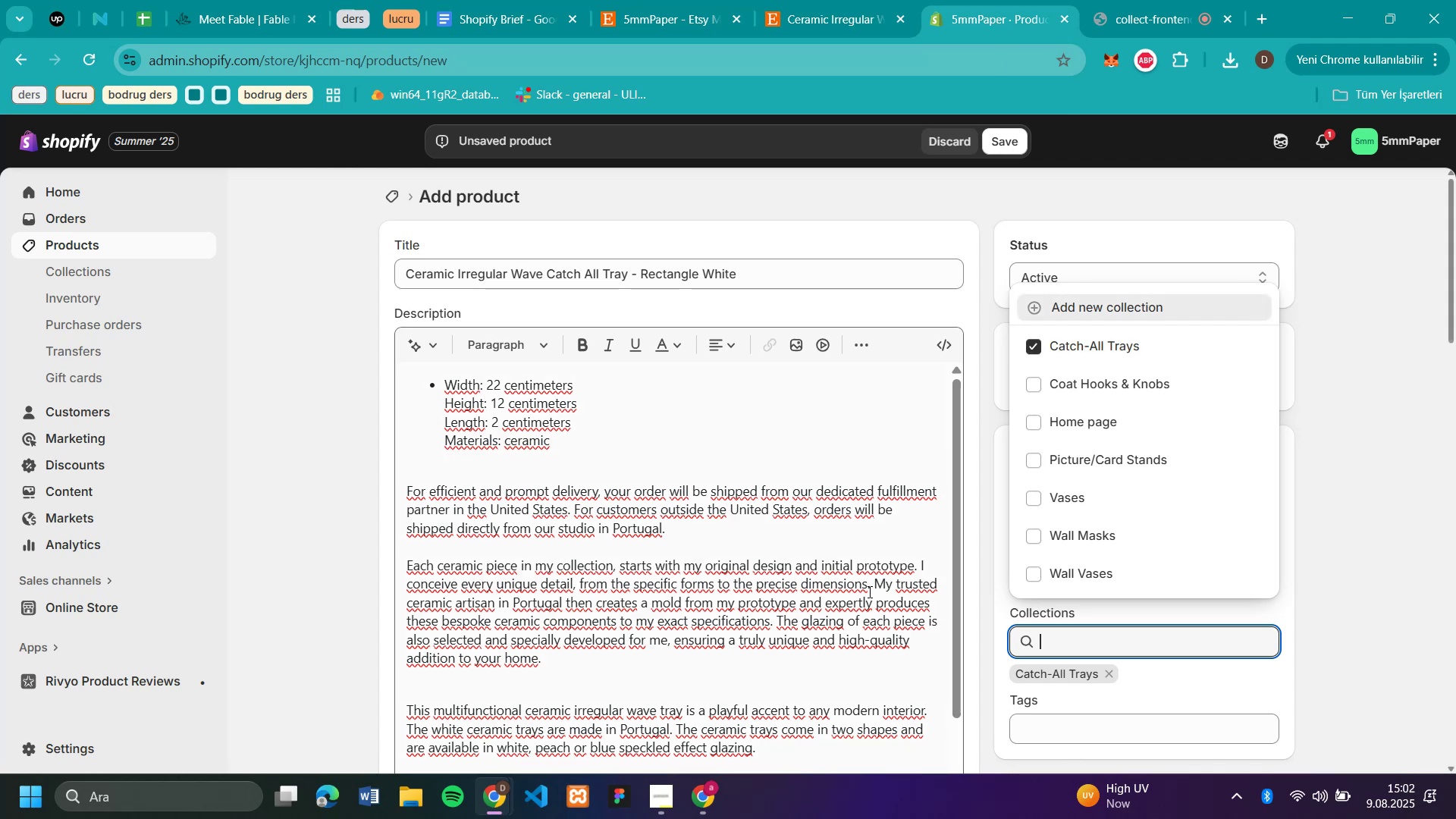 
scroll: coordinate [830, 595], scroll_direction: down, amount: 10.0
 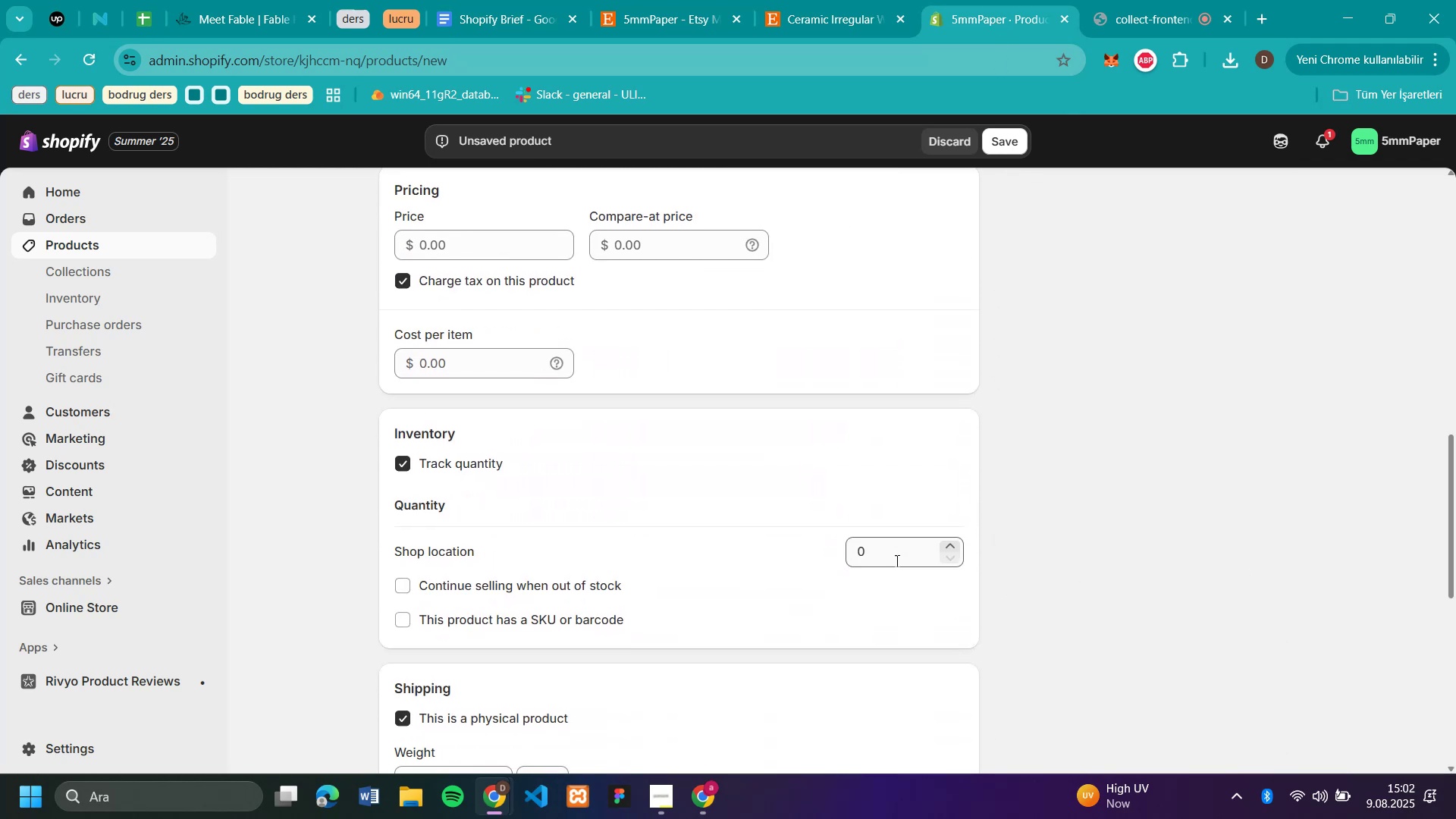 
left_click([893, 558])
 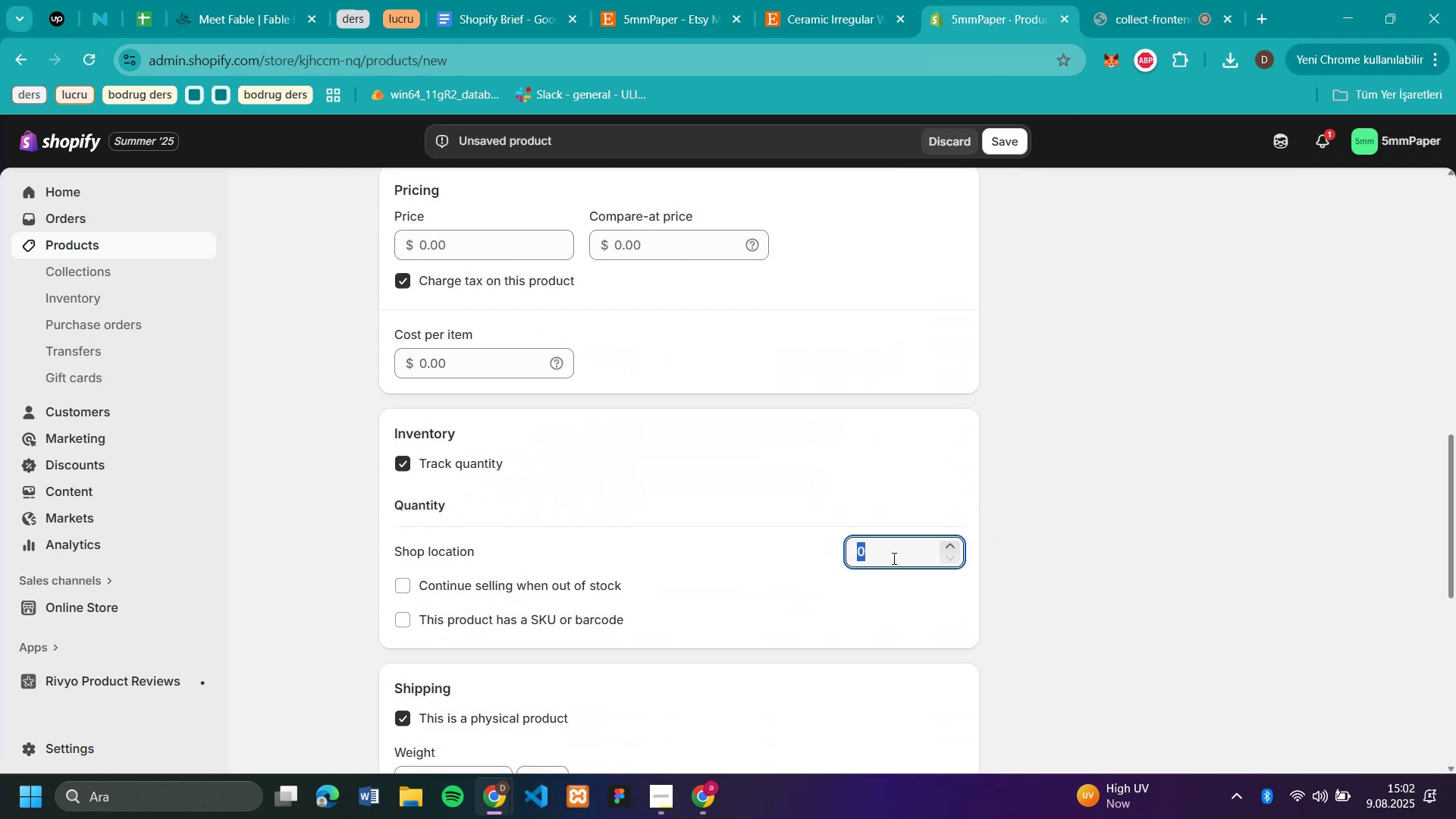 
type(50)
 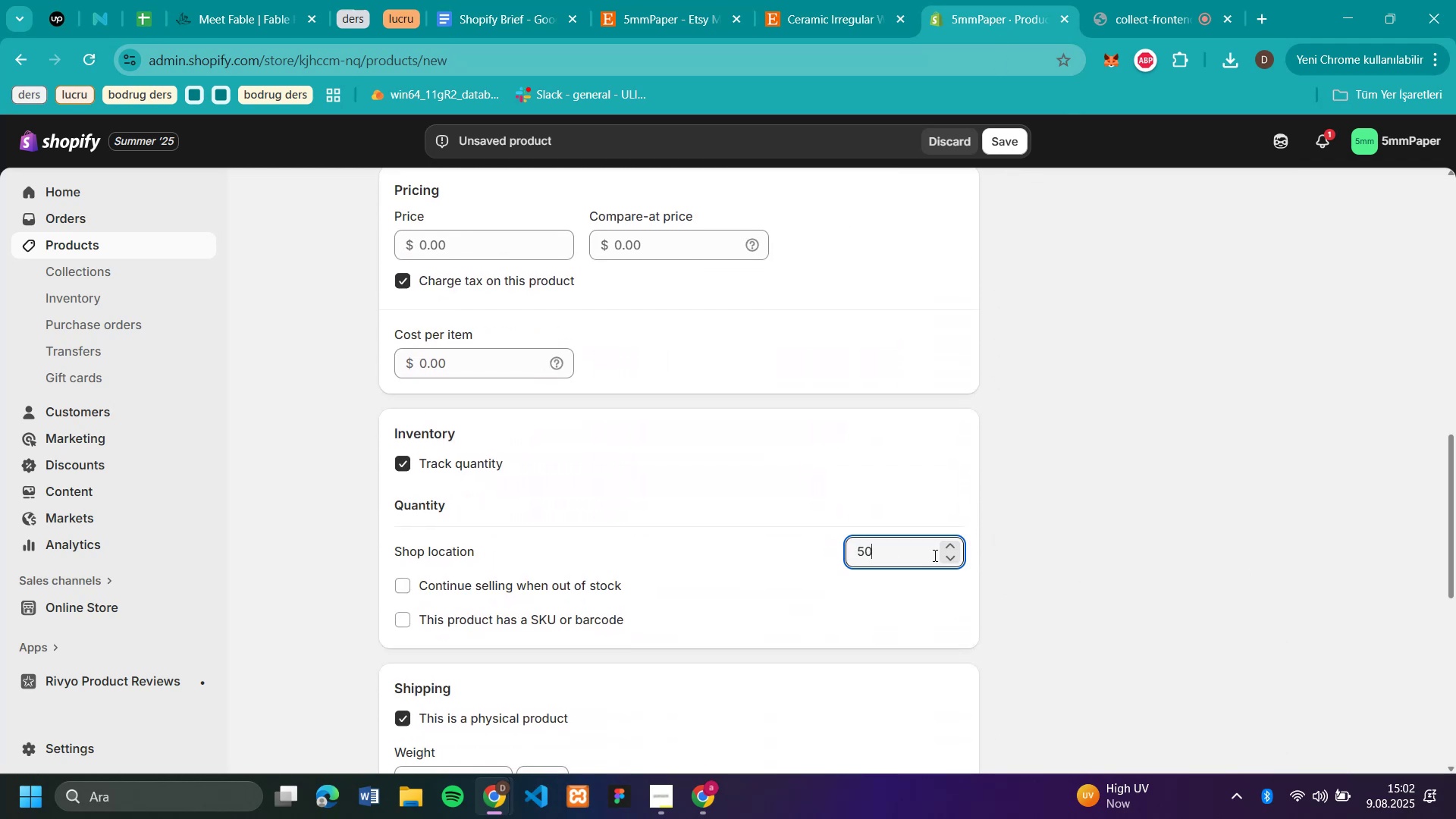 
scroll: coordinate [987, 548], scroll_direction: down, amount: 5.0
 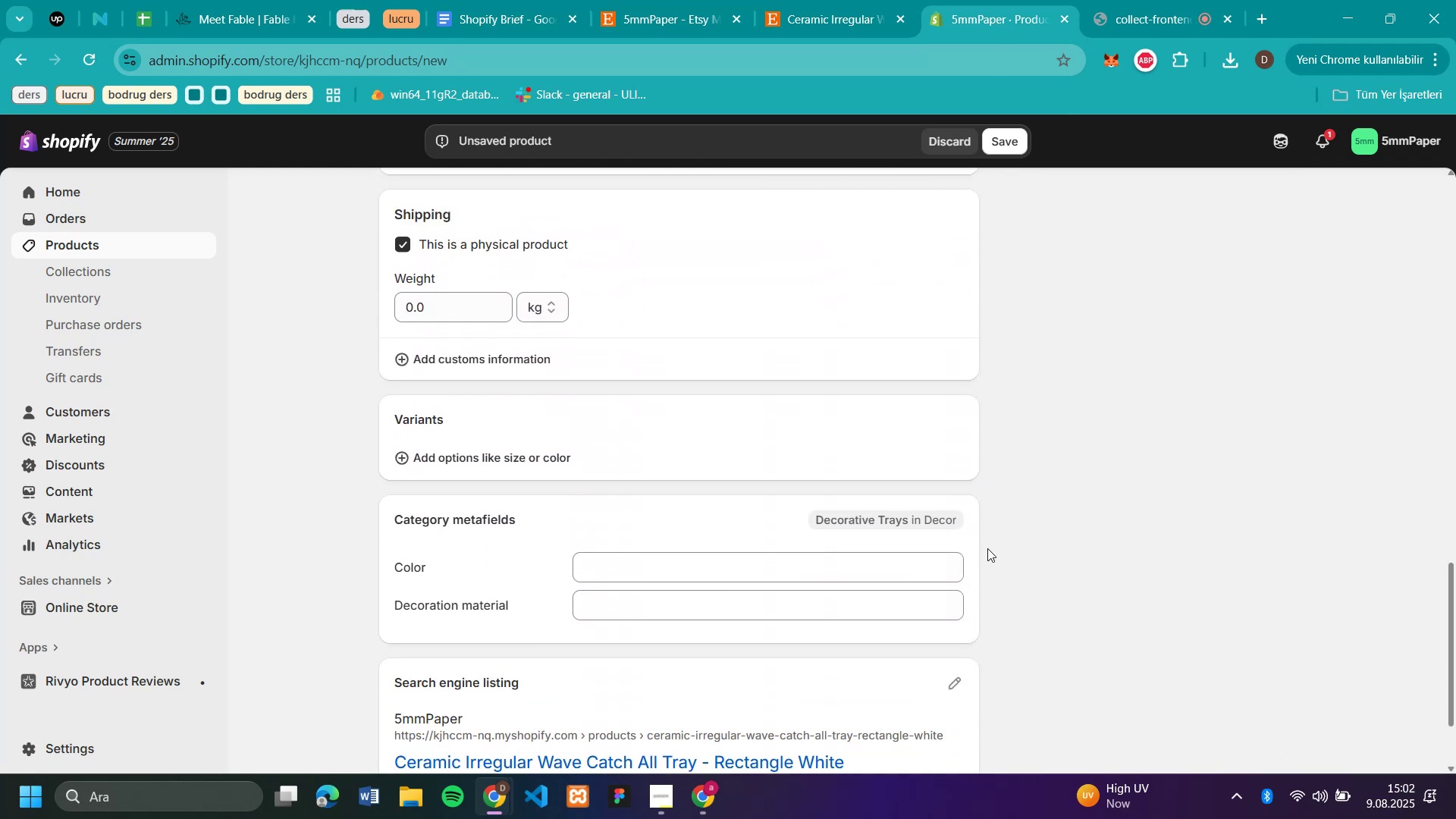 
scroll: coordinate [987, 548], scroll_direction: none, amount: 0.0
 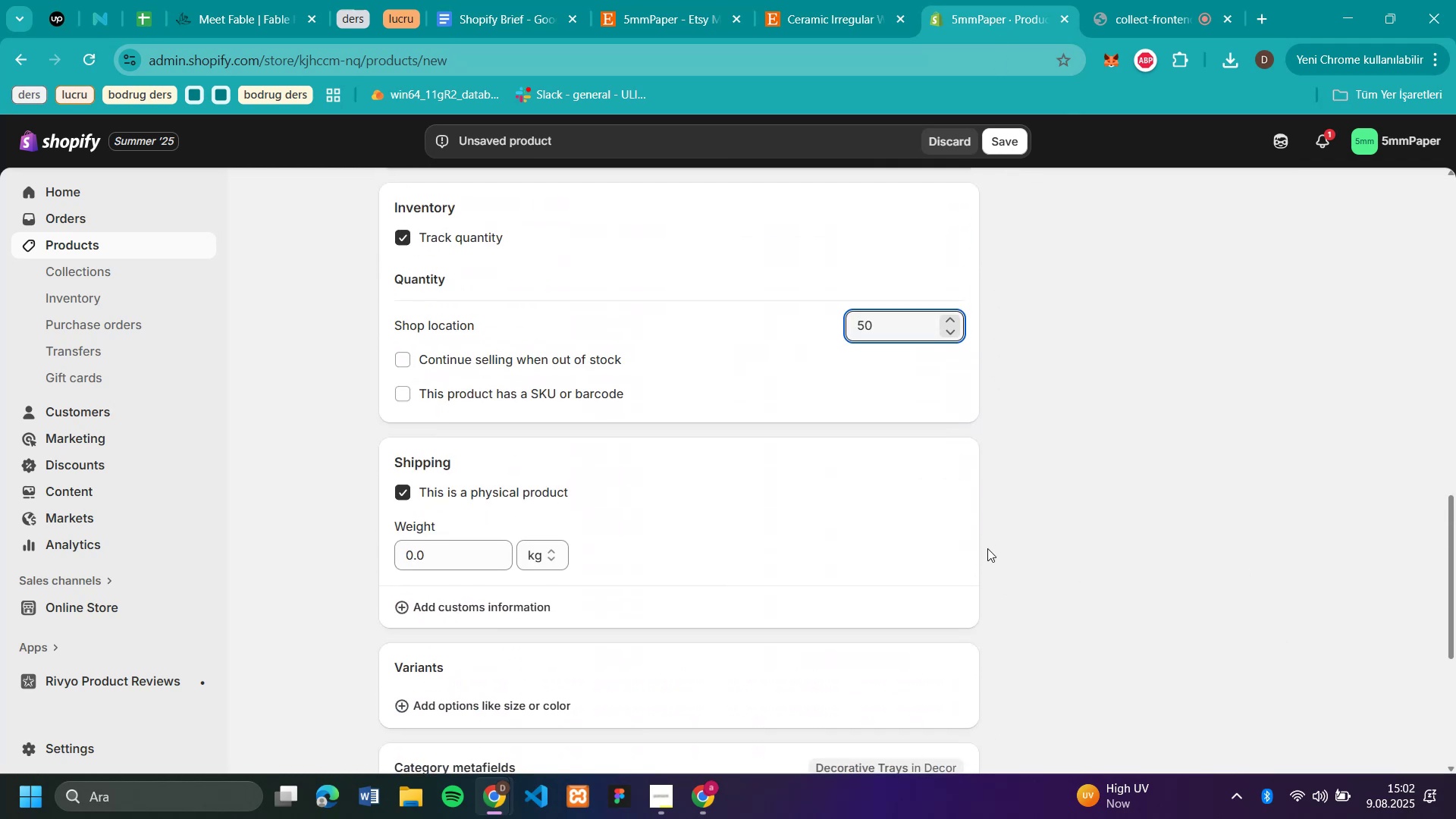 
scroll: coordinate [987, 548], scroll_direction: up, amount: 2.0
 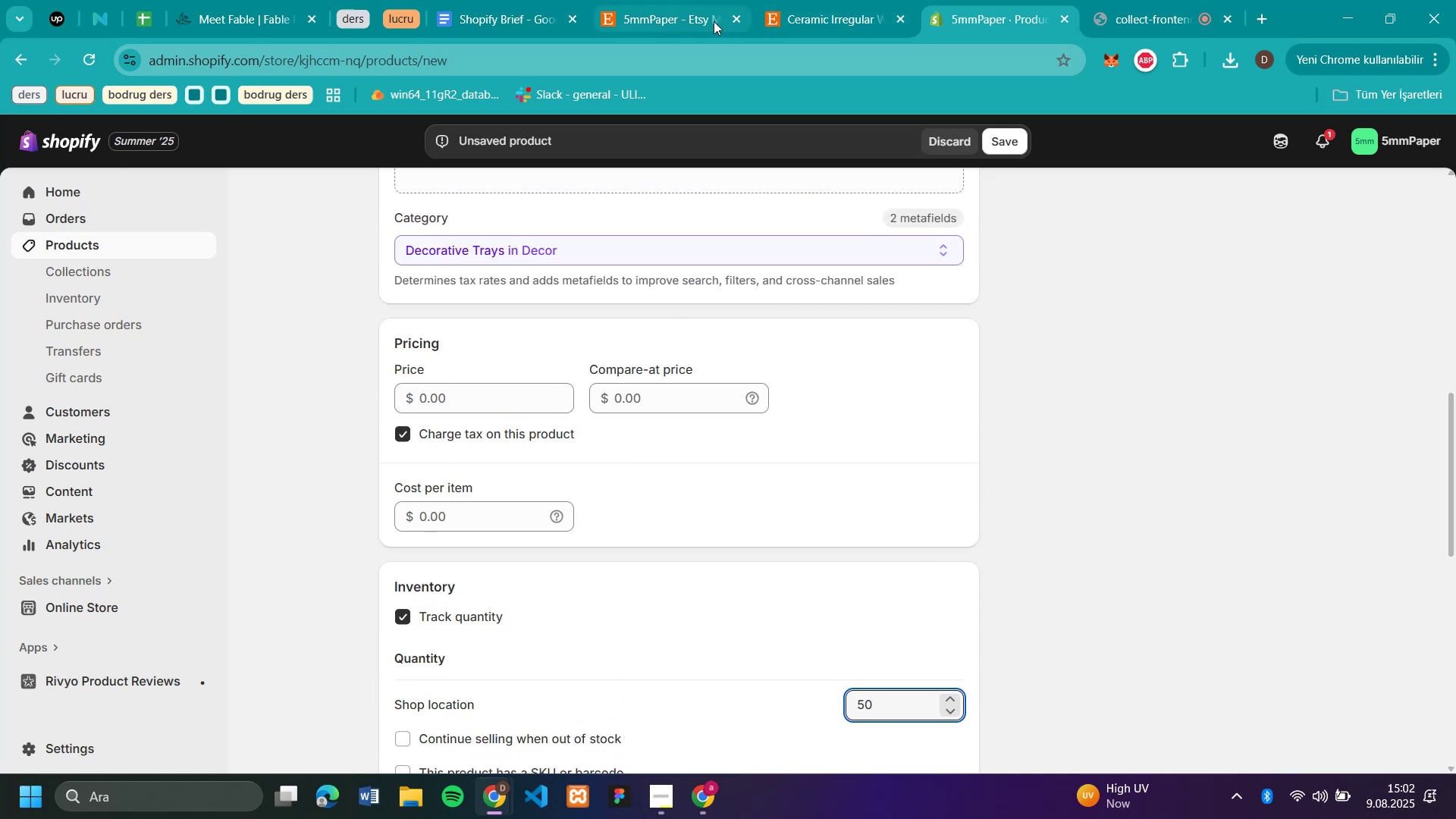 
left_click([805, 19])
 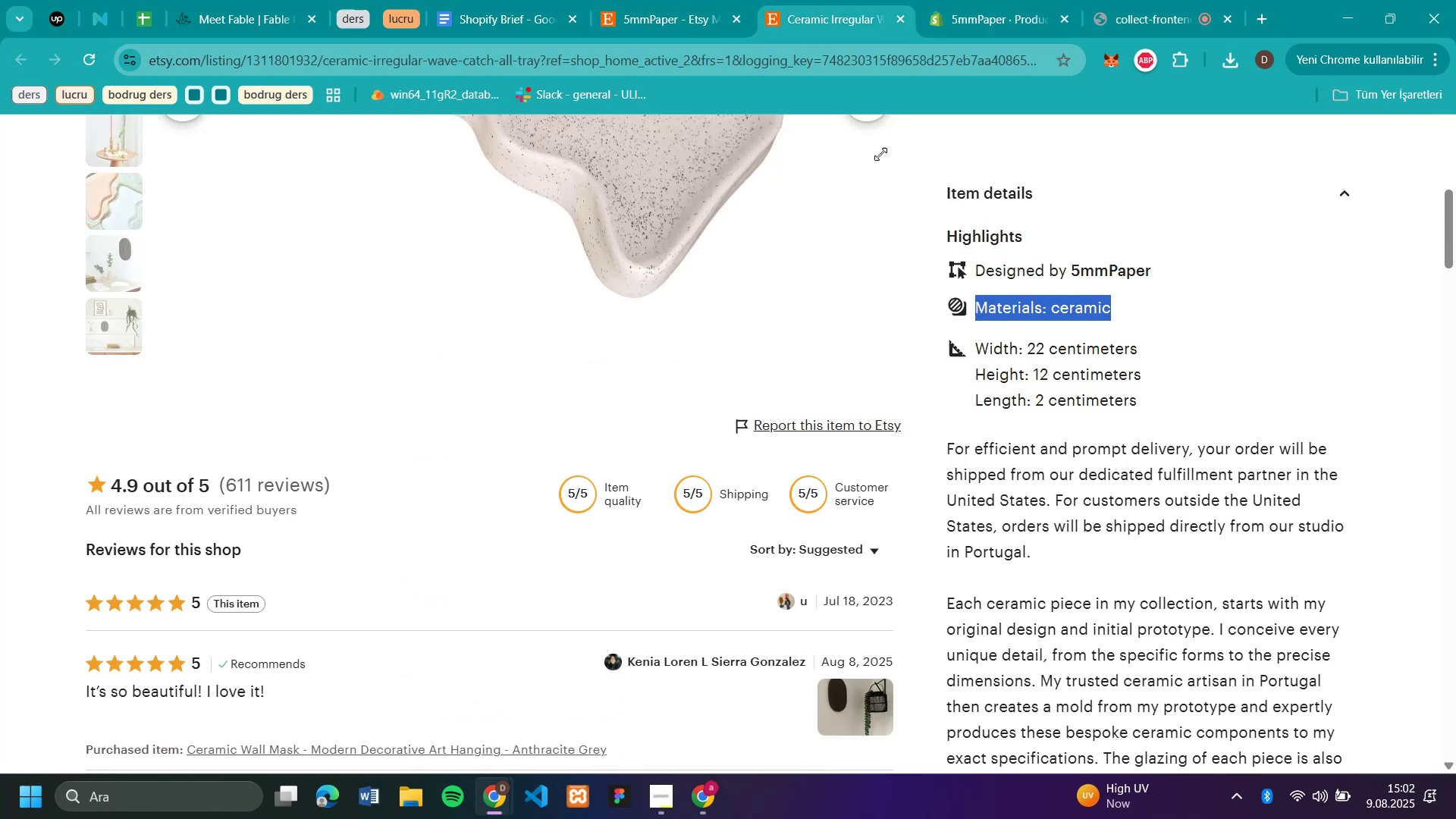 
scroll: coordinate [1205, 399], scroll_direction: up, amount: 9.0
 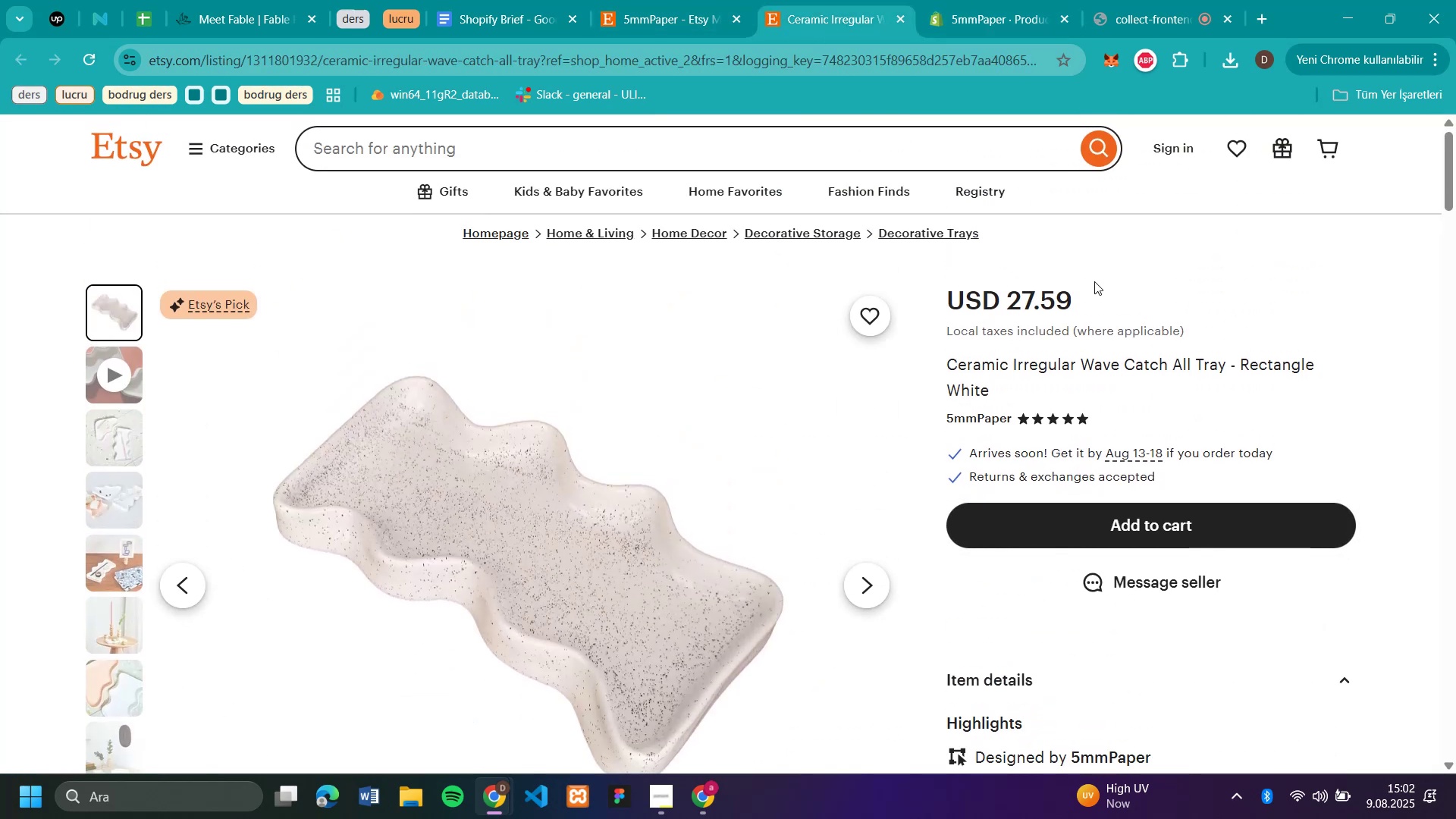 
left_click_drag(start_coordinate=[1087, 295], to_coordinate=[1001, 312])
 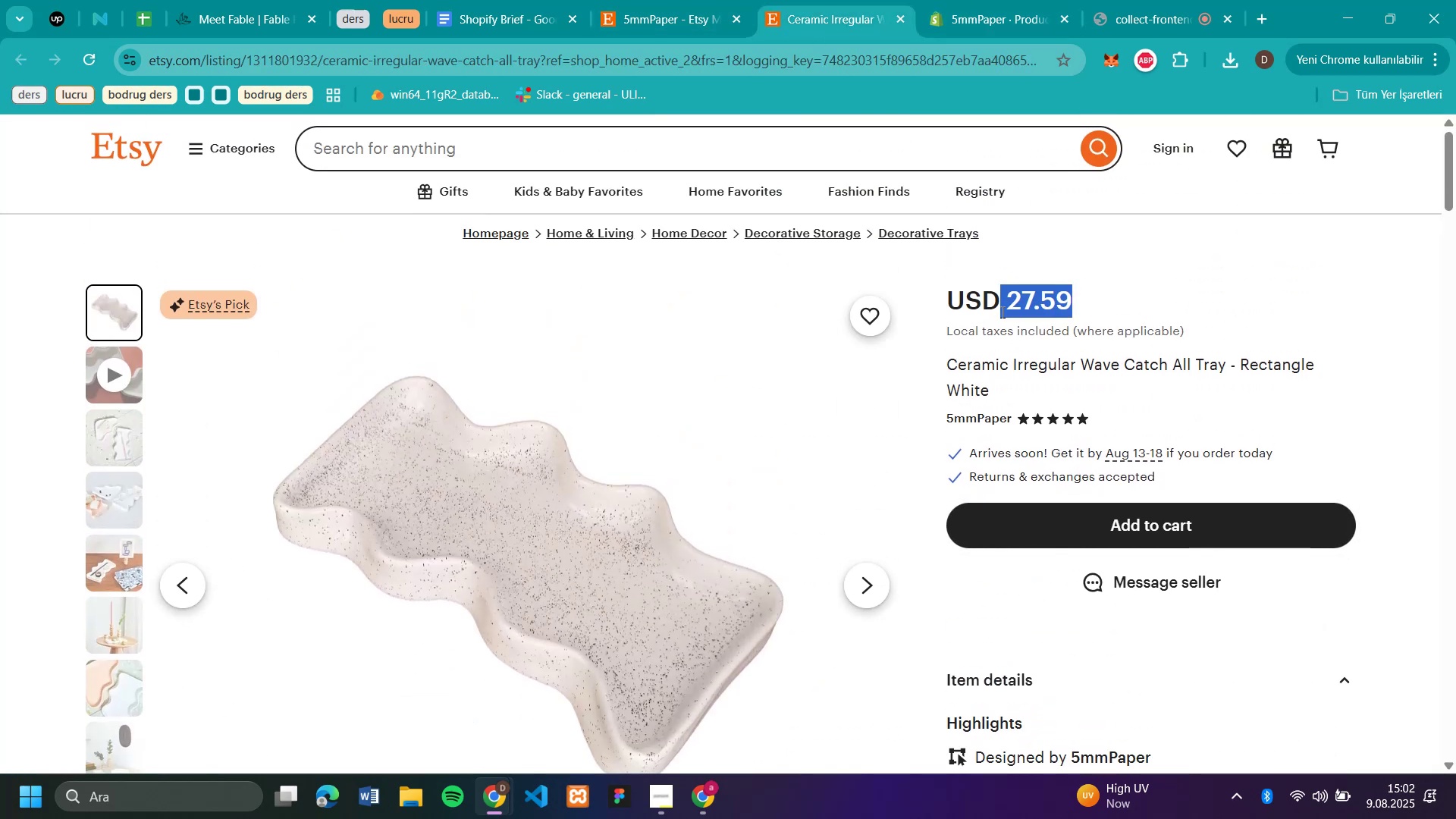 
key(Control+C)
 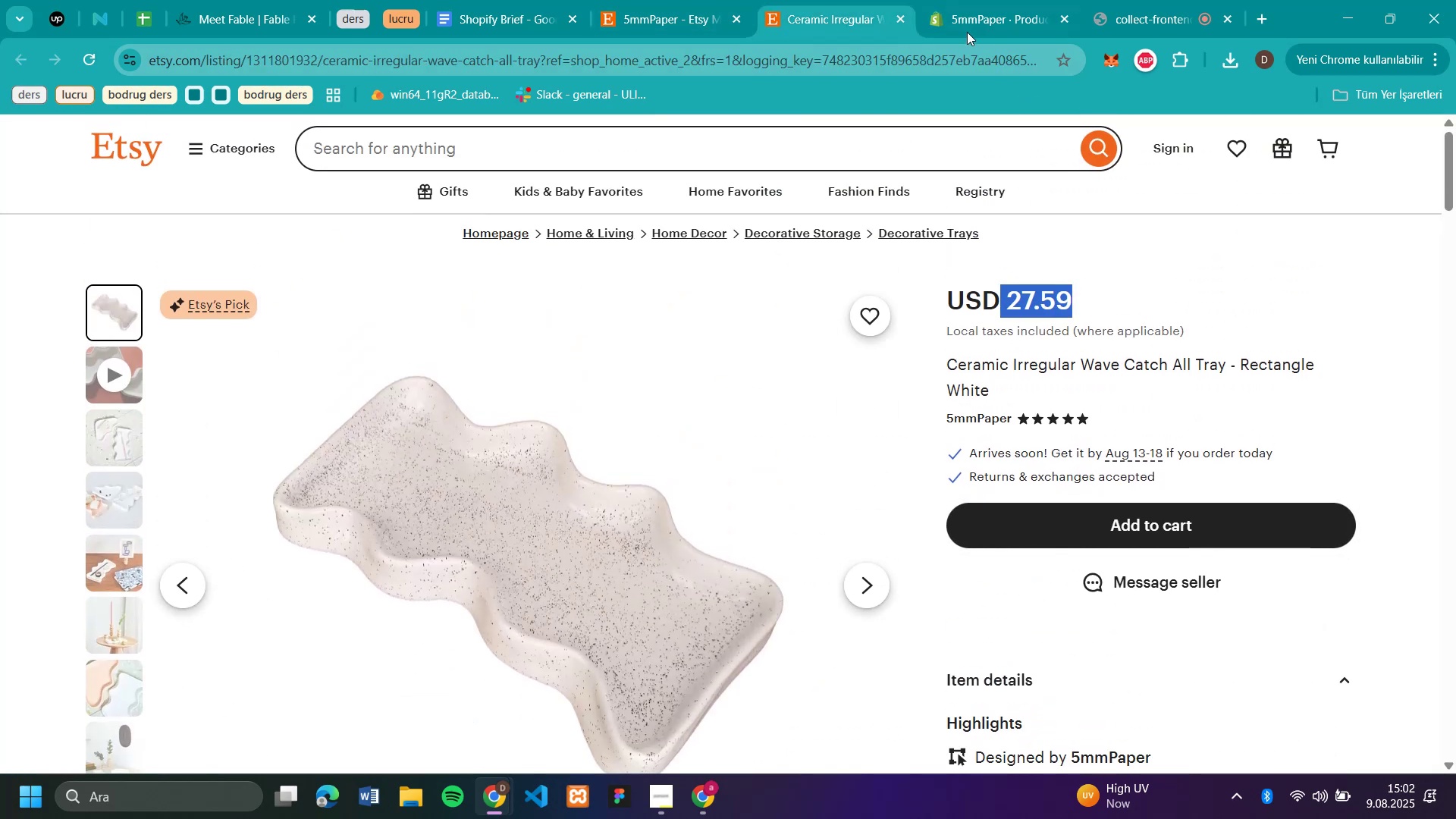 
left_click([966, 6])
 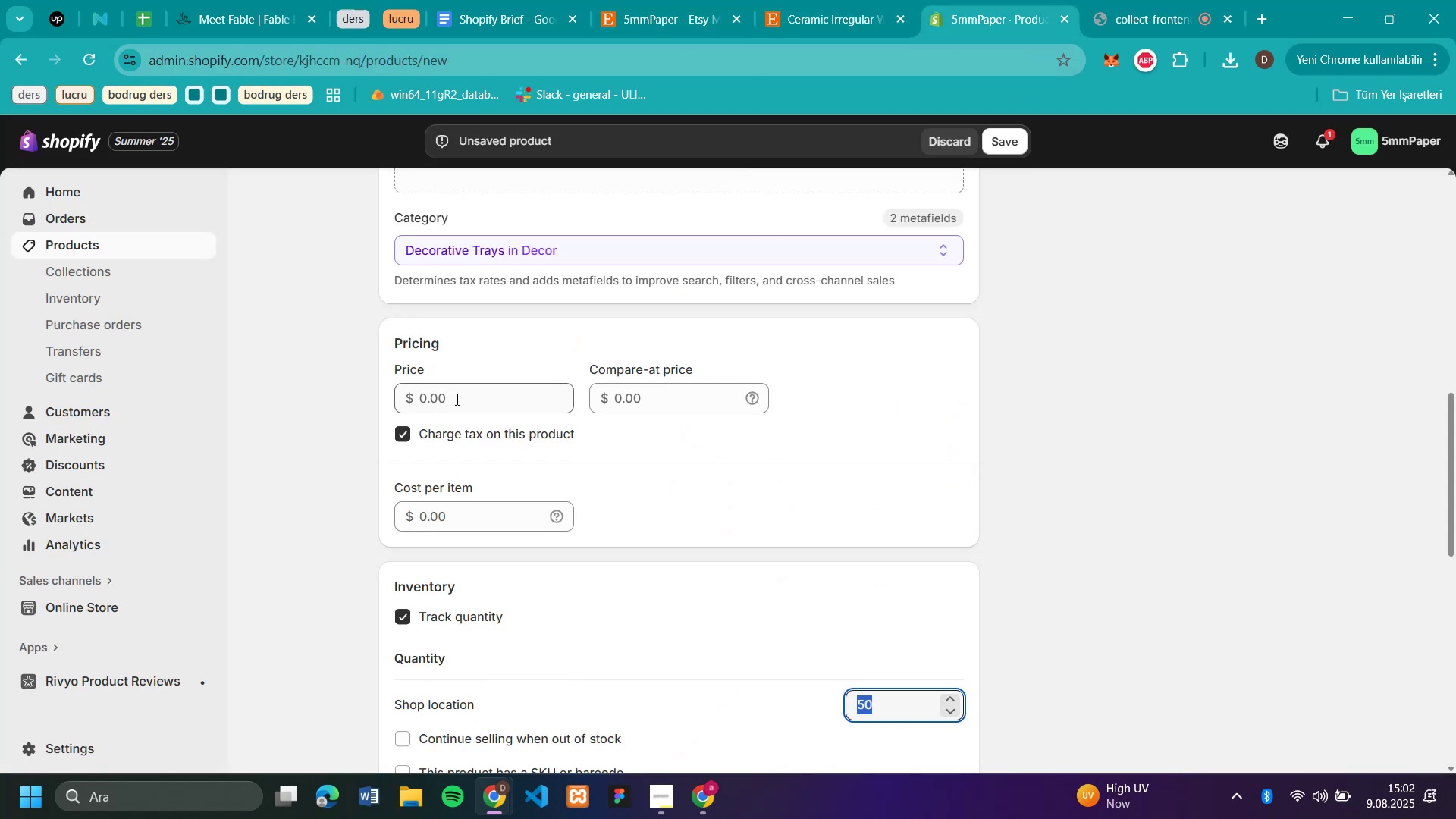 
left_click([451, 410])
 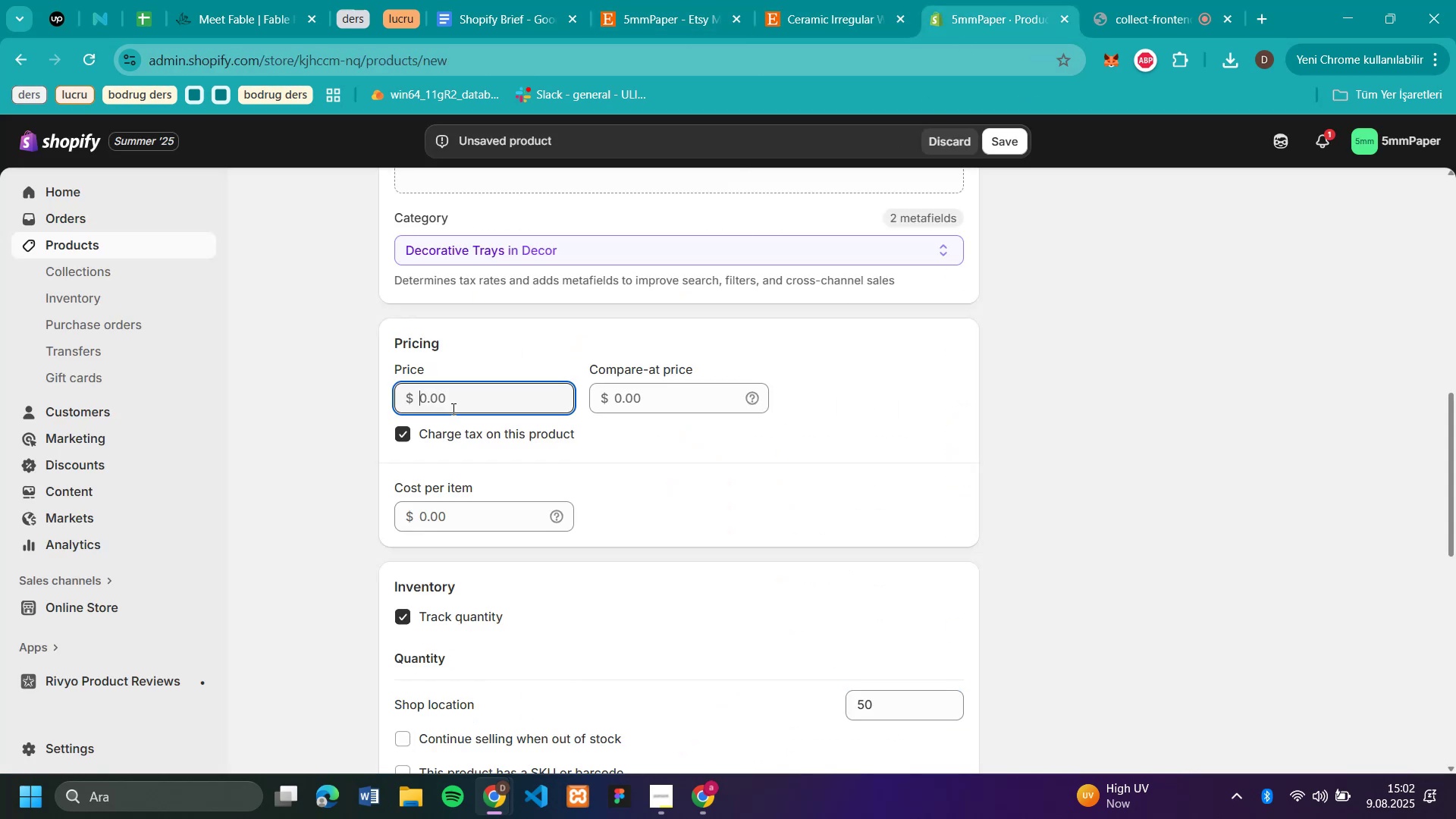 
key(Control+V)
 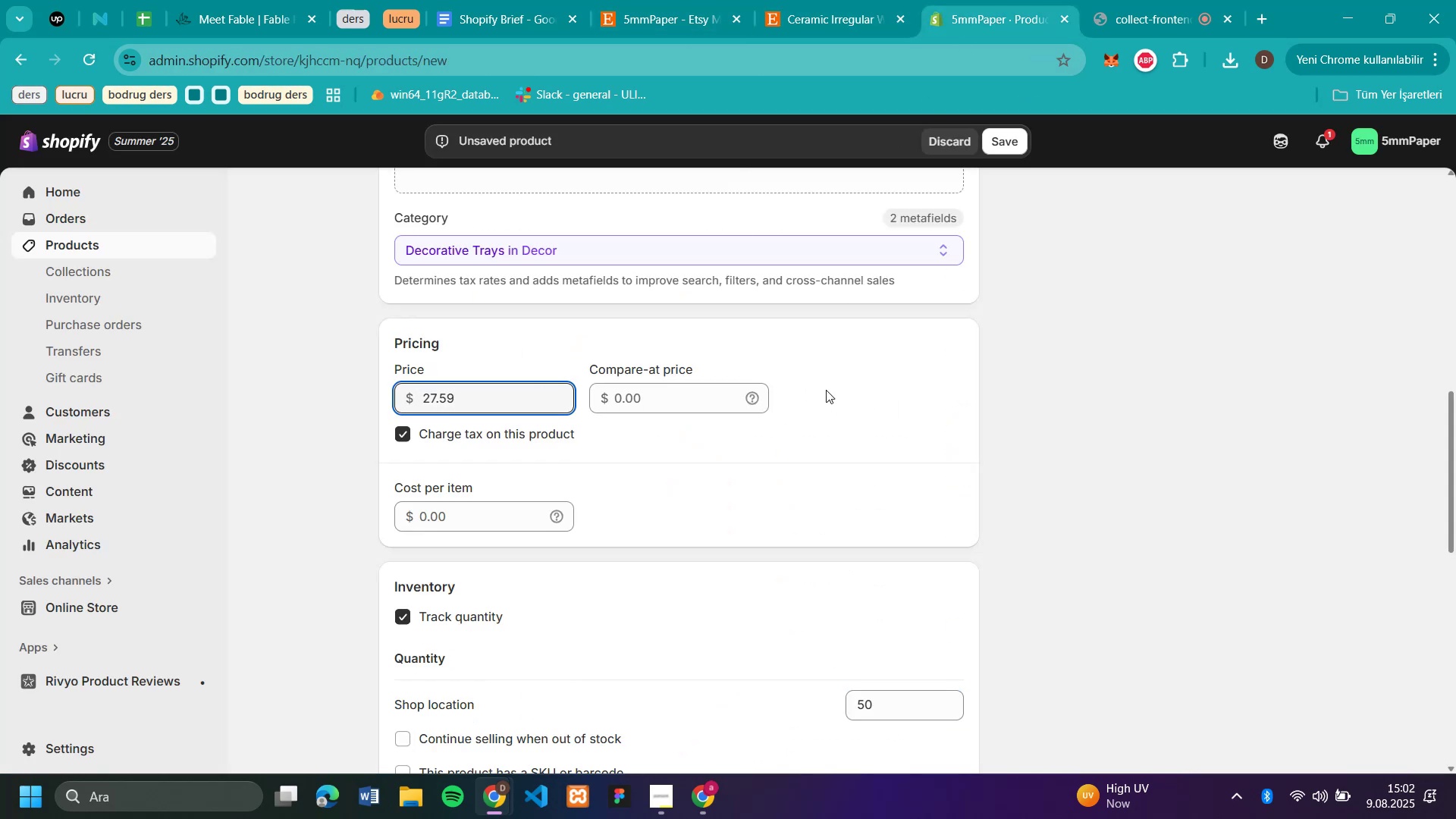 
scroll: coordinate [1183, 292], scroll_direction: up, amount: 8.0
 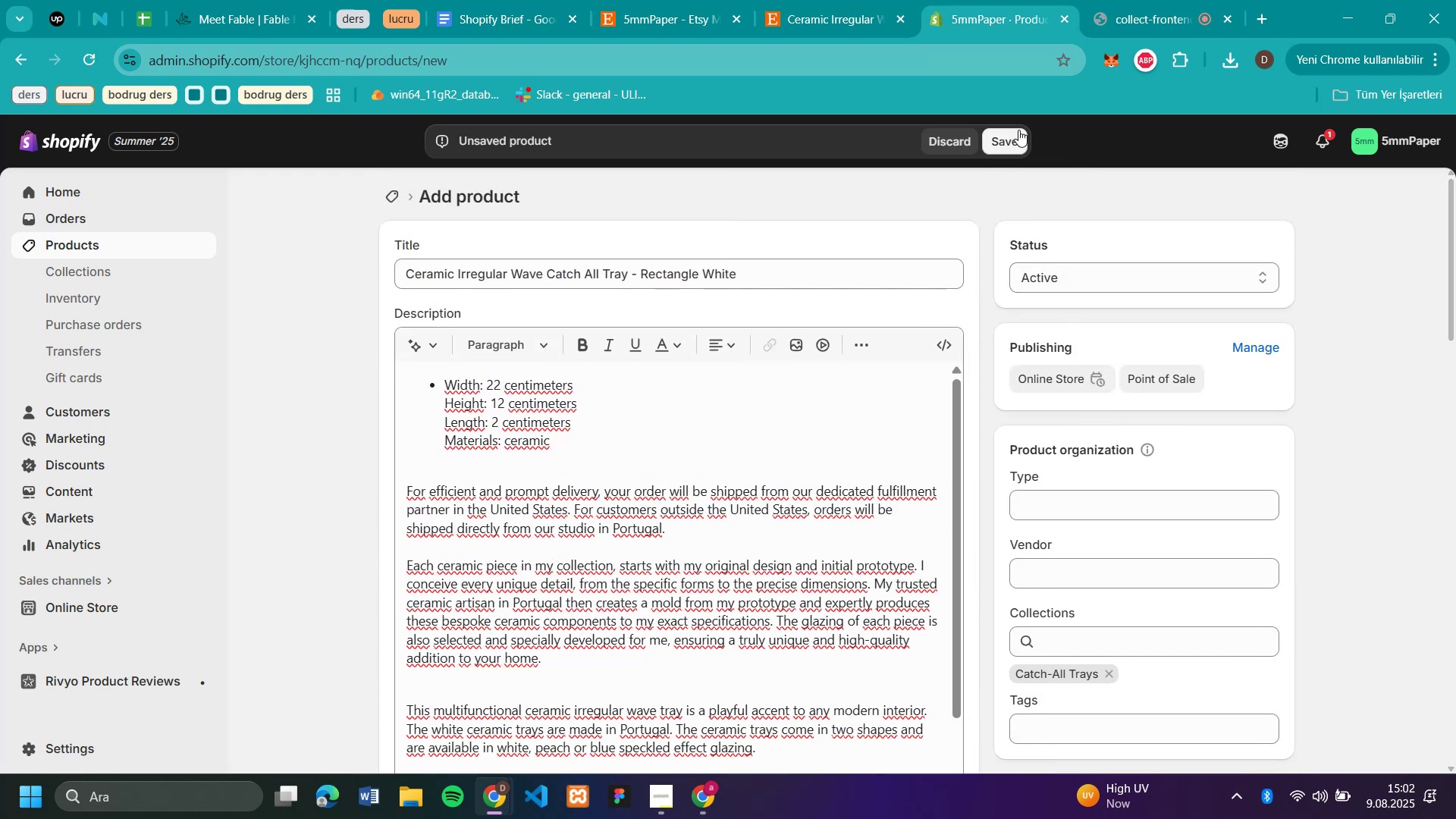 
left_click([1016, 135])
 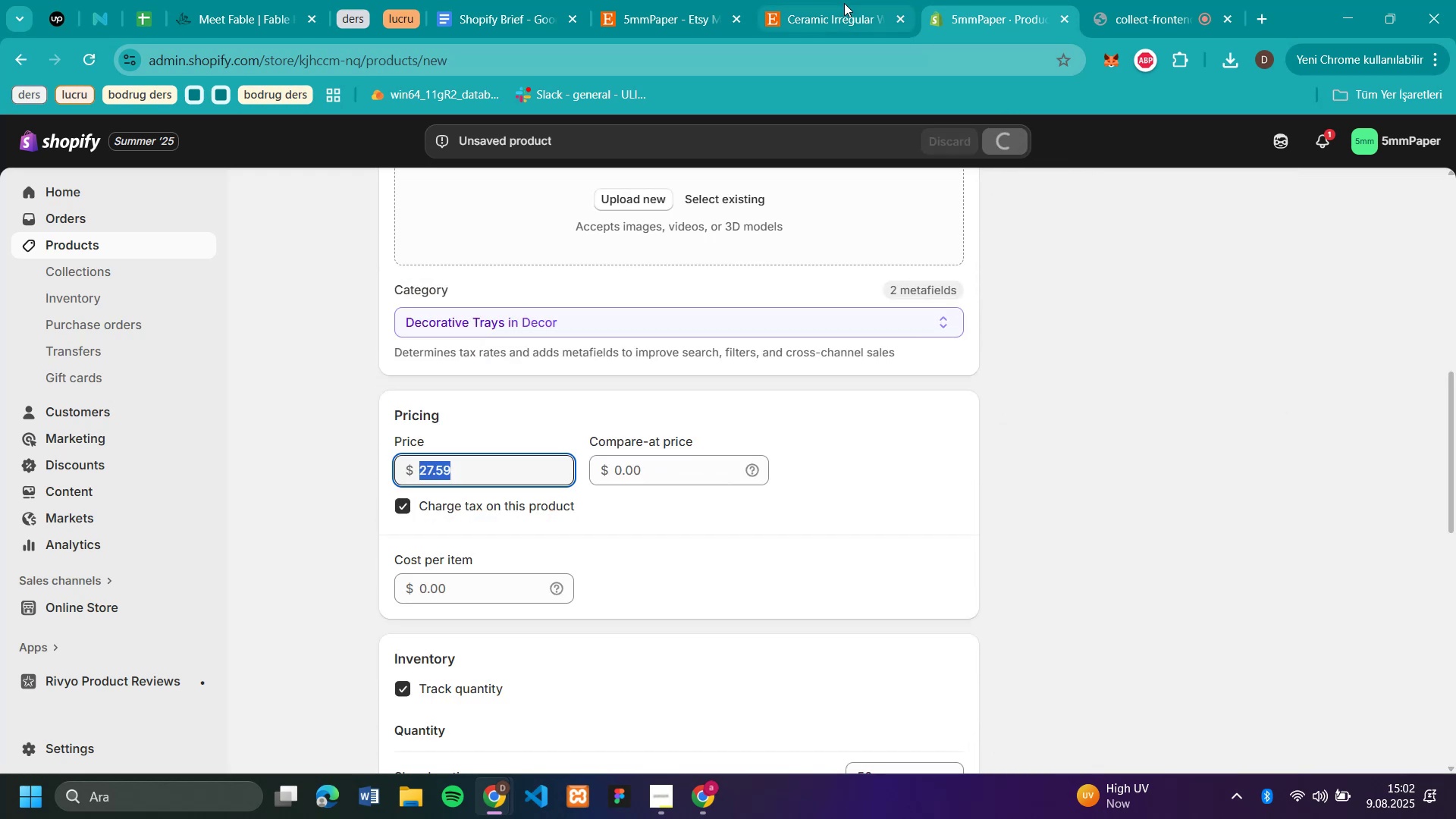 
left_click([830, 20])
 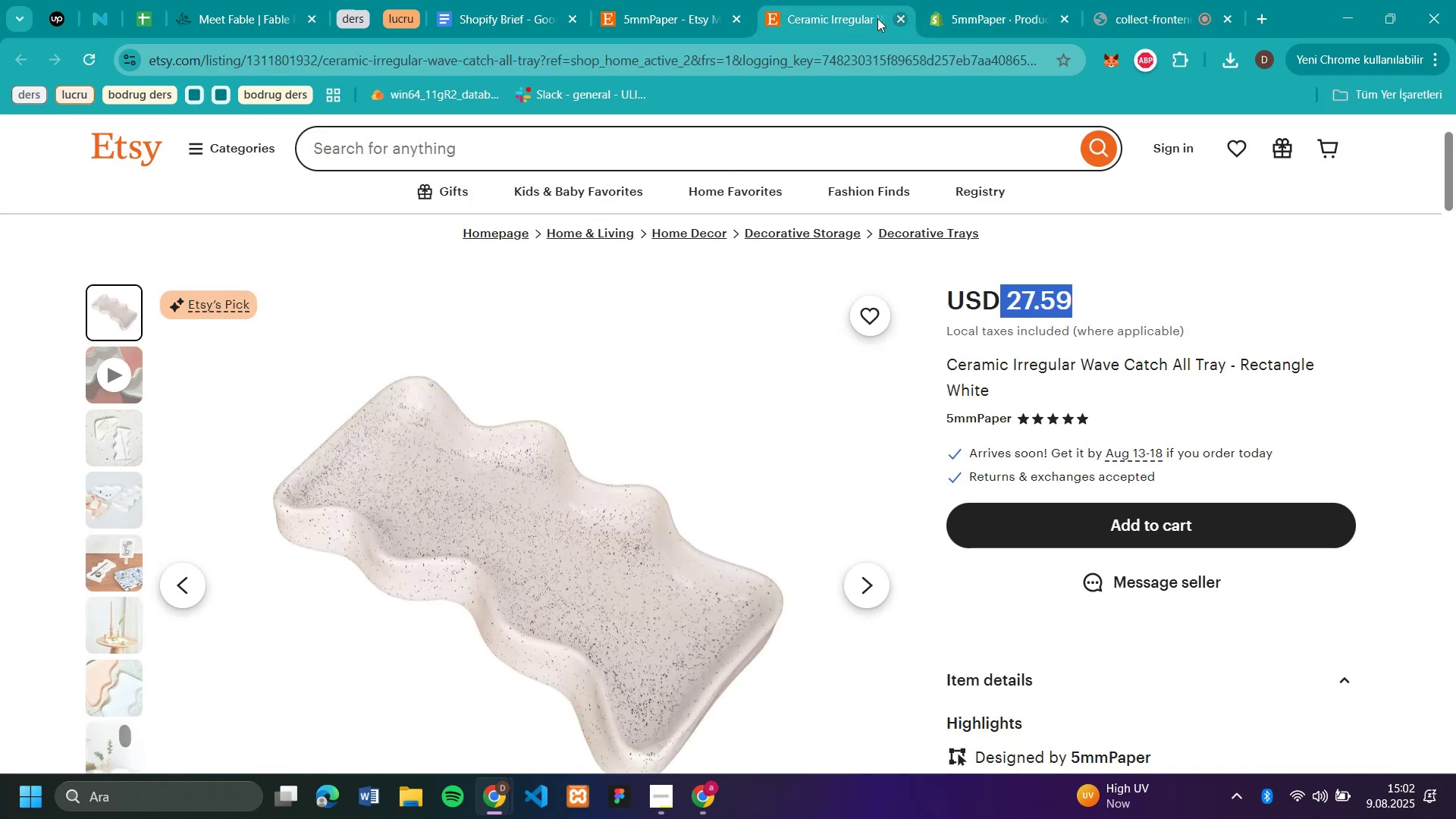 
left_click([661, 16])
 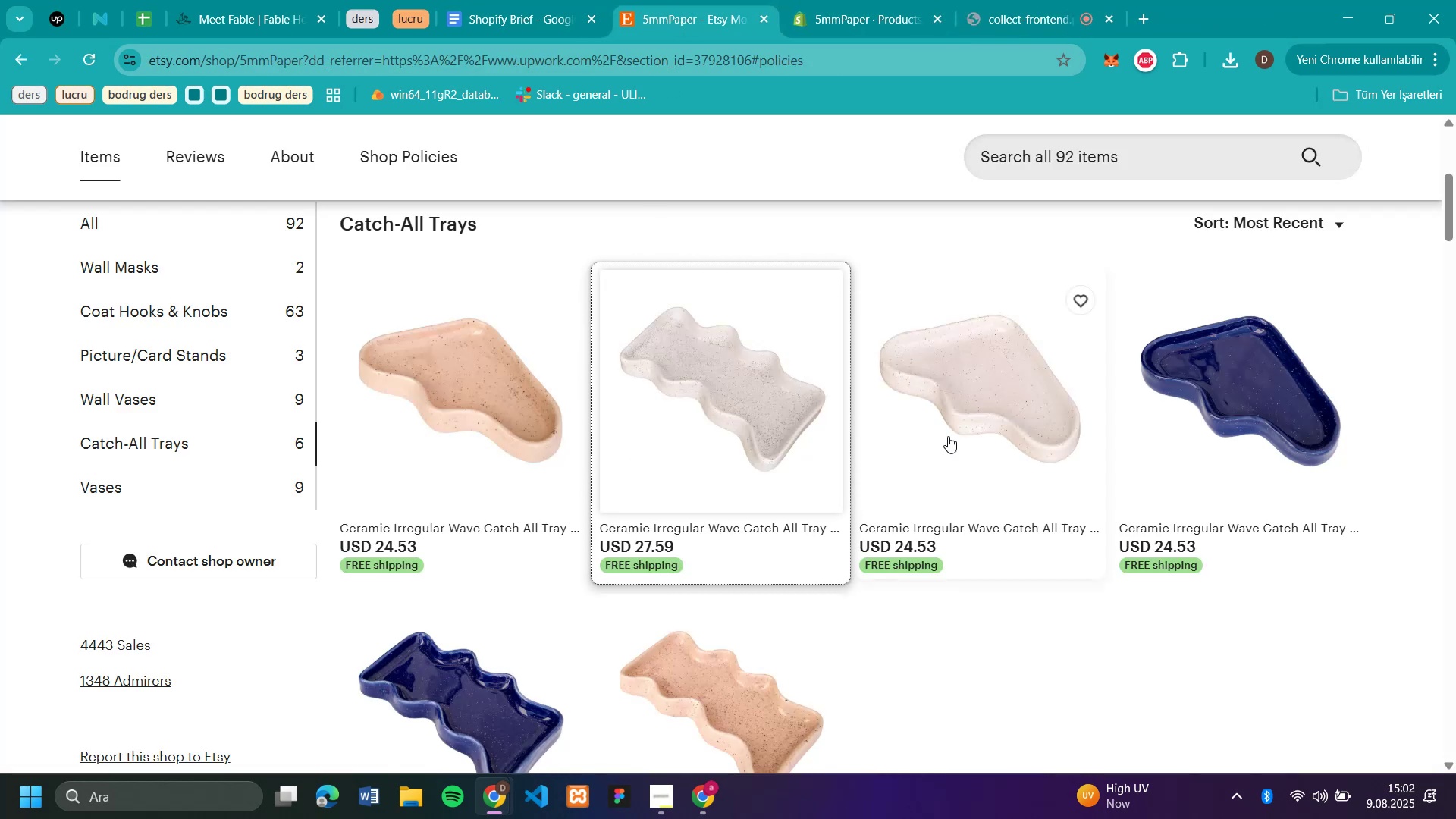 
left_click([964, 421])
 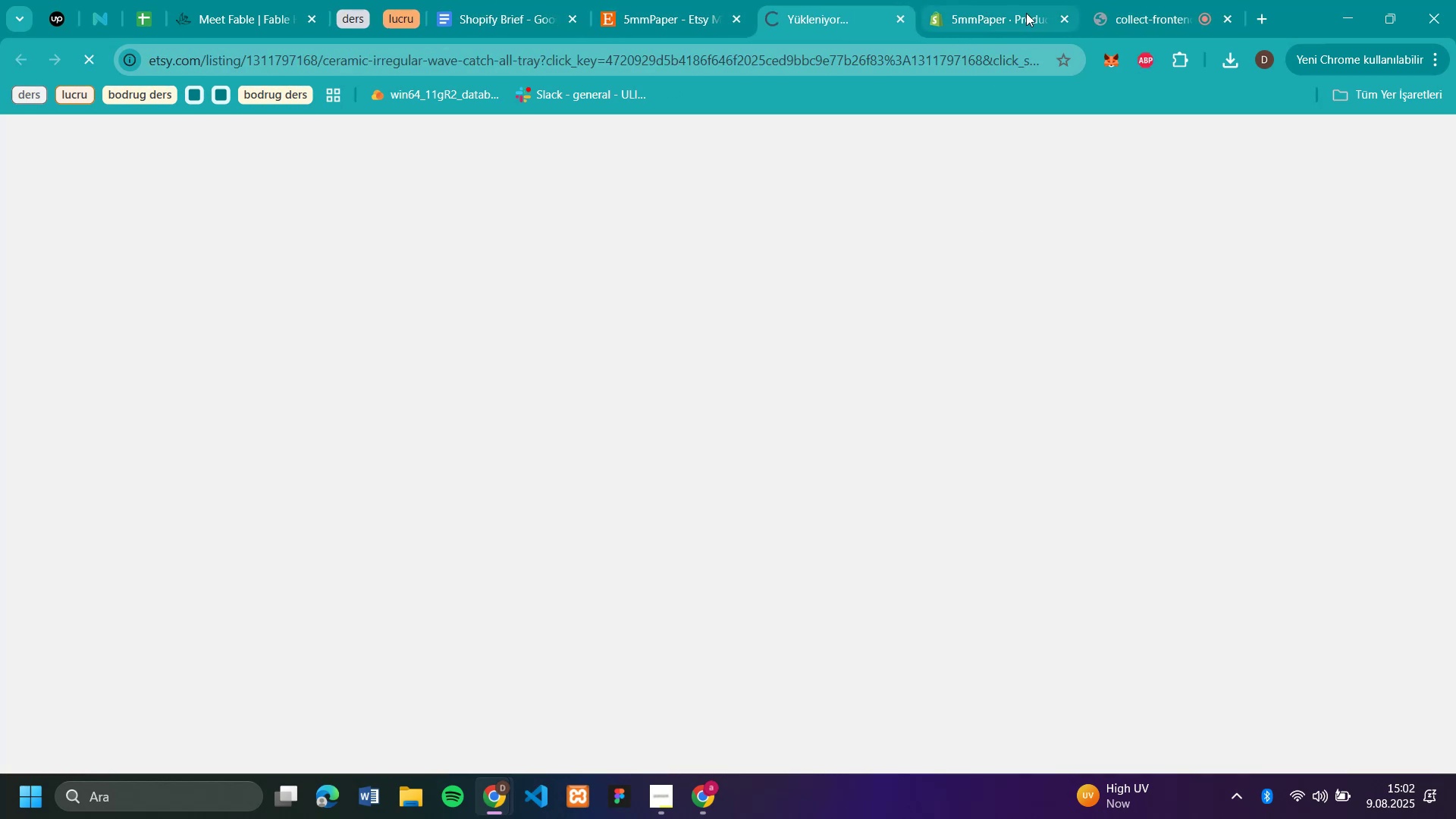 
left_click([1021, 13])
 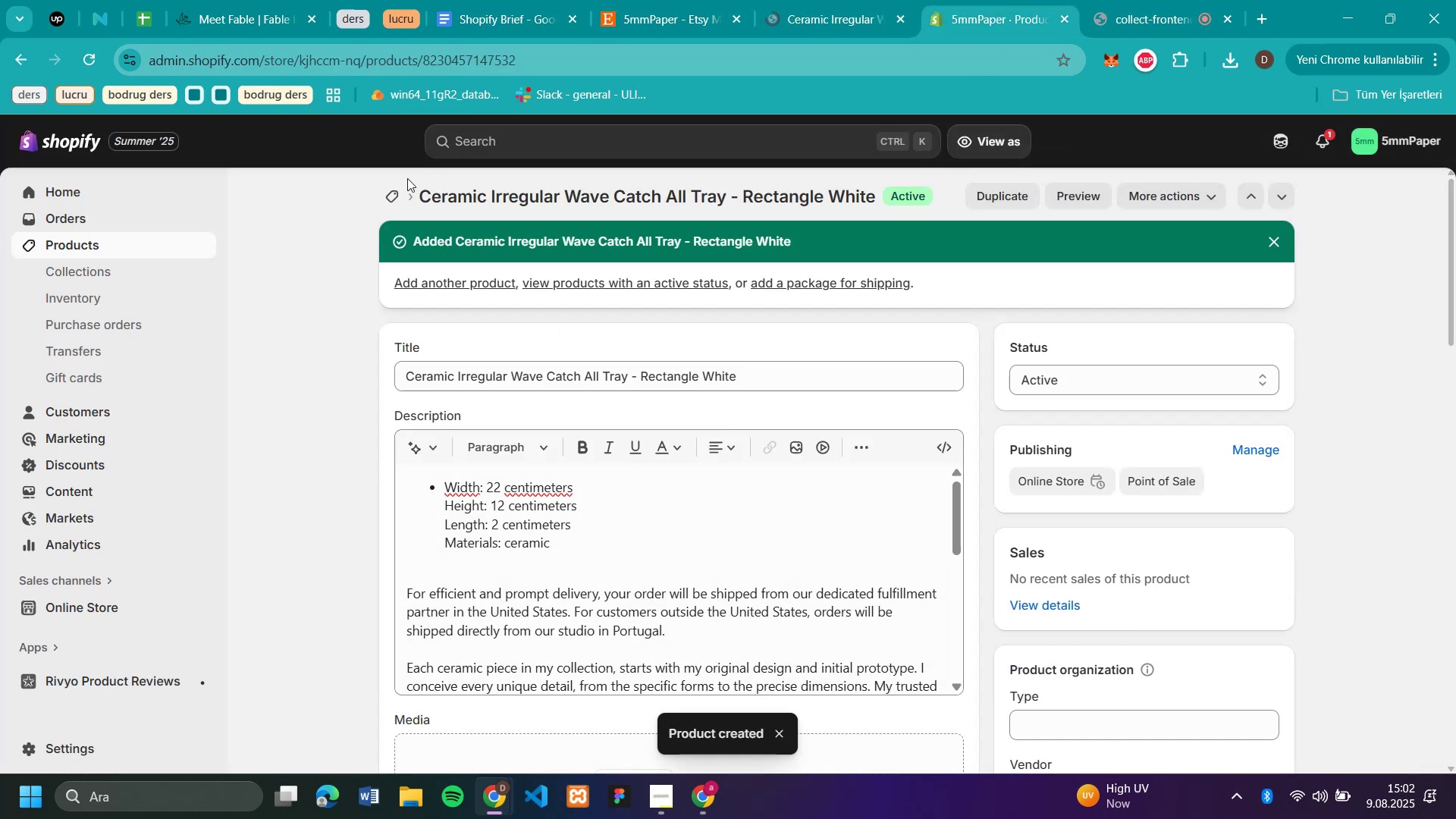 
left_click([382, 201])
 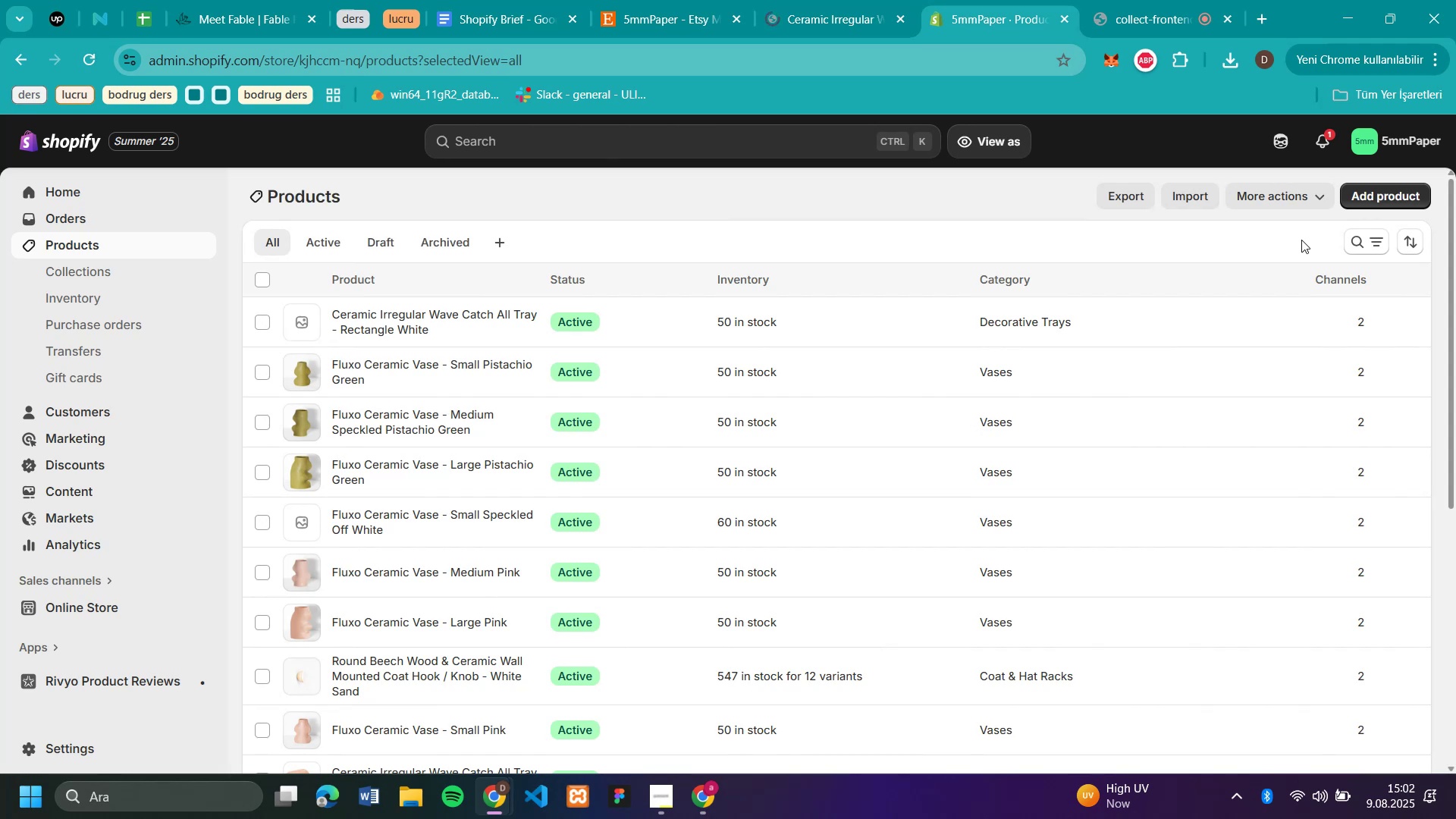 
left_click([1417, 194])
 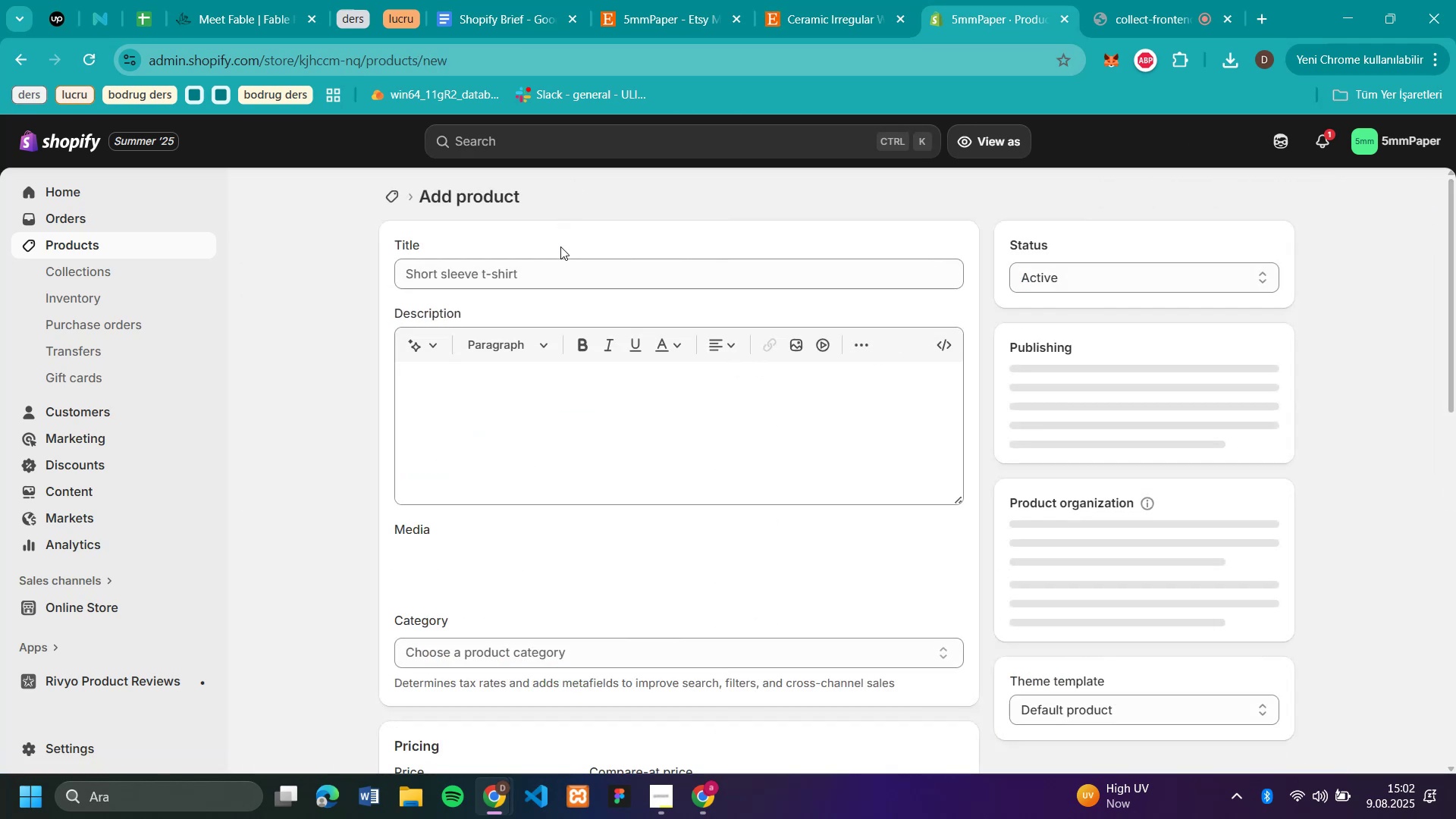 
left_click([821, 15])
 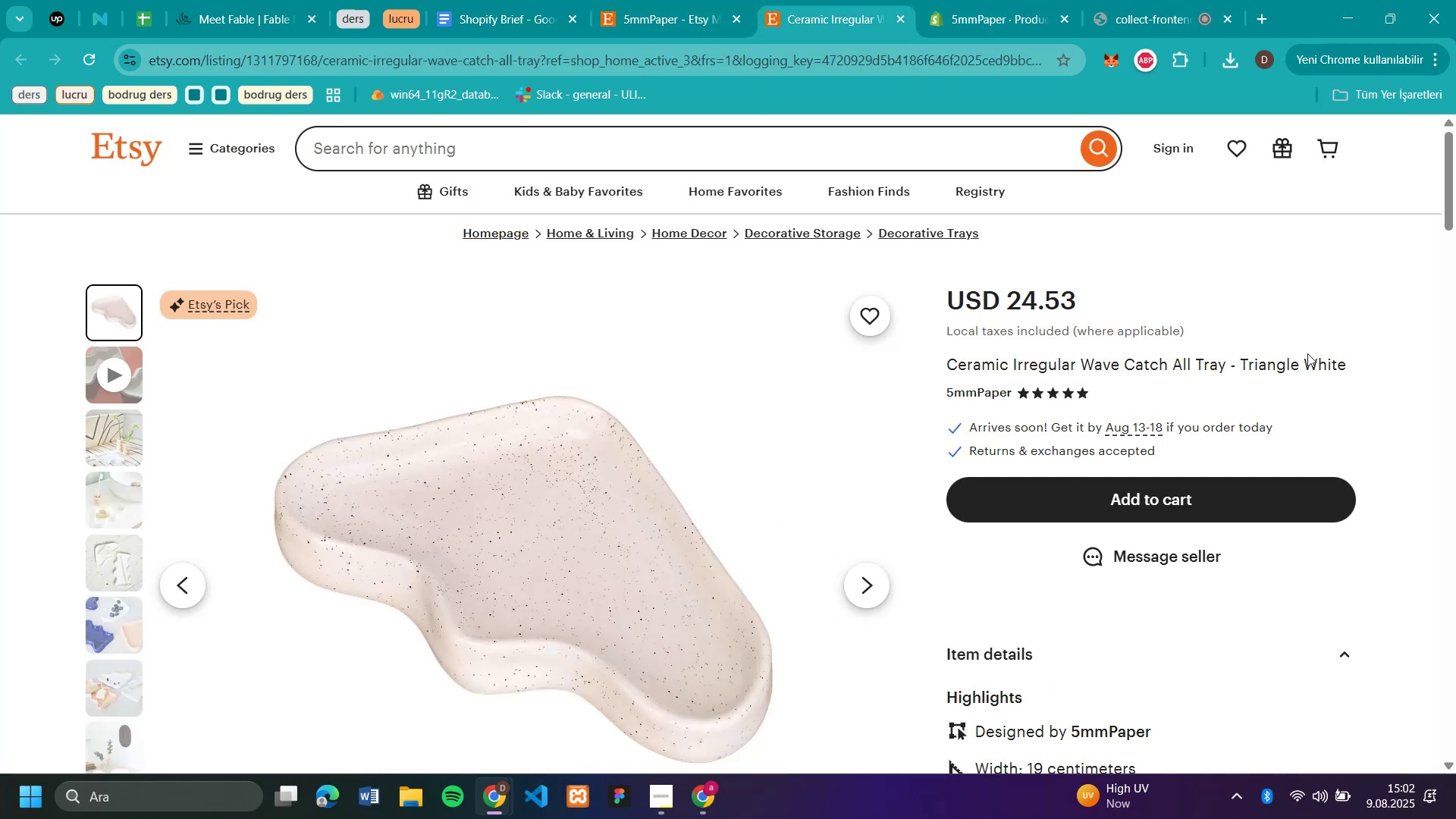 
left_click_drag(start_coordinate=[1349, 361], to_coordinate=[950, 375])
 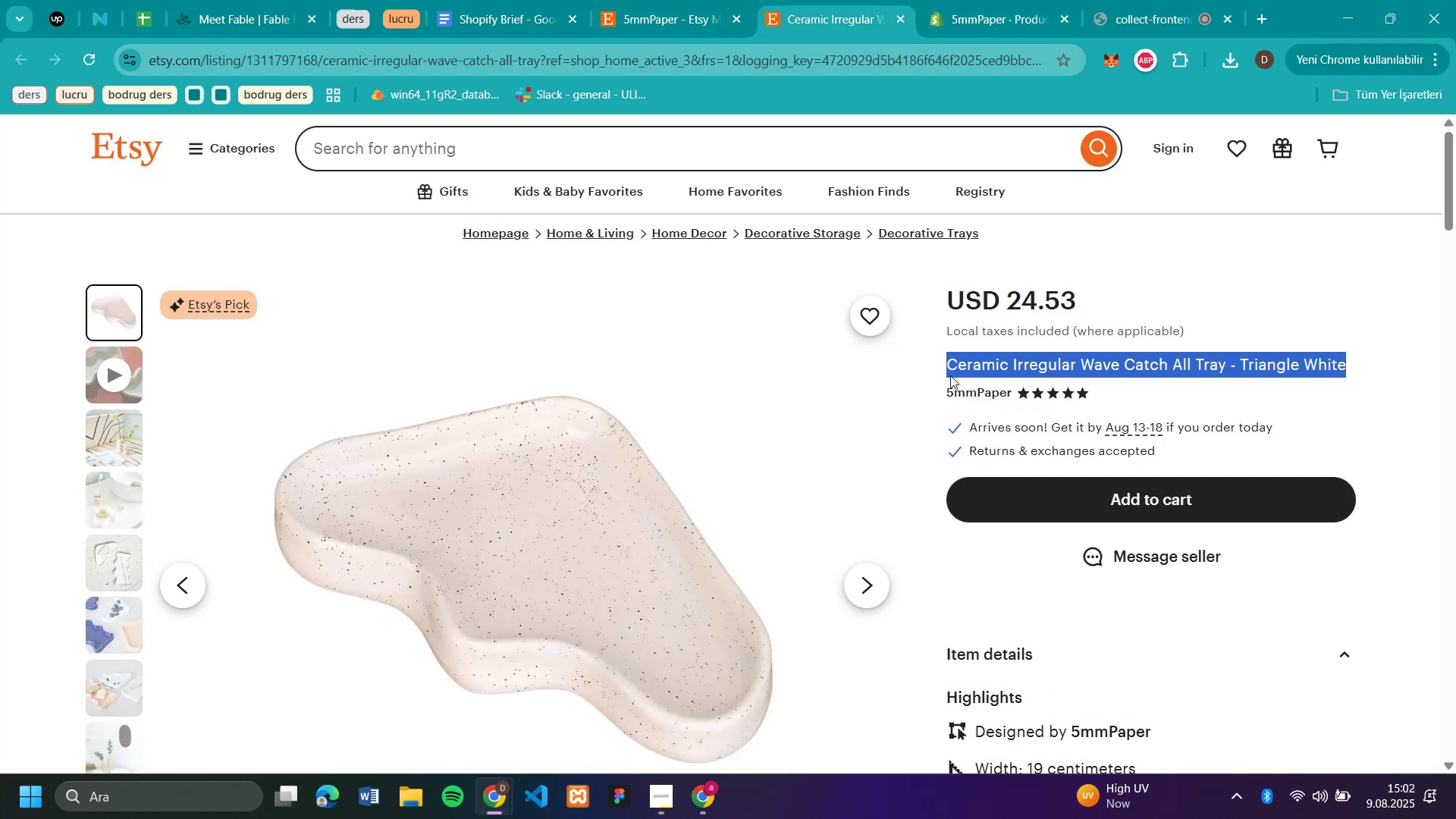 
key(Control+C)
 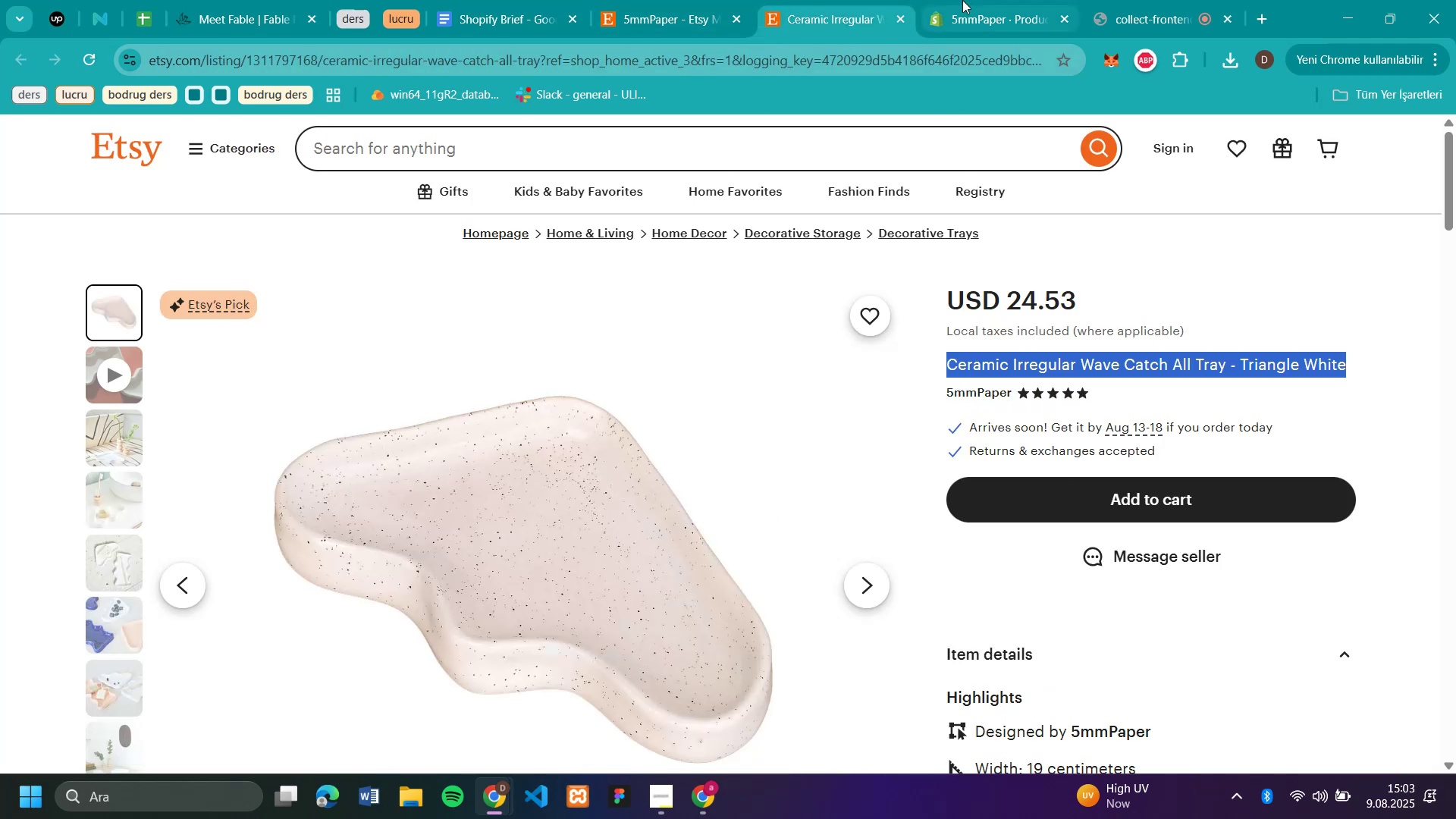 
left_click([964, 8])
 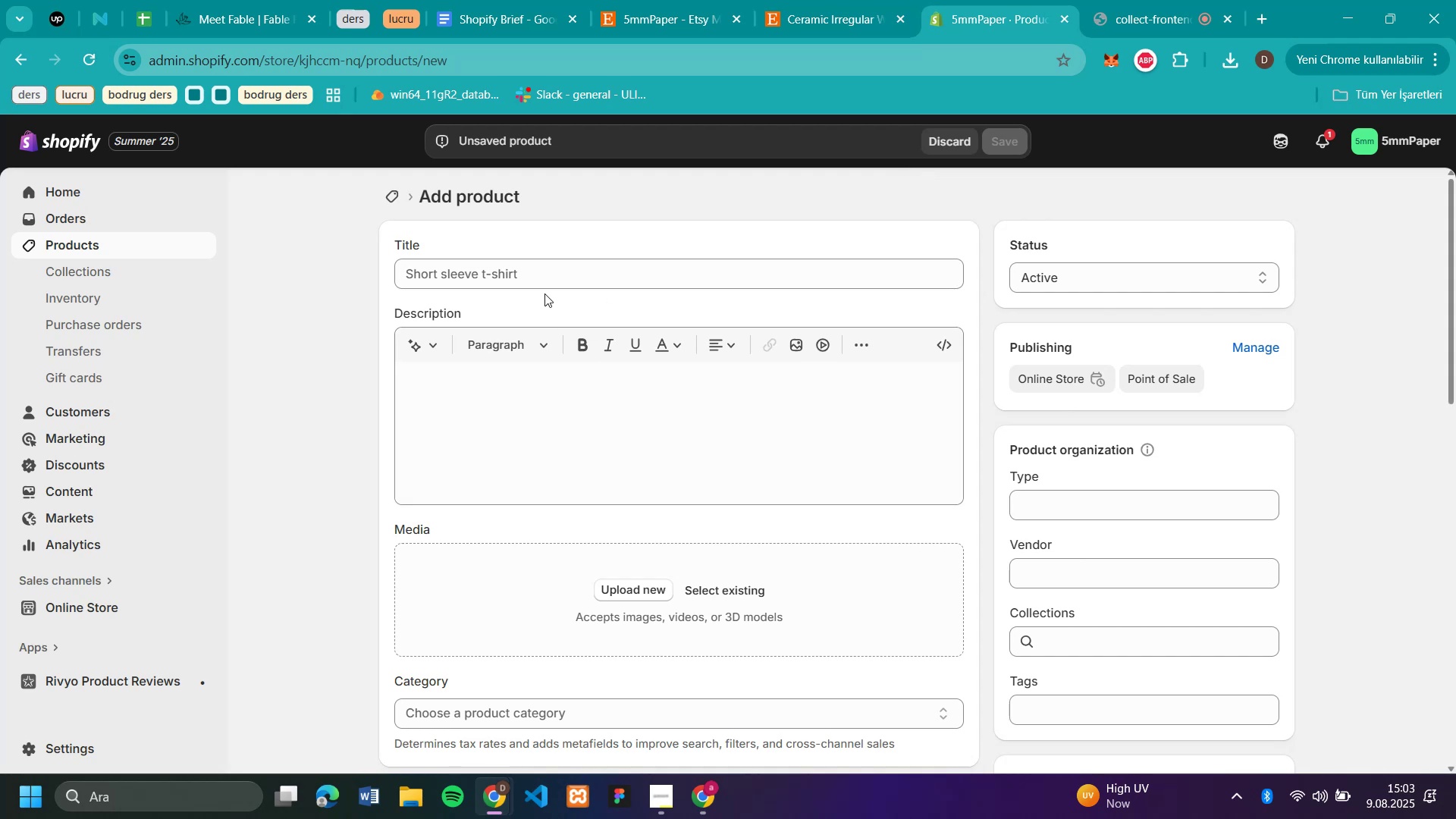 
left_click([541, 273])
 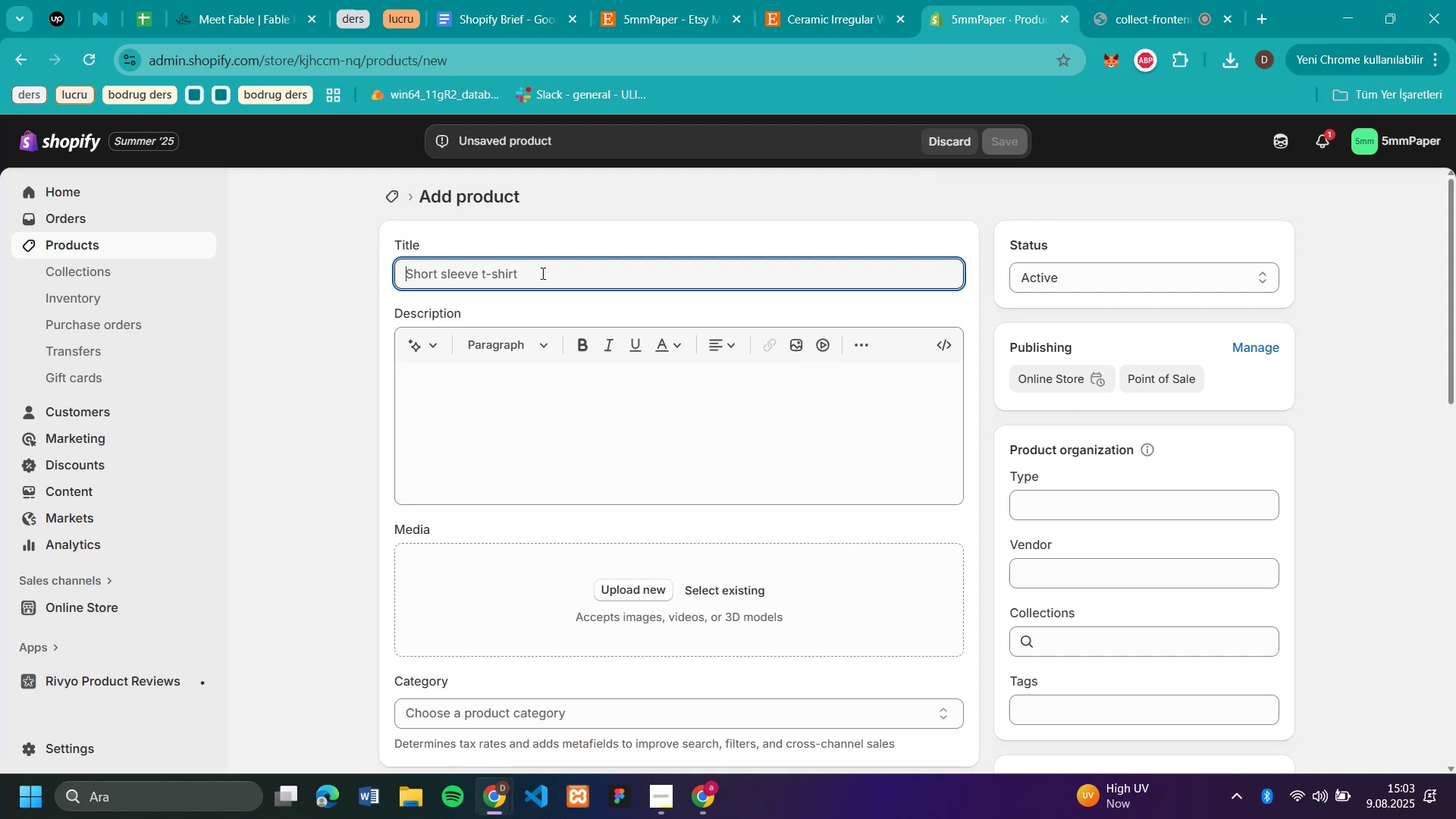 
key(Control+V)
 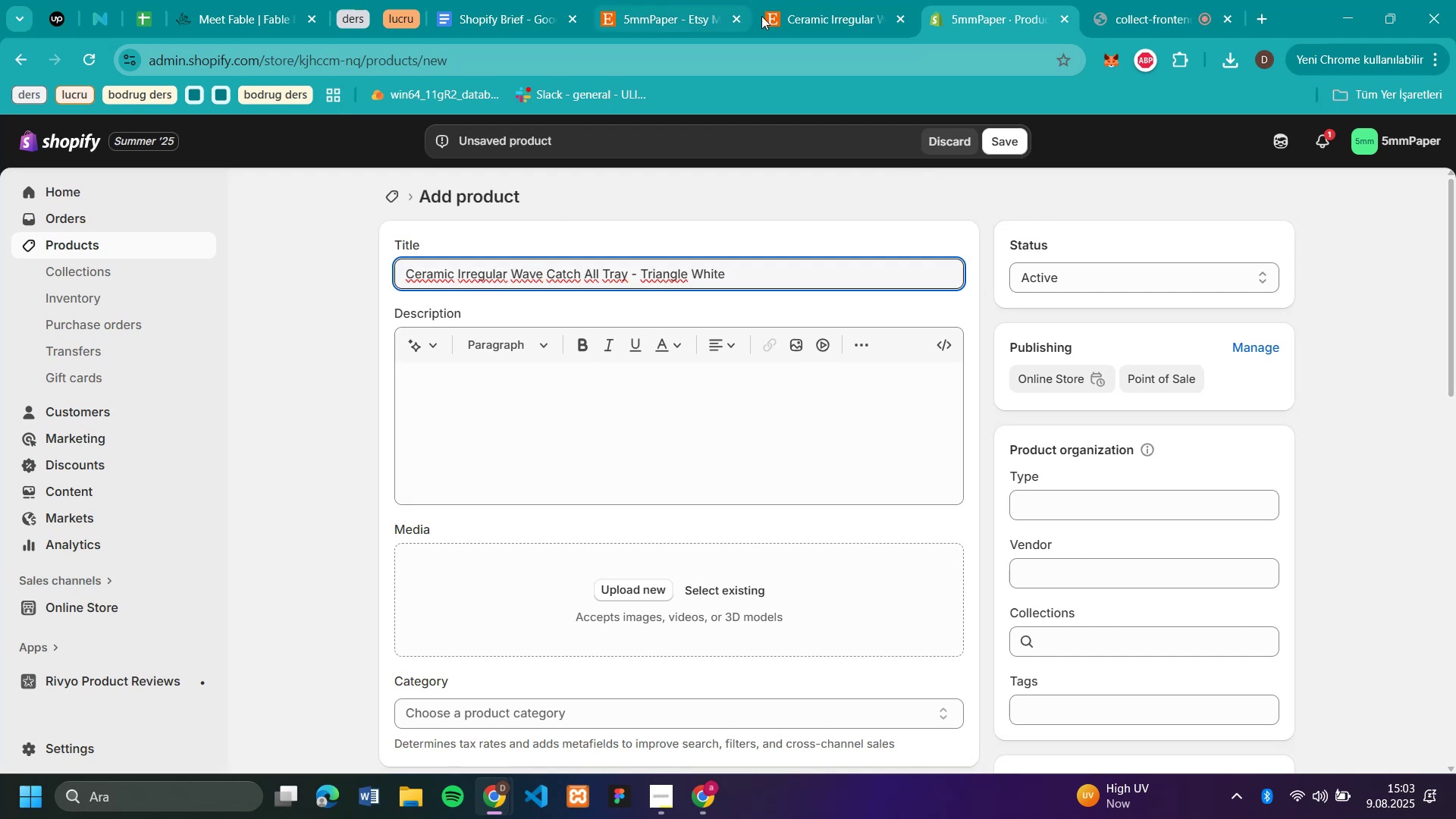 
left_click([850, 16])
 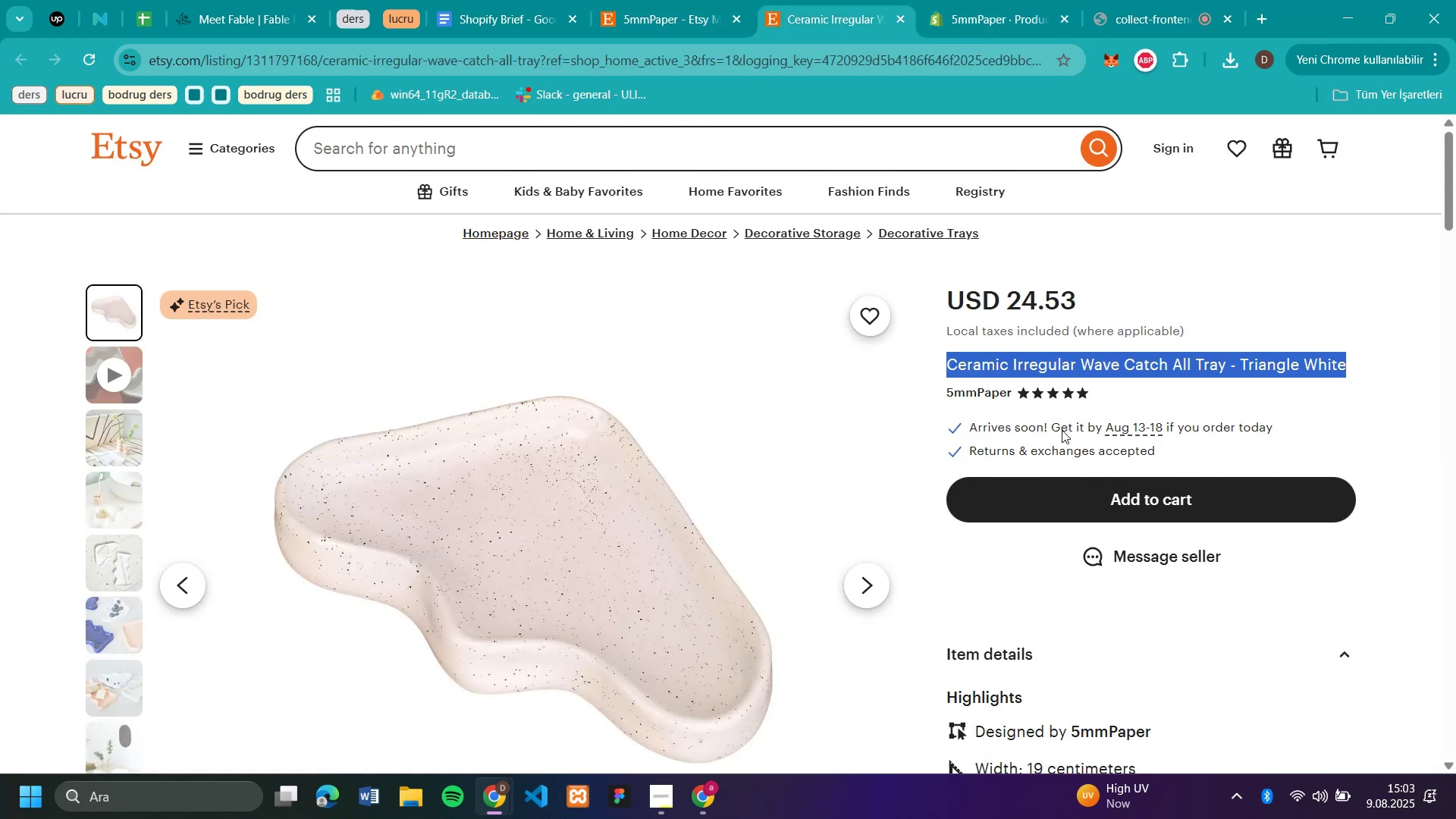 
scroll: coordinate [1116, 457], scroll_direction: down, amount: 4.0
 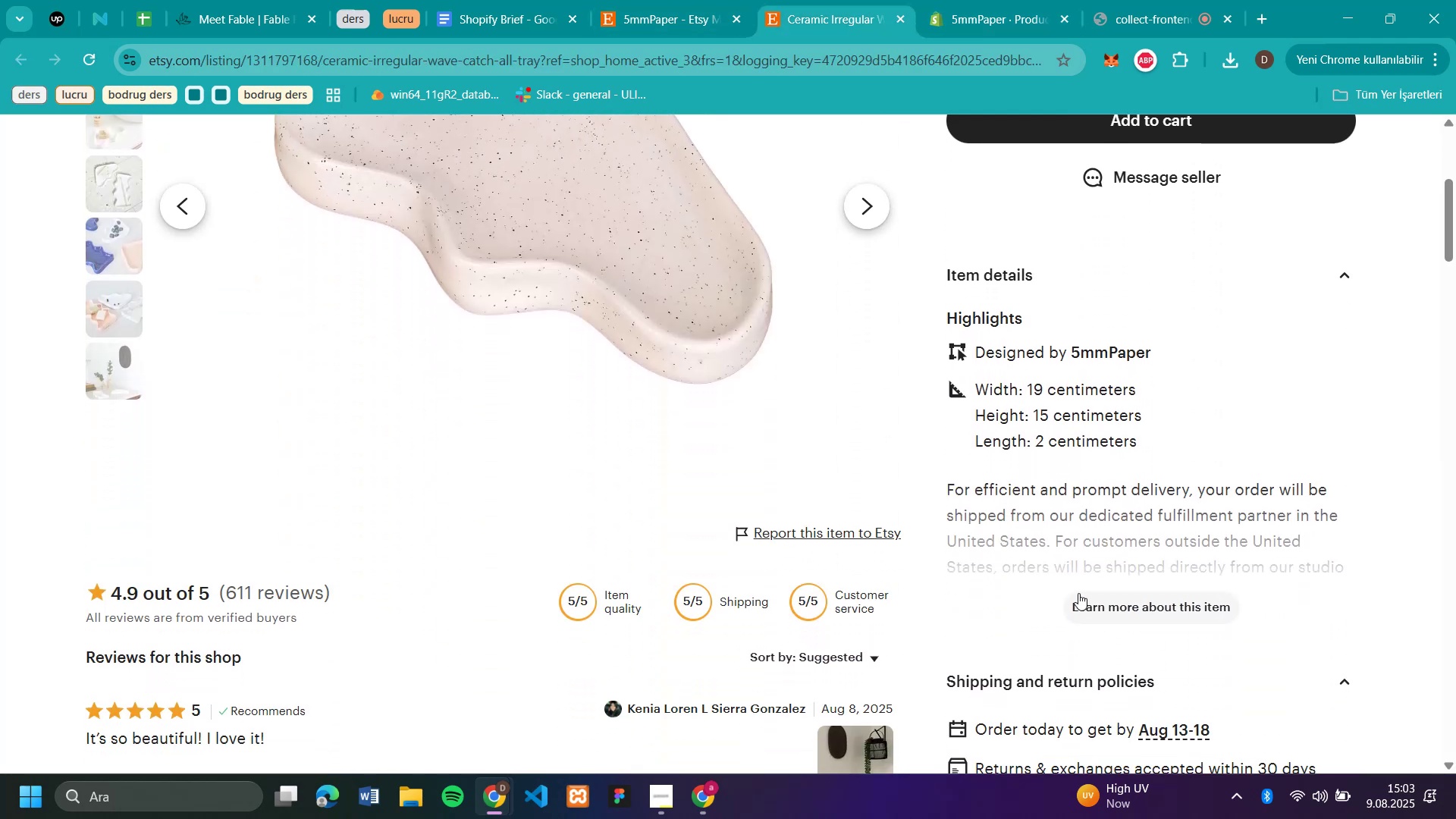 
left_click_drag(start_coordinate=[1087, 612], to_coordinate=[1087, 608])
 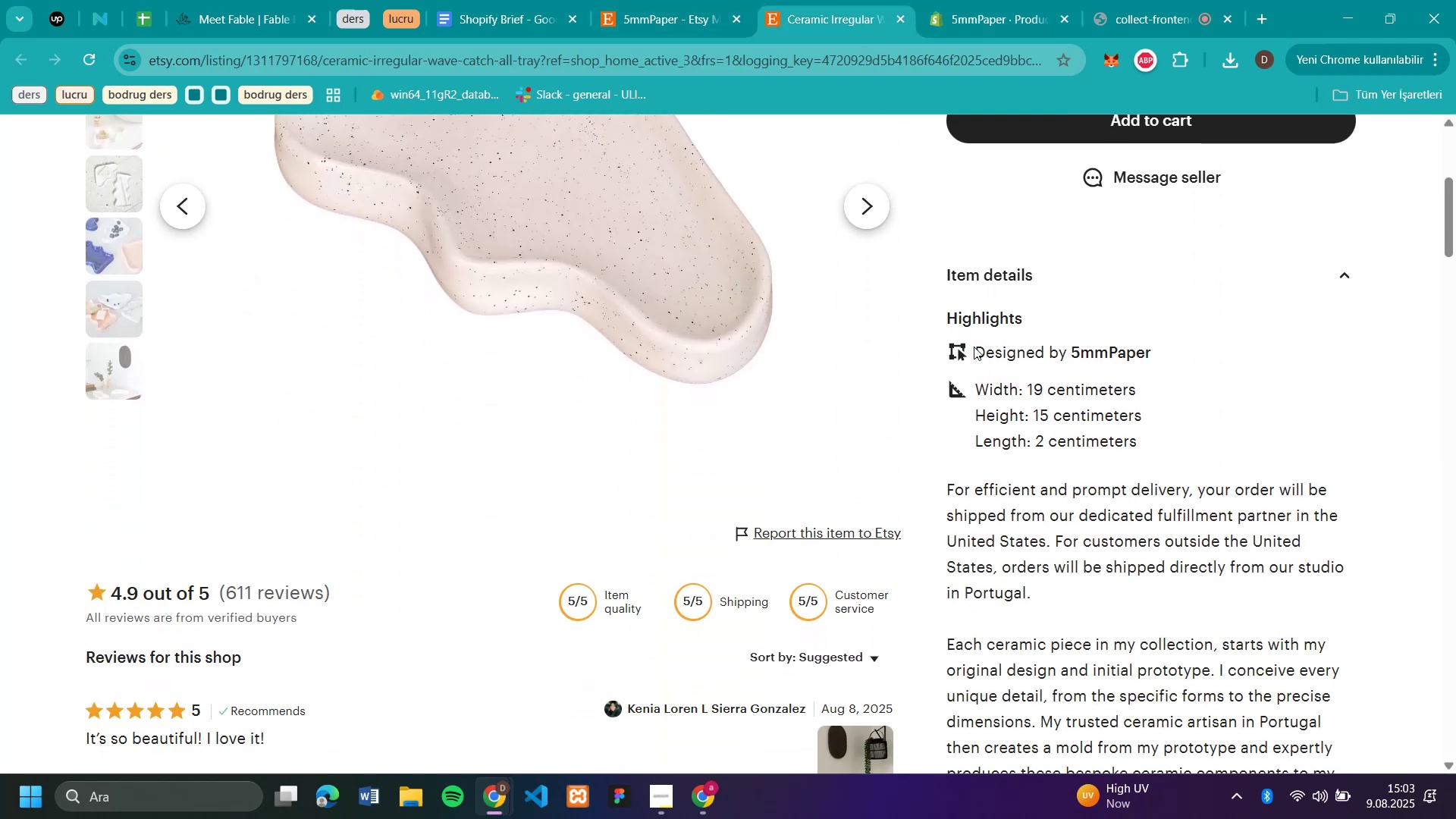 
left_click_drag(start_coordinate=[977, 348], to_coordinate=[980, 353])
 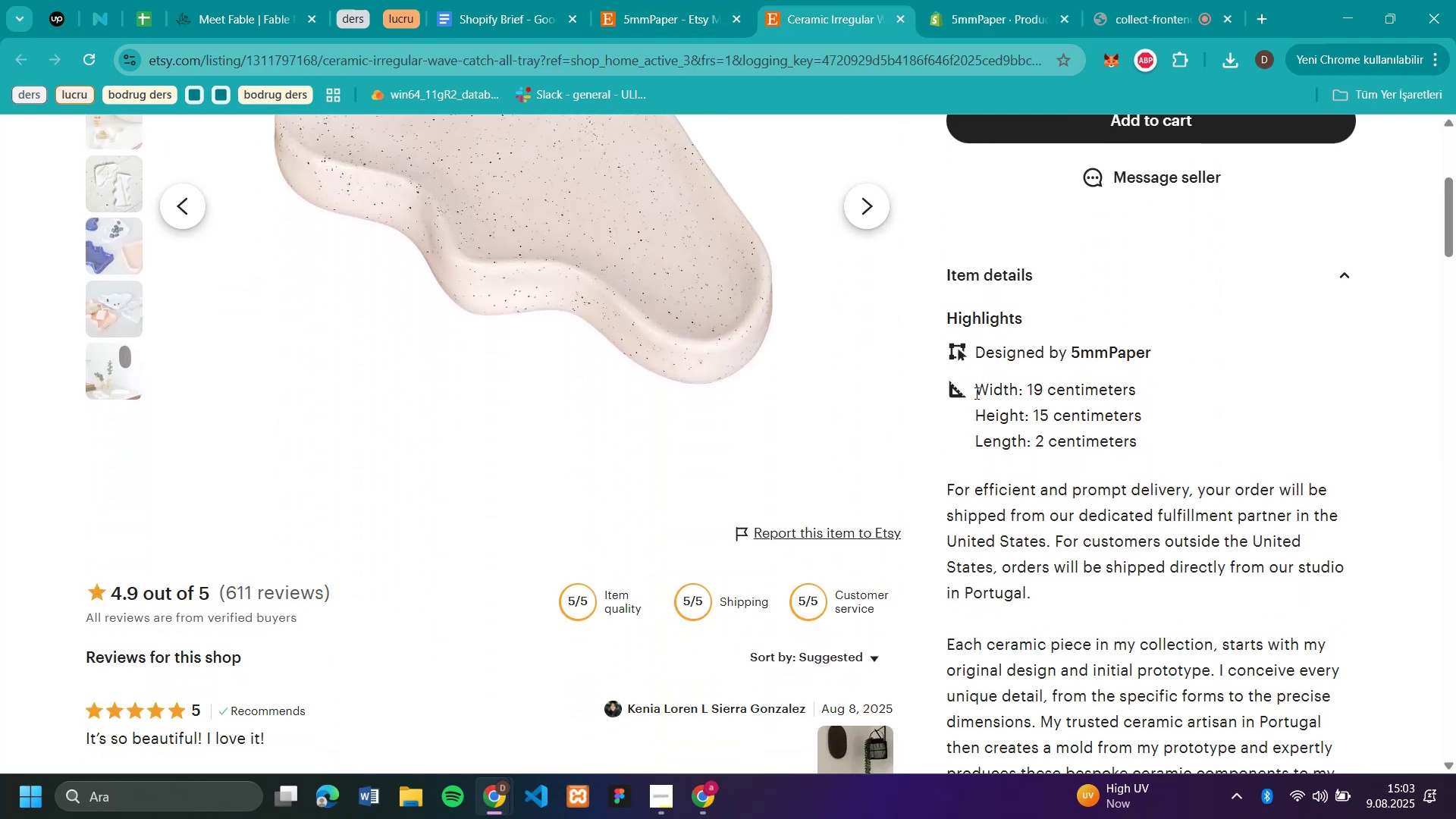 
left_click([975, 387])
 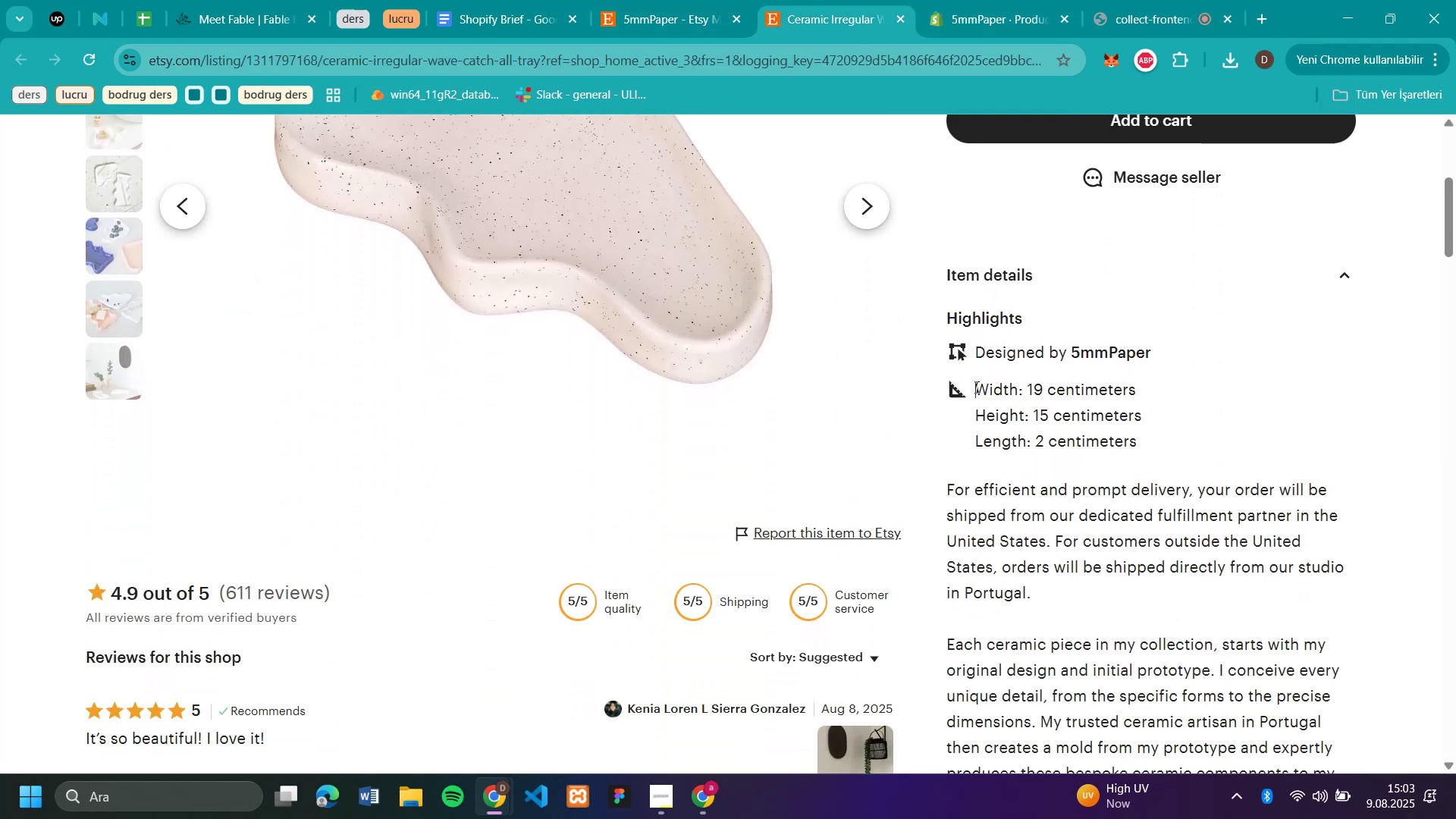 
left_click_drag(start_coordinate=[975, 387], to_coordinate=[1262, 610])
 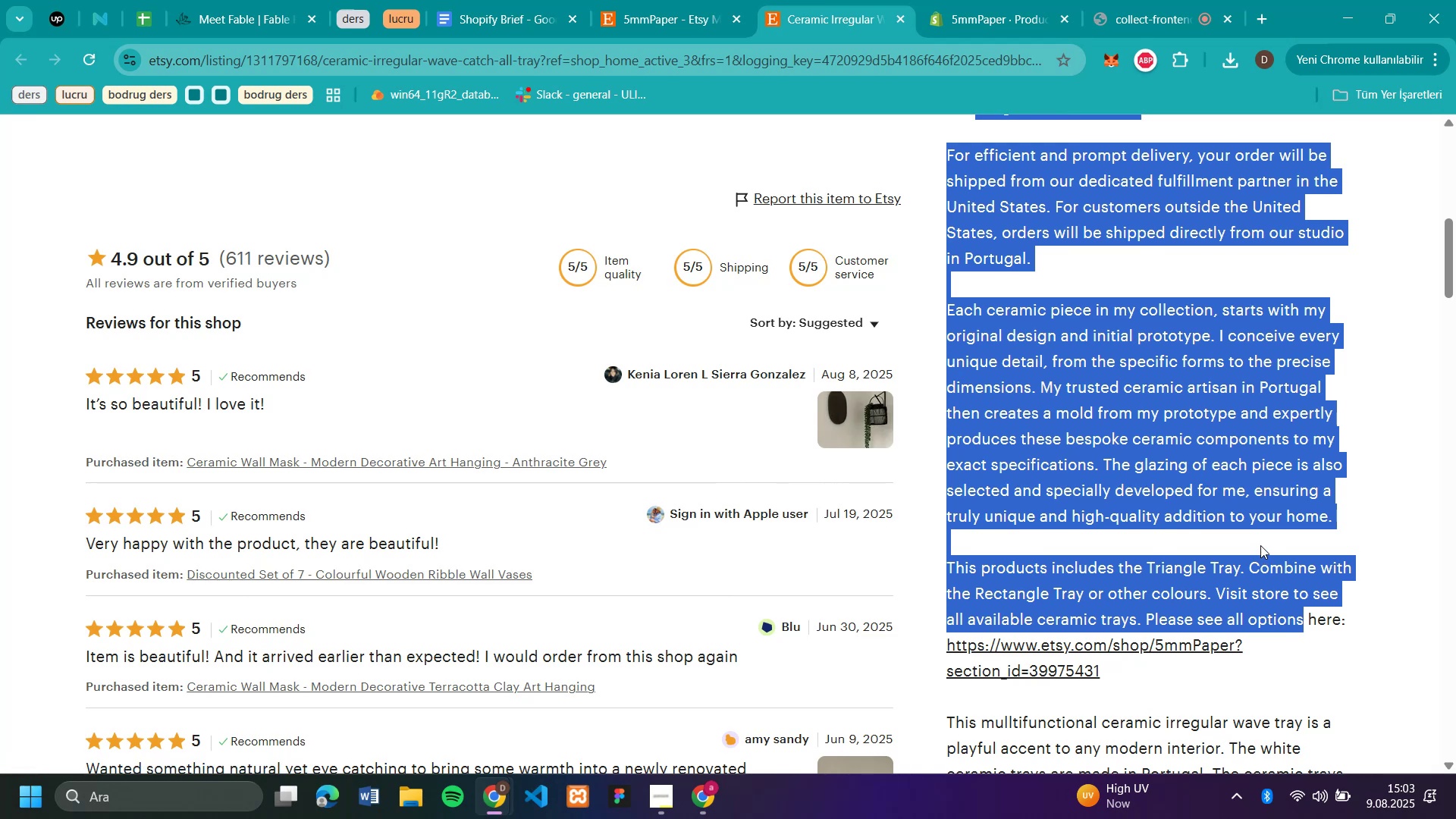 
left_click([1260, 545])
 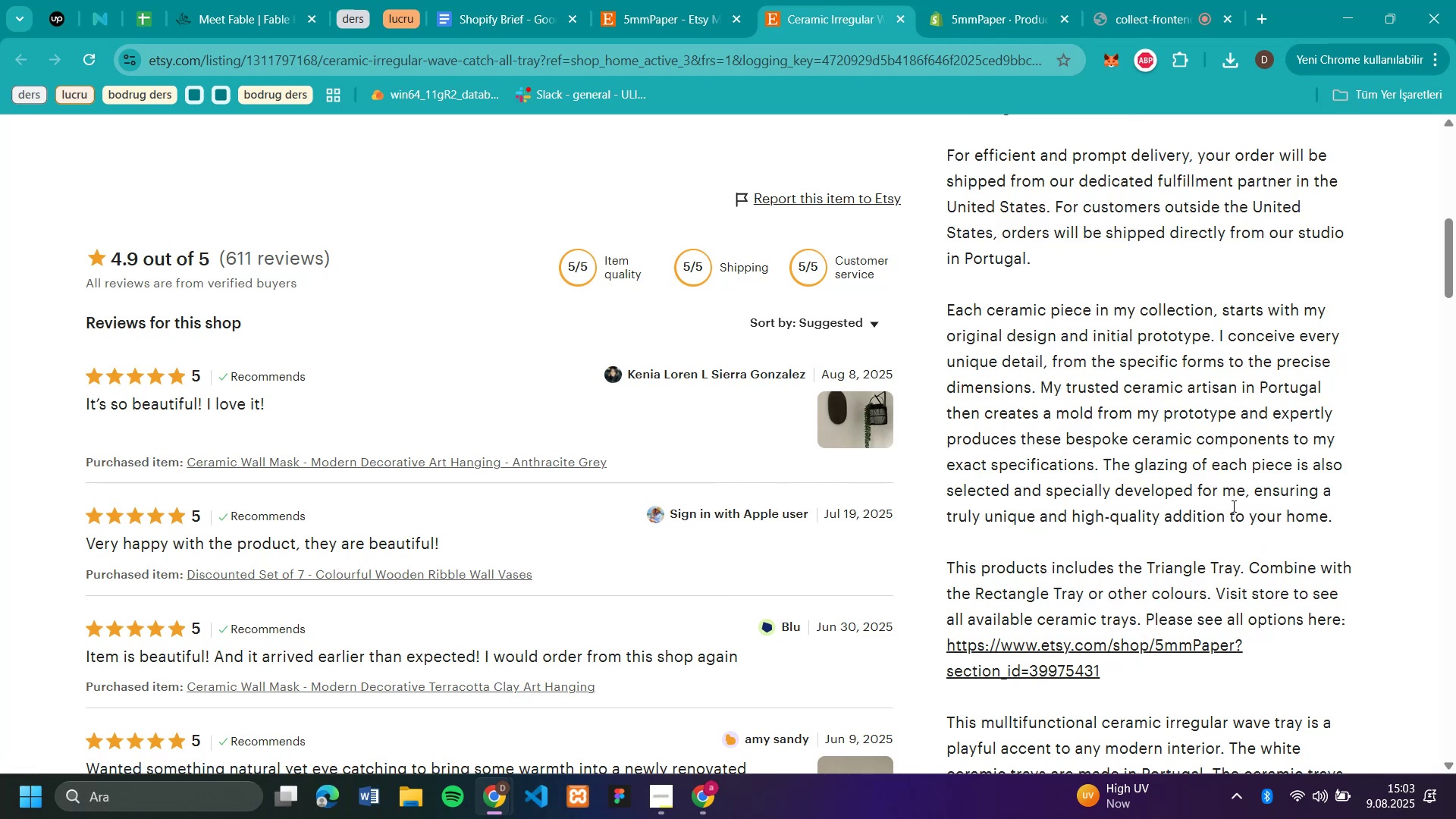 
scroll: coordinate [1202, 424], scroll_direction: up, amount: 4.0
 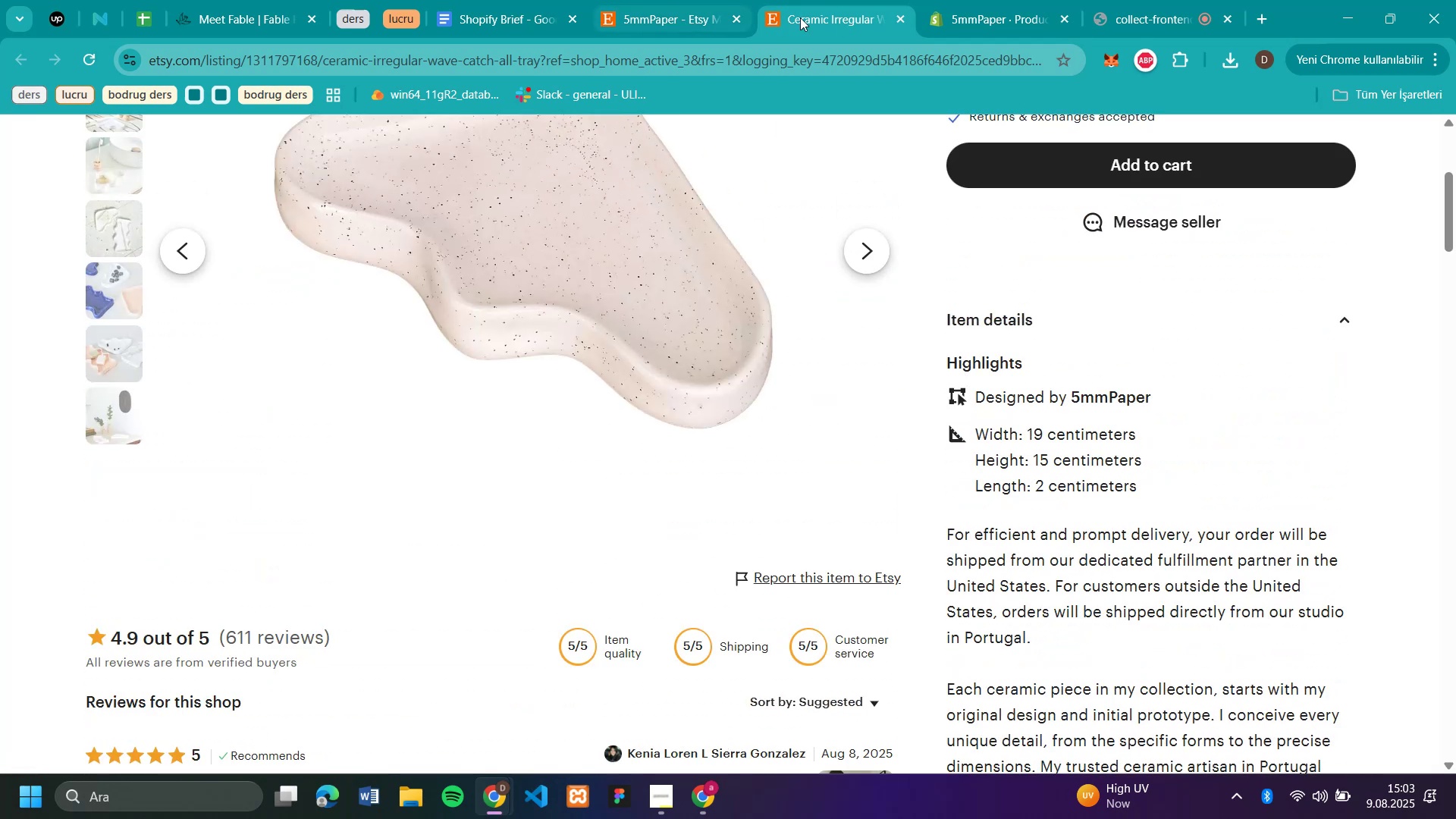 
left_click([1015, 14])
 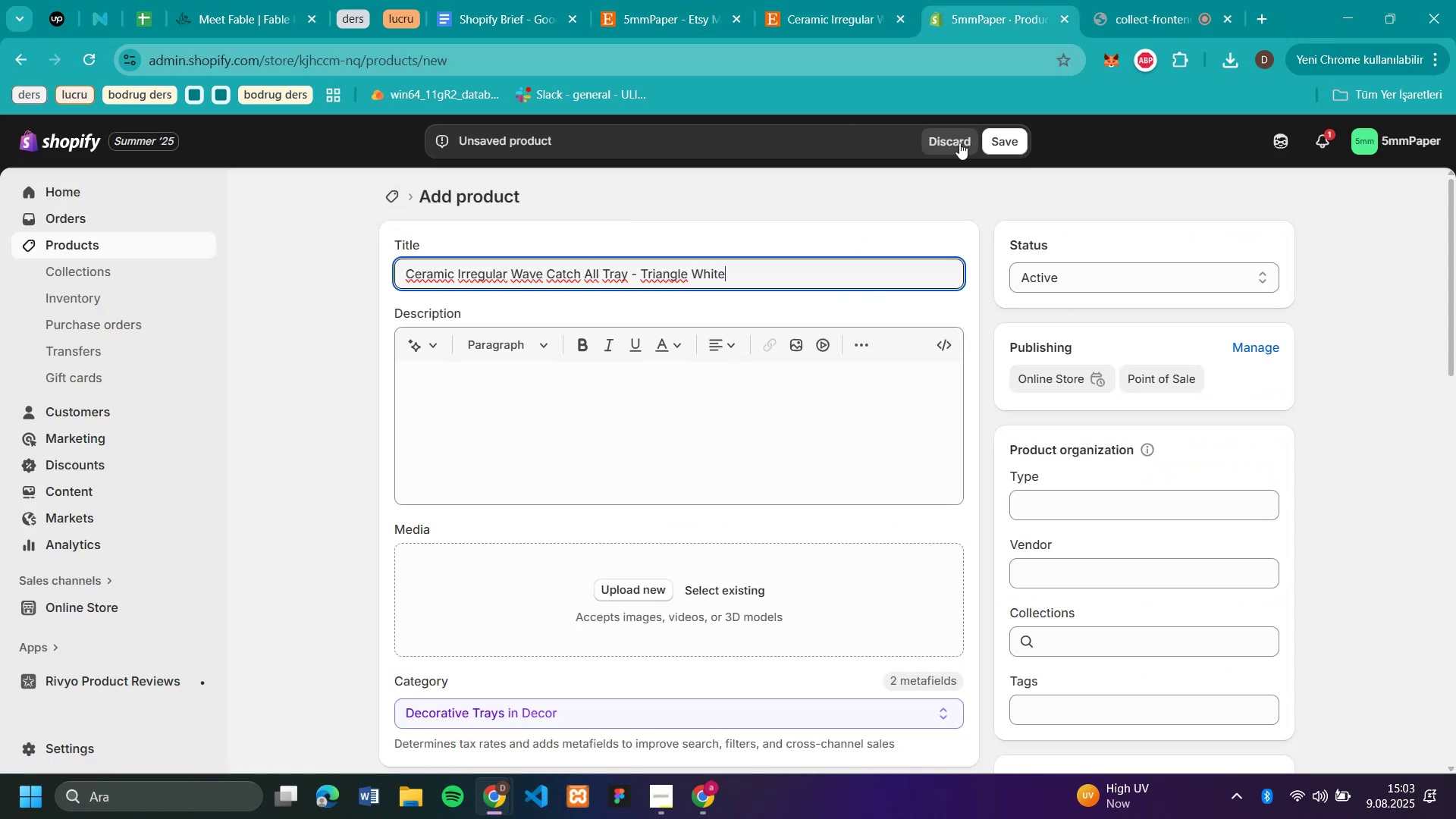 
left_click([1008, 137])
 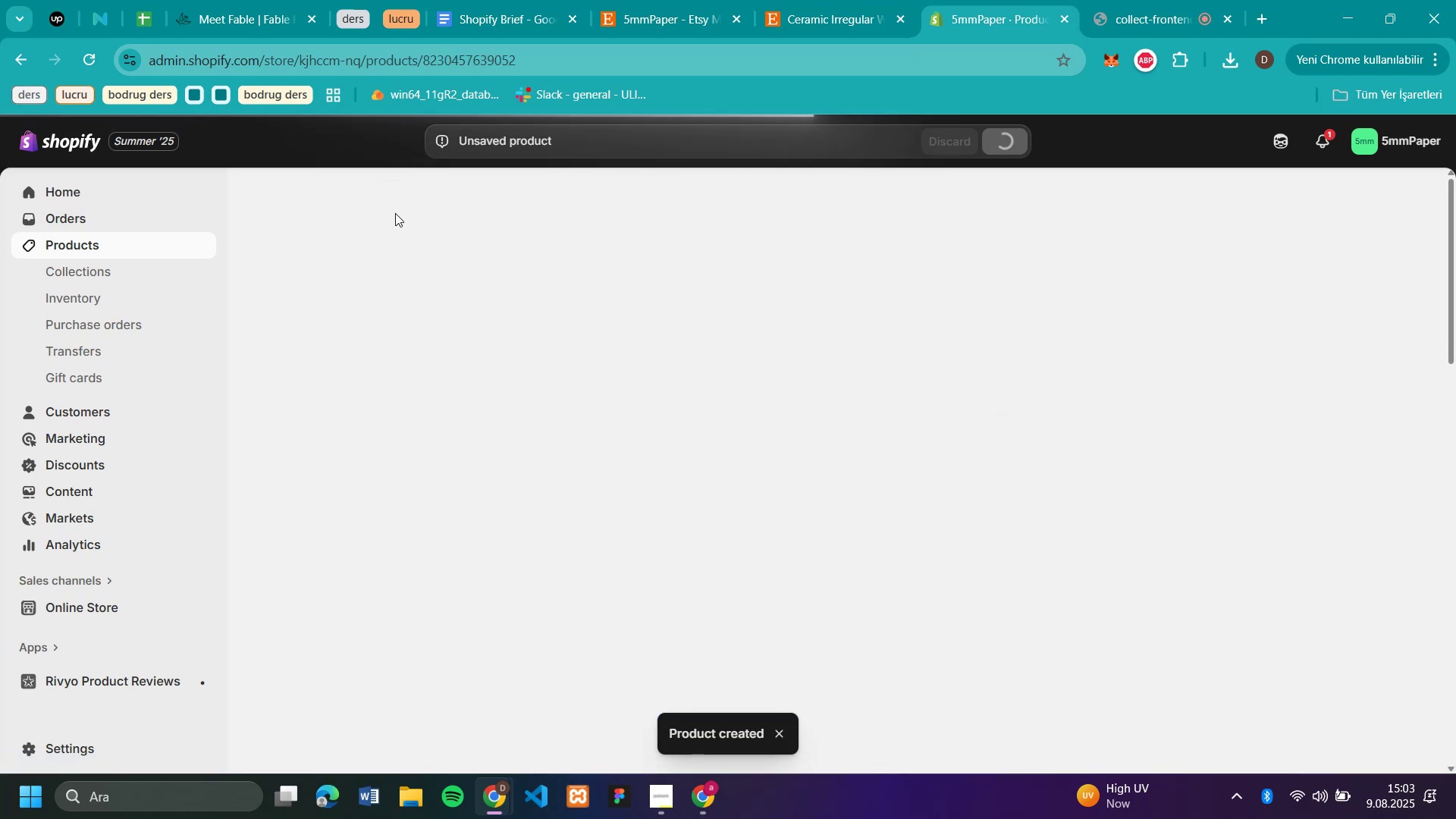 
wait(5.02)
 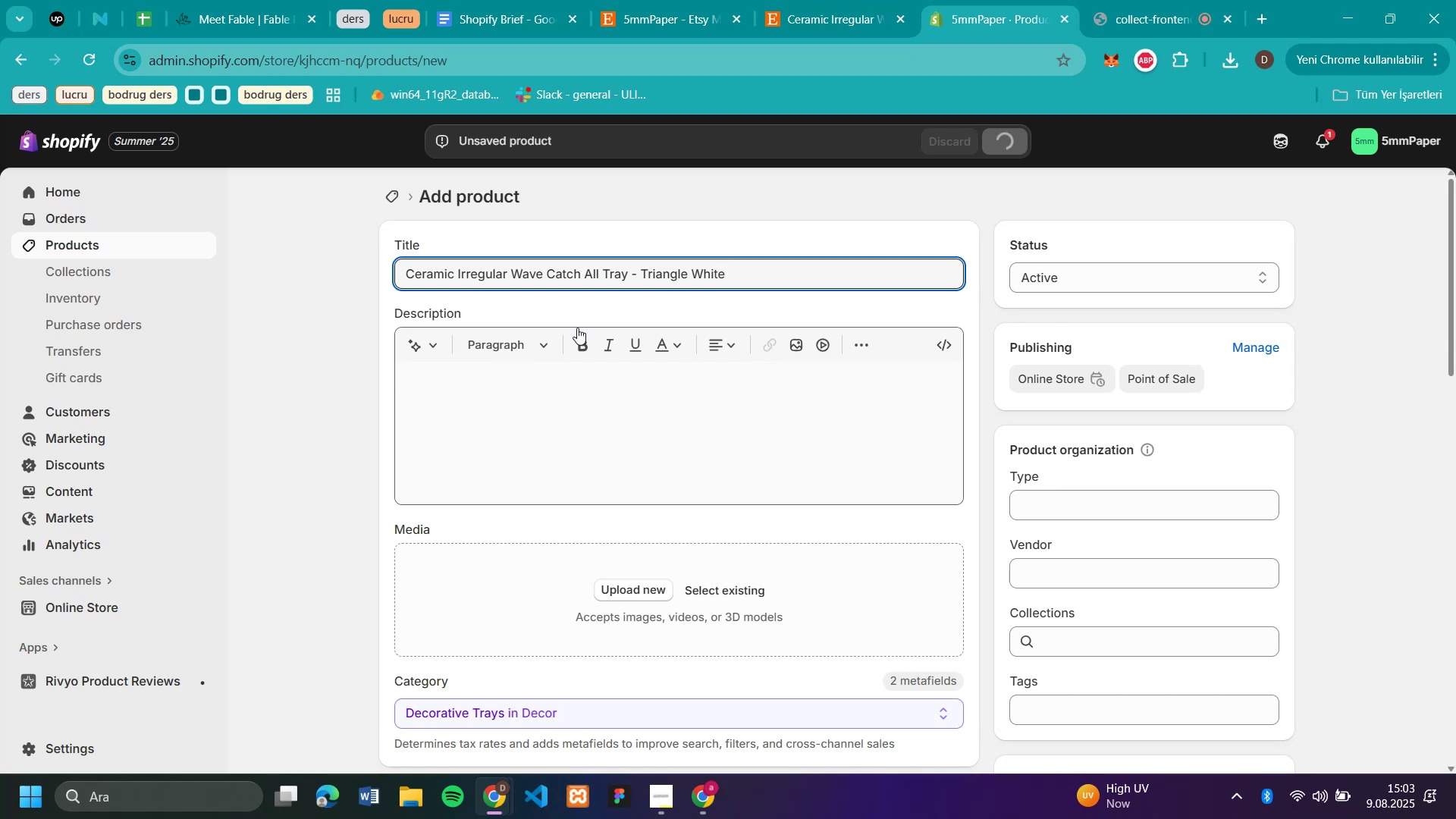 
left_click([392, 206])
 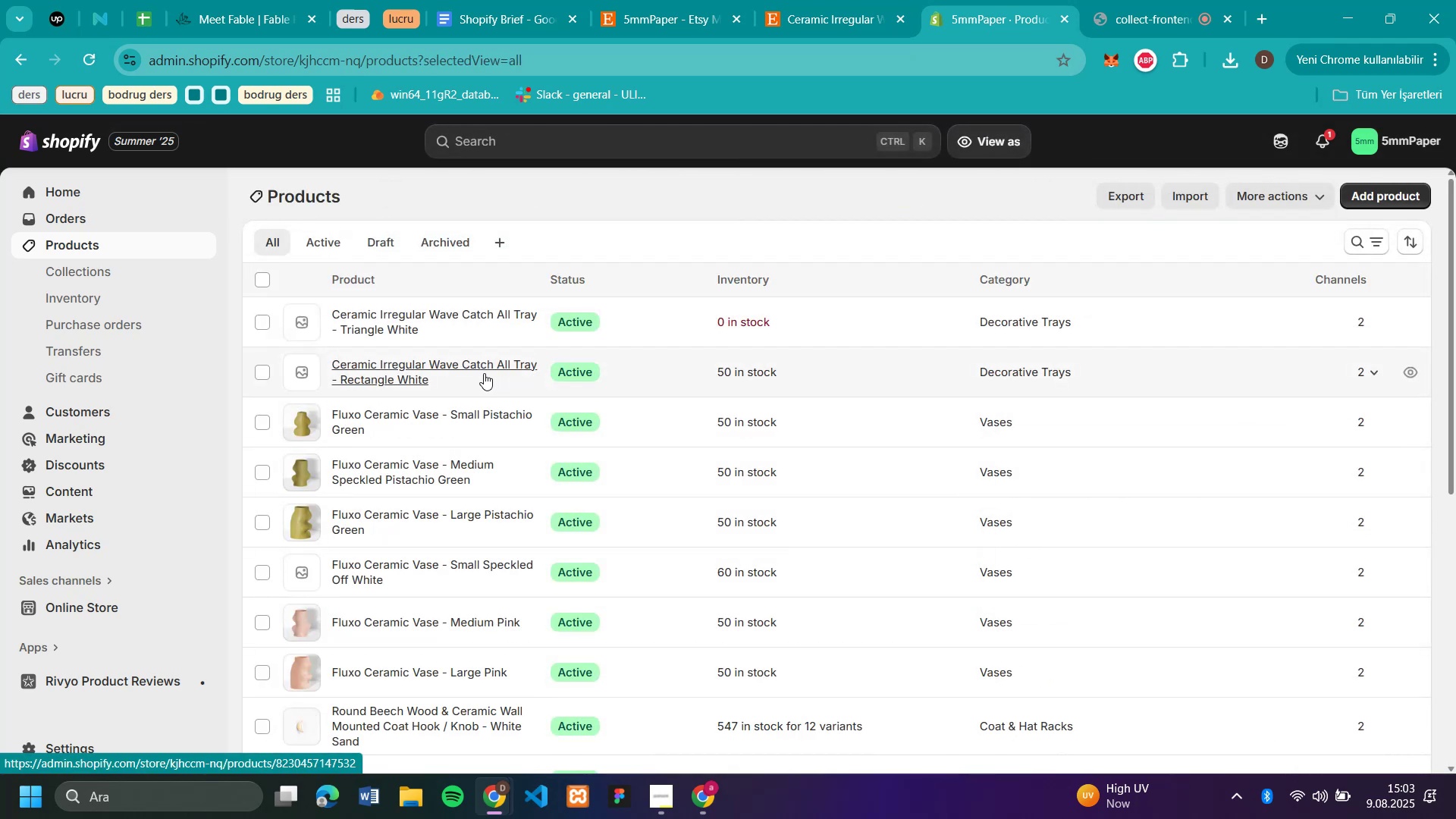 
left_click([484, 373])
 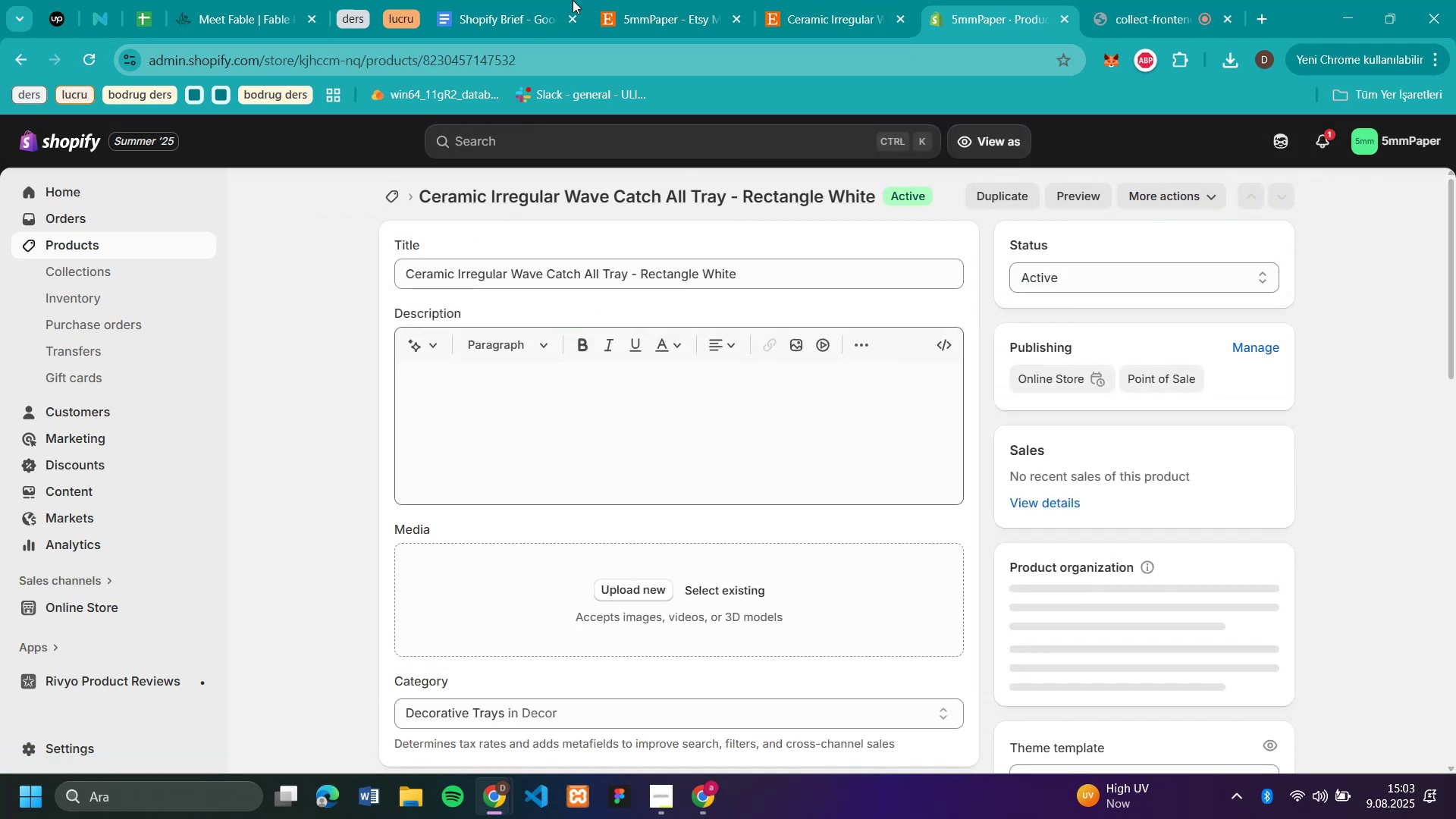 
left_click([662, 15])
 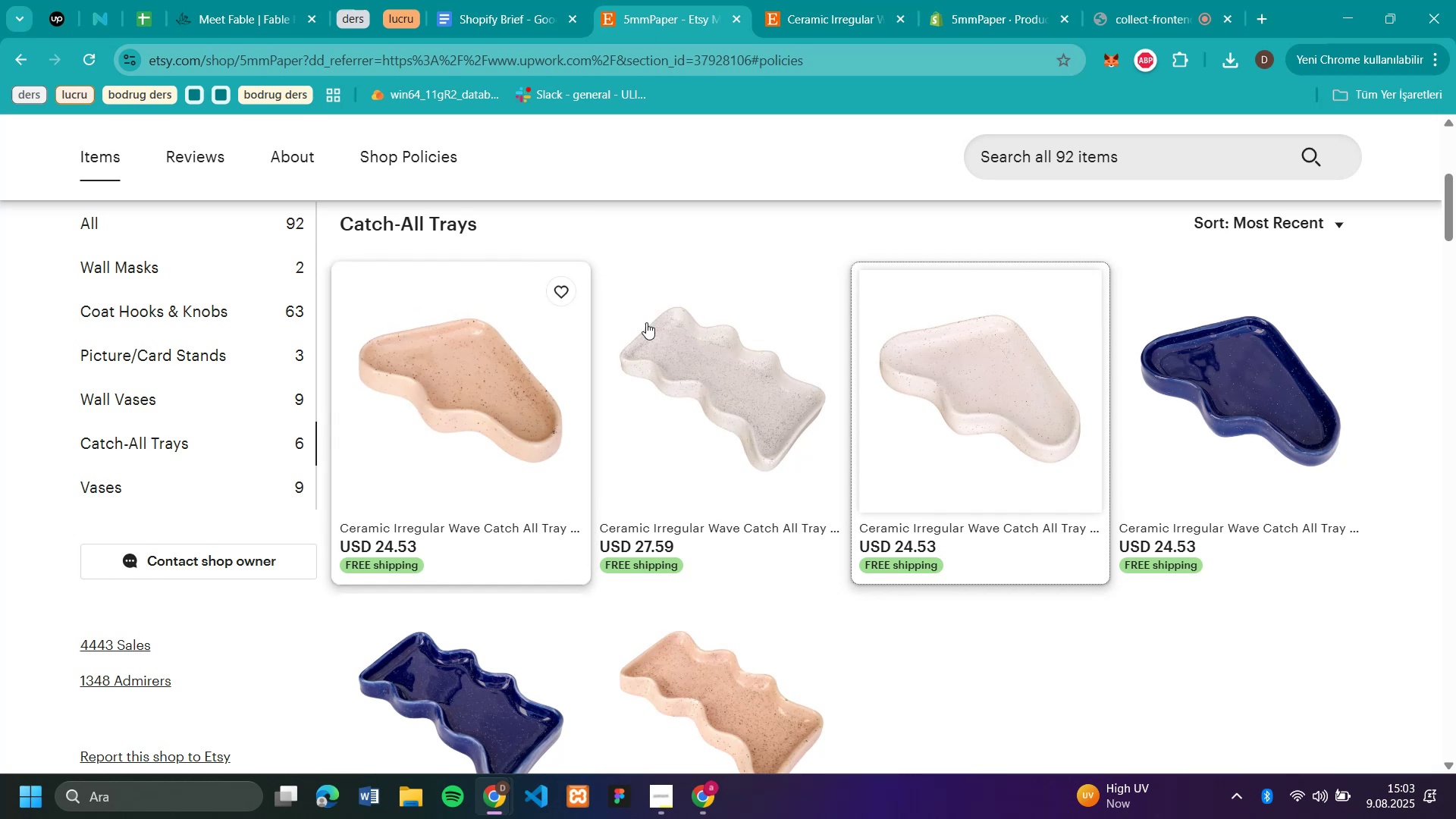 
left_click([697, 350])
 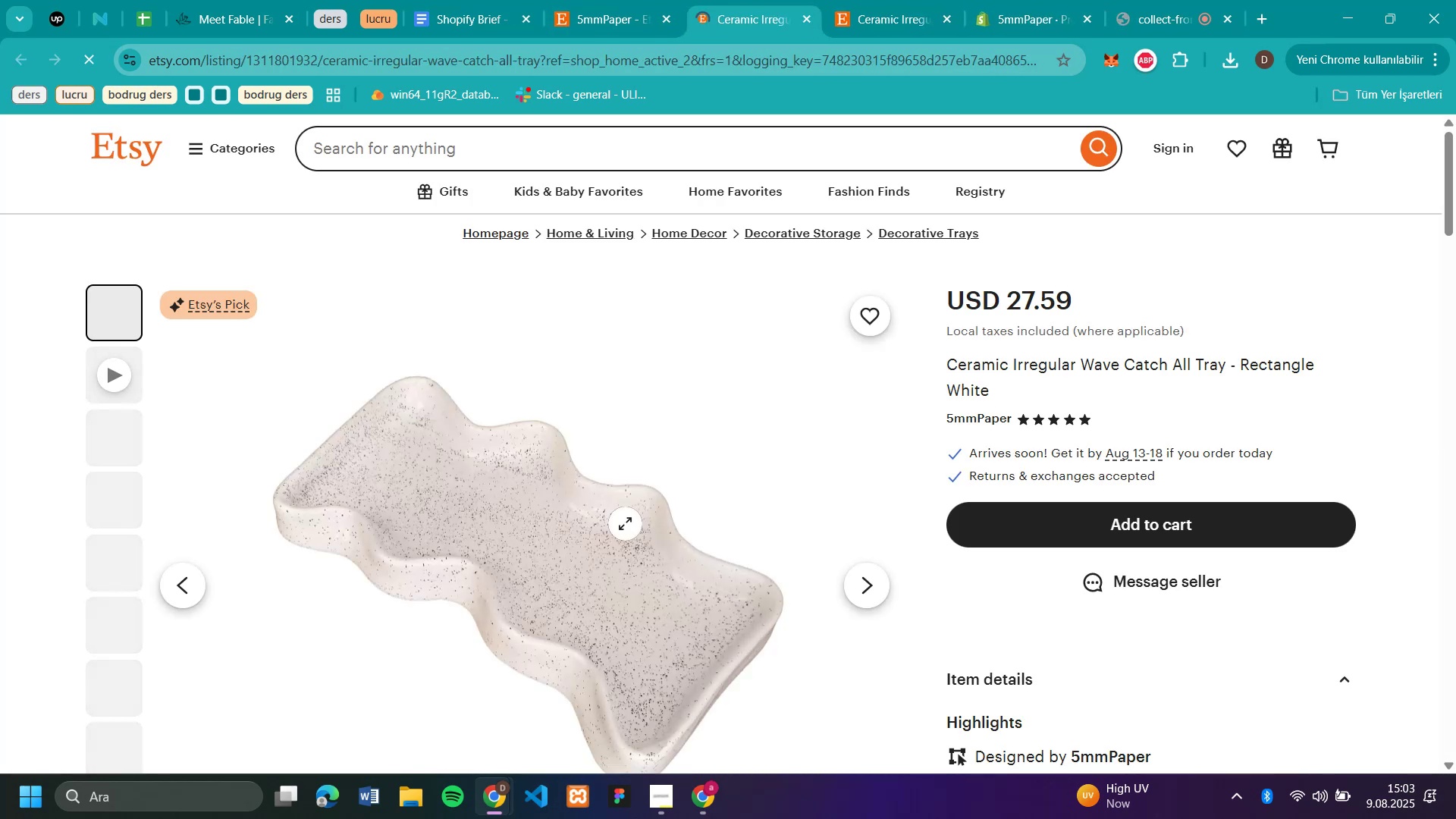 
right_click([560, 501])
 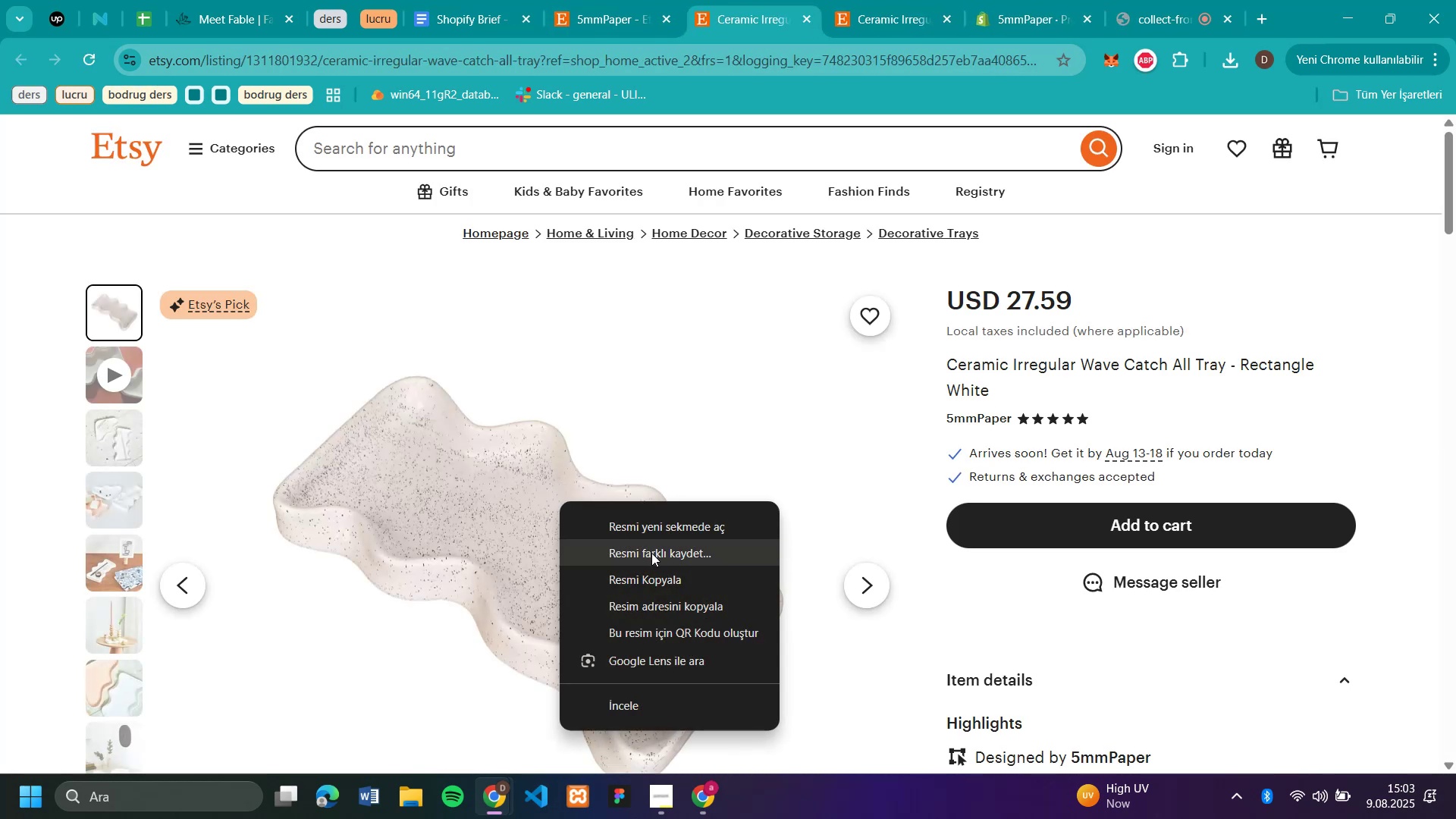 
left_click([651, 553])
 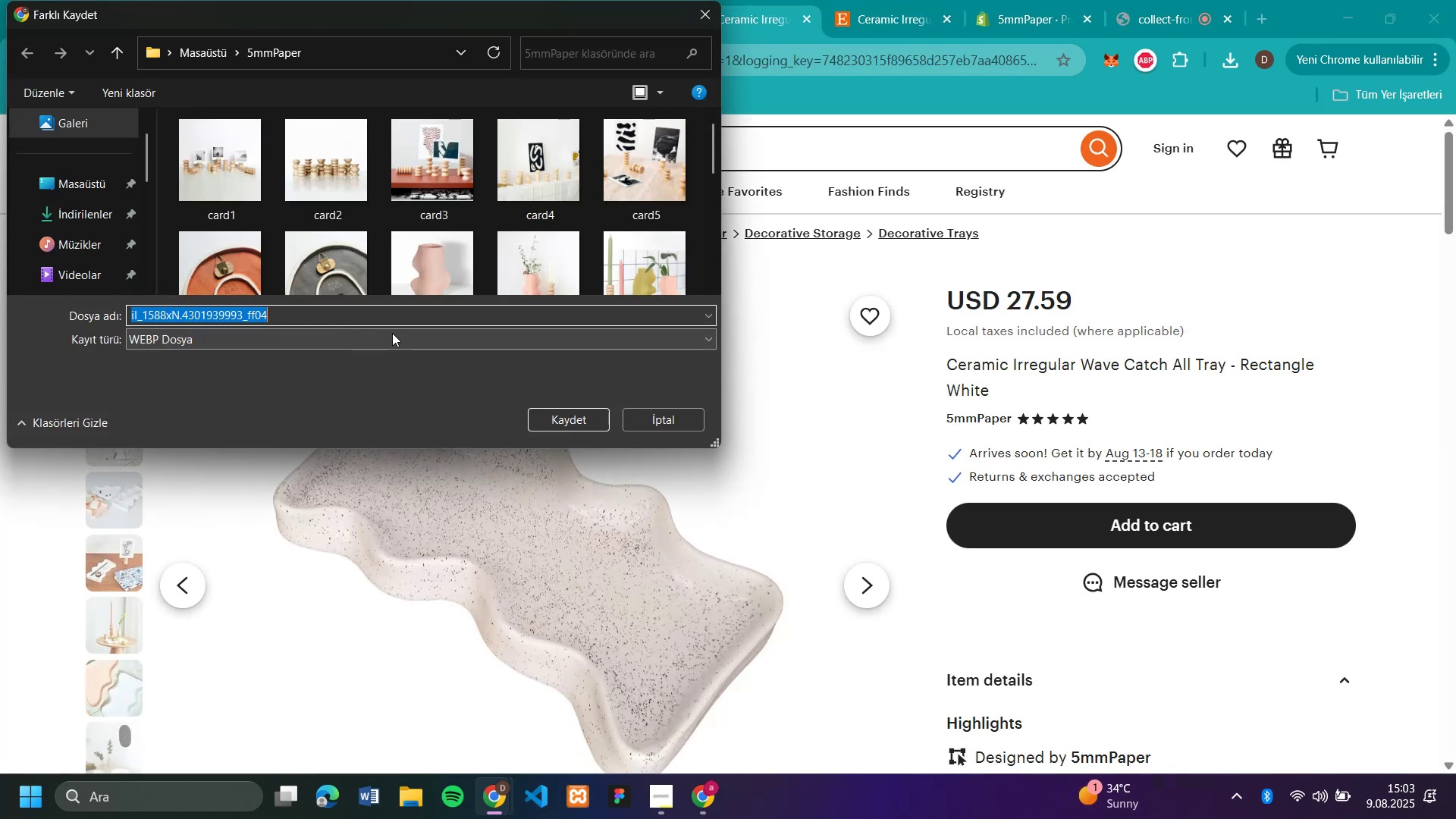 
key(1)
 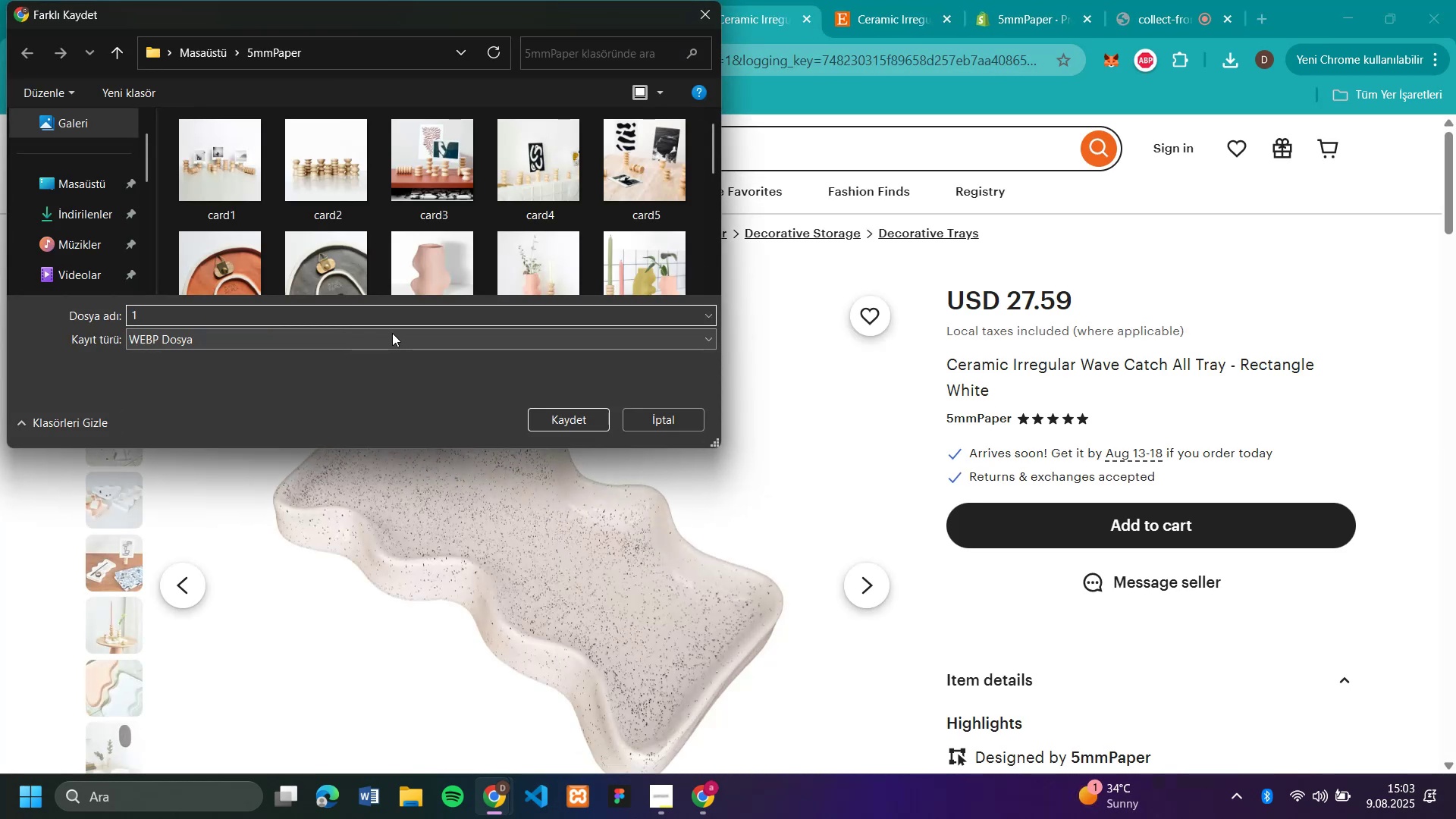 
key(Enter)
 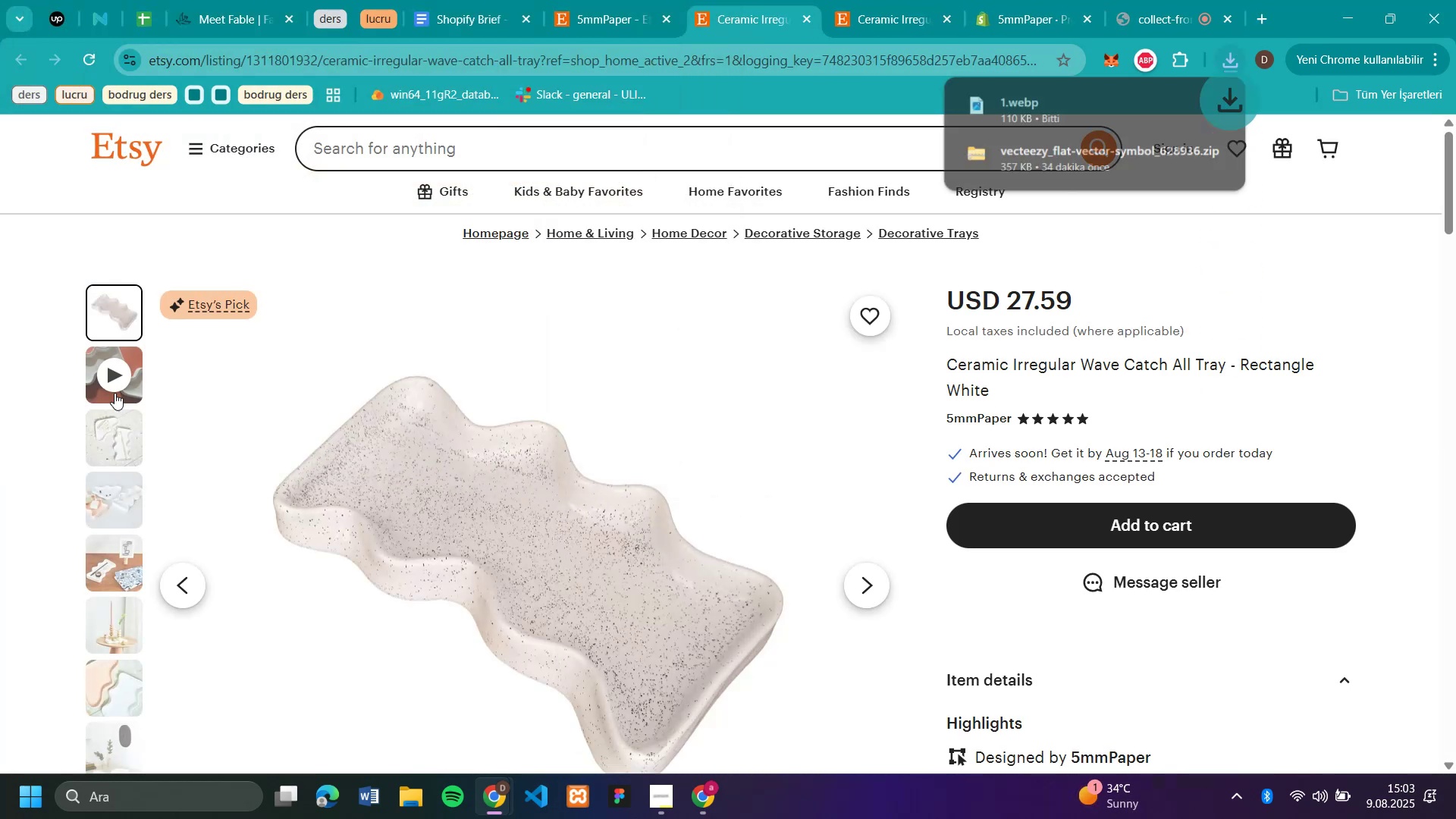 
left_click([109, 441])
 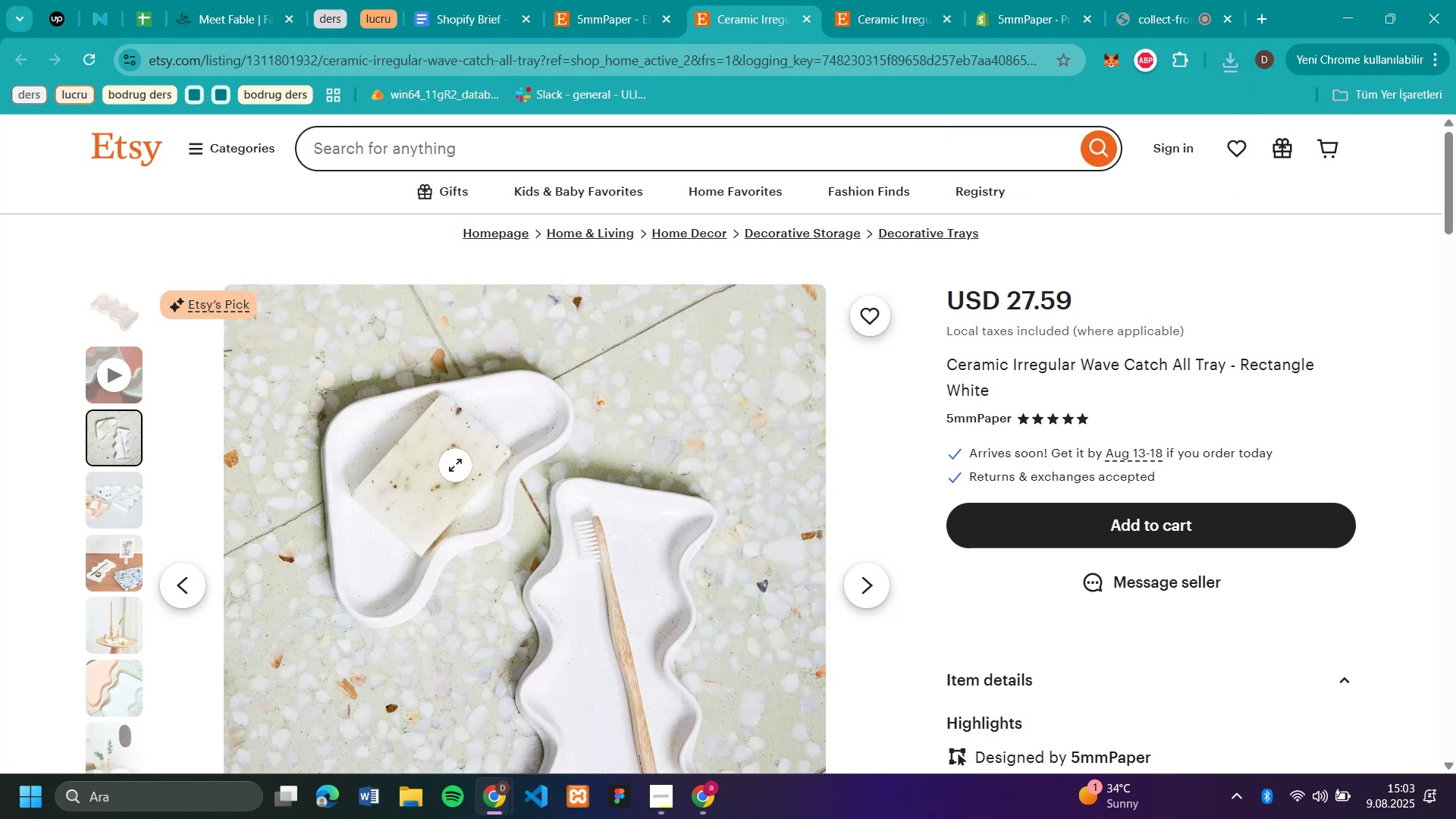 
right_click([455, 465])
 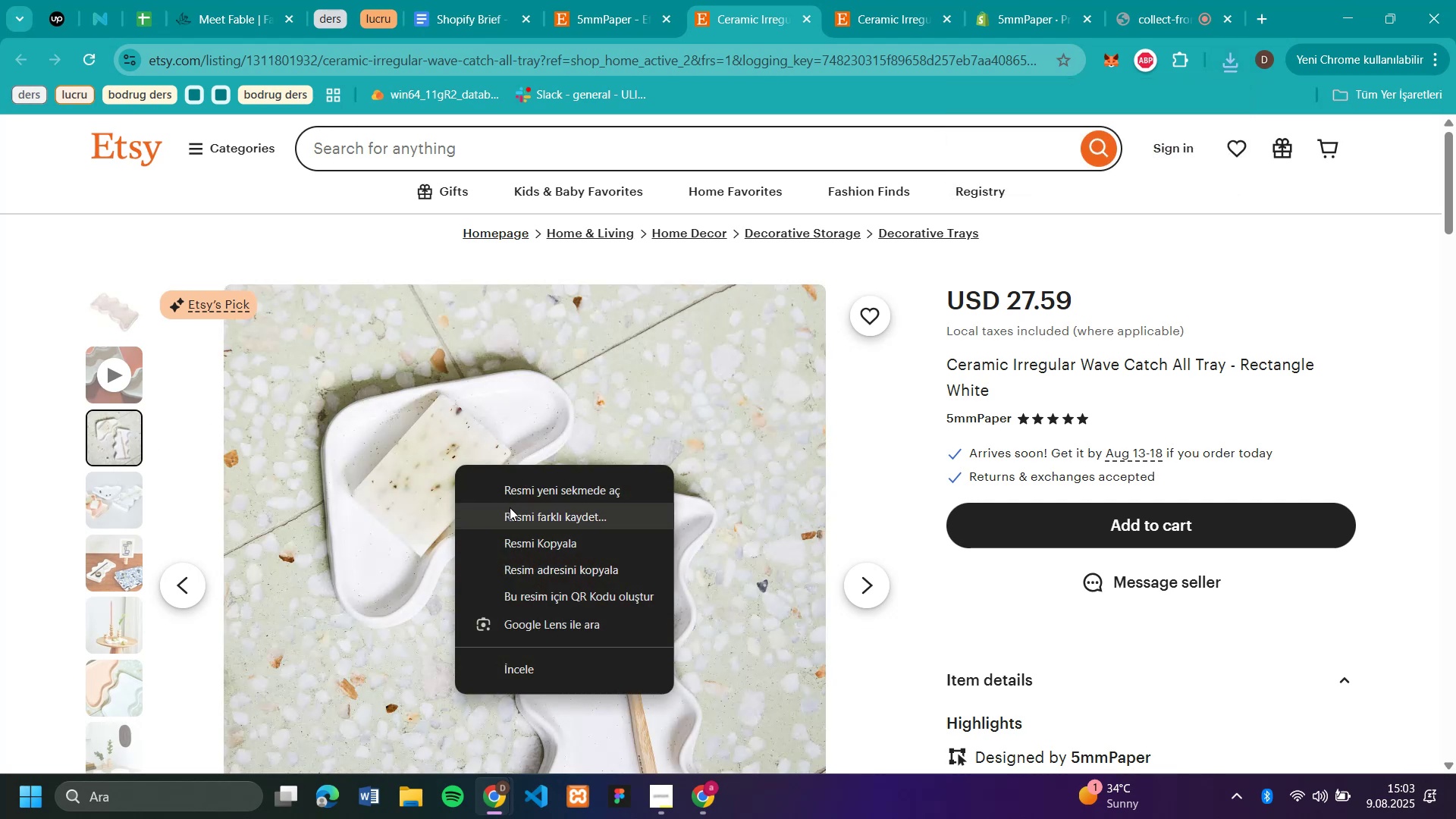 
left_click([512, 511])
 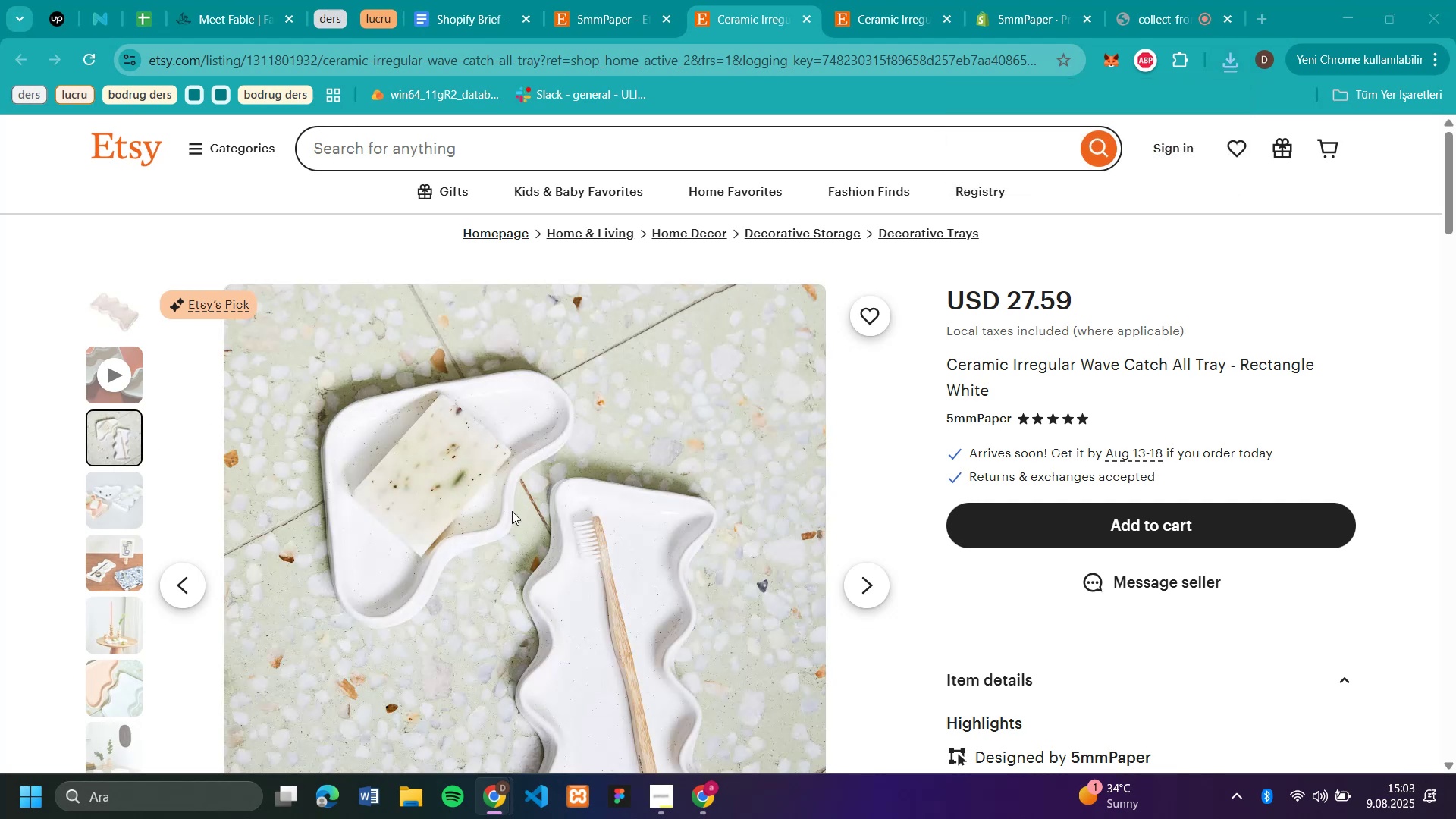 
key(2)
 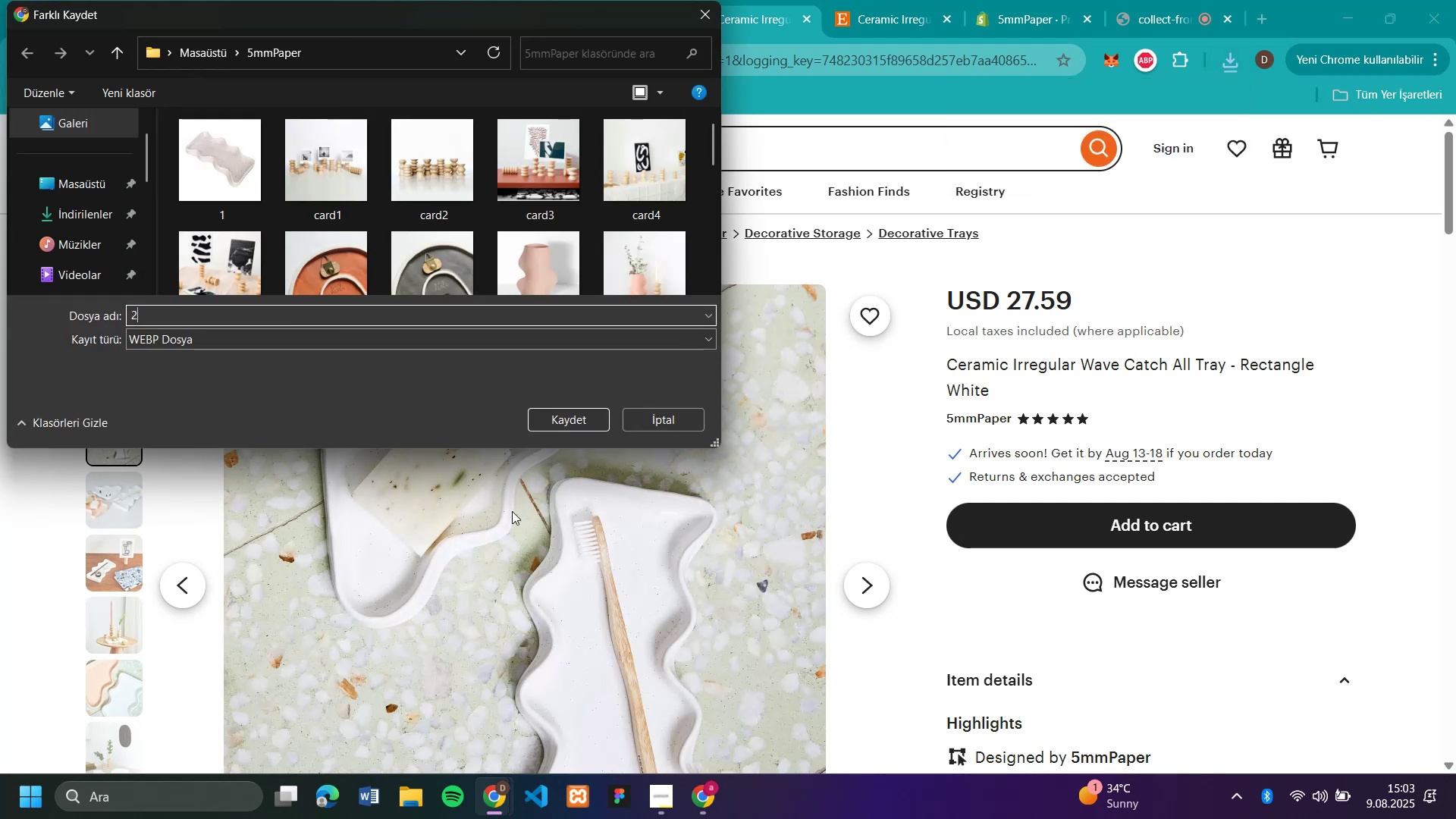 
key(Enter)
 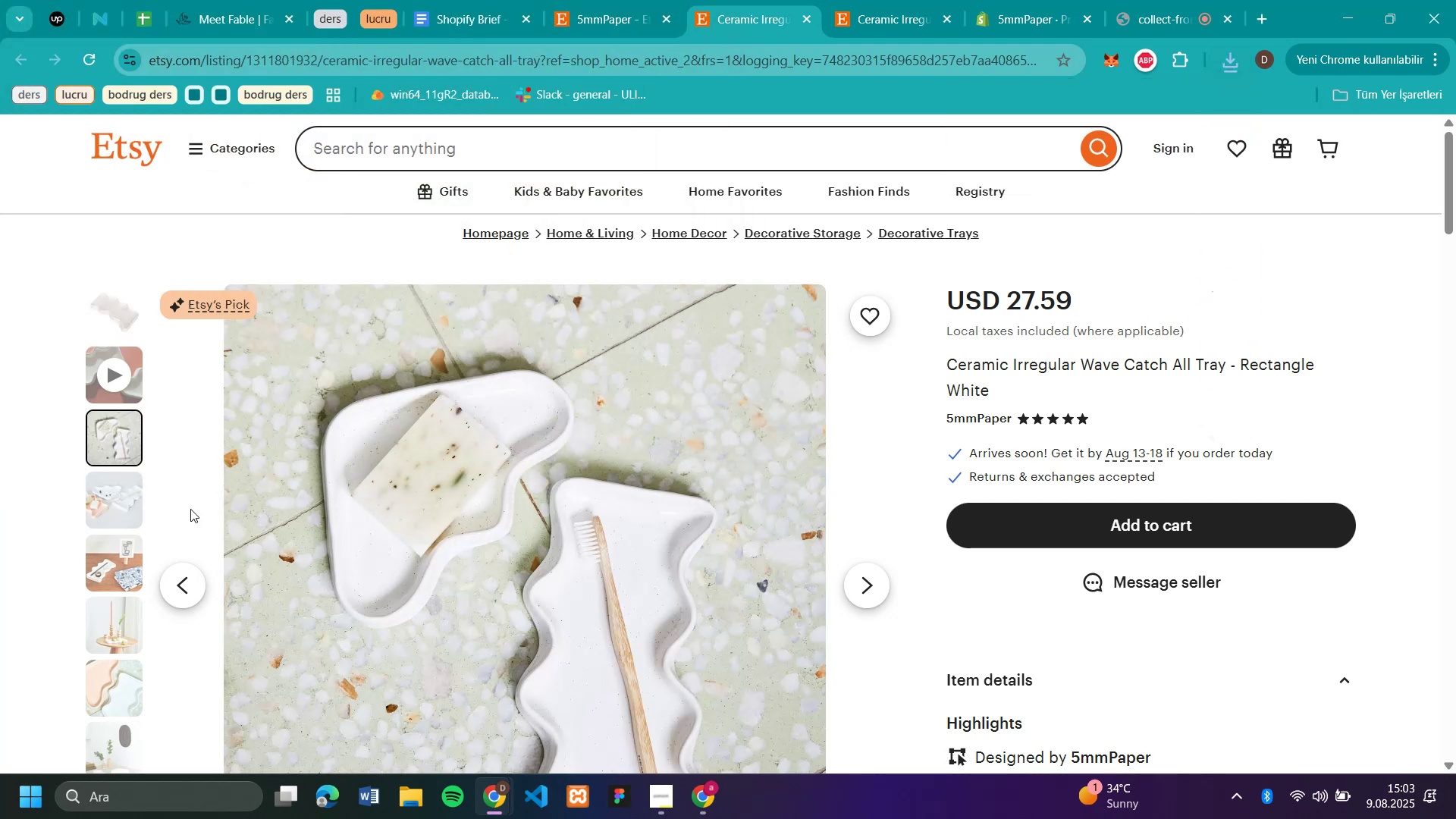 
left_click([91, 509])
 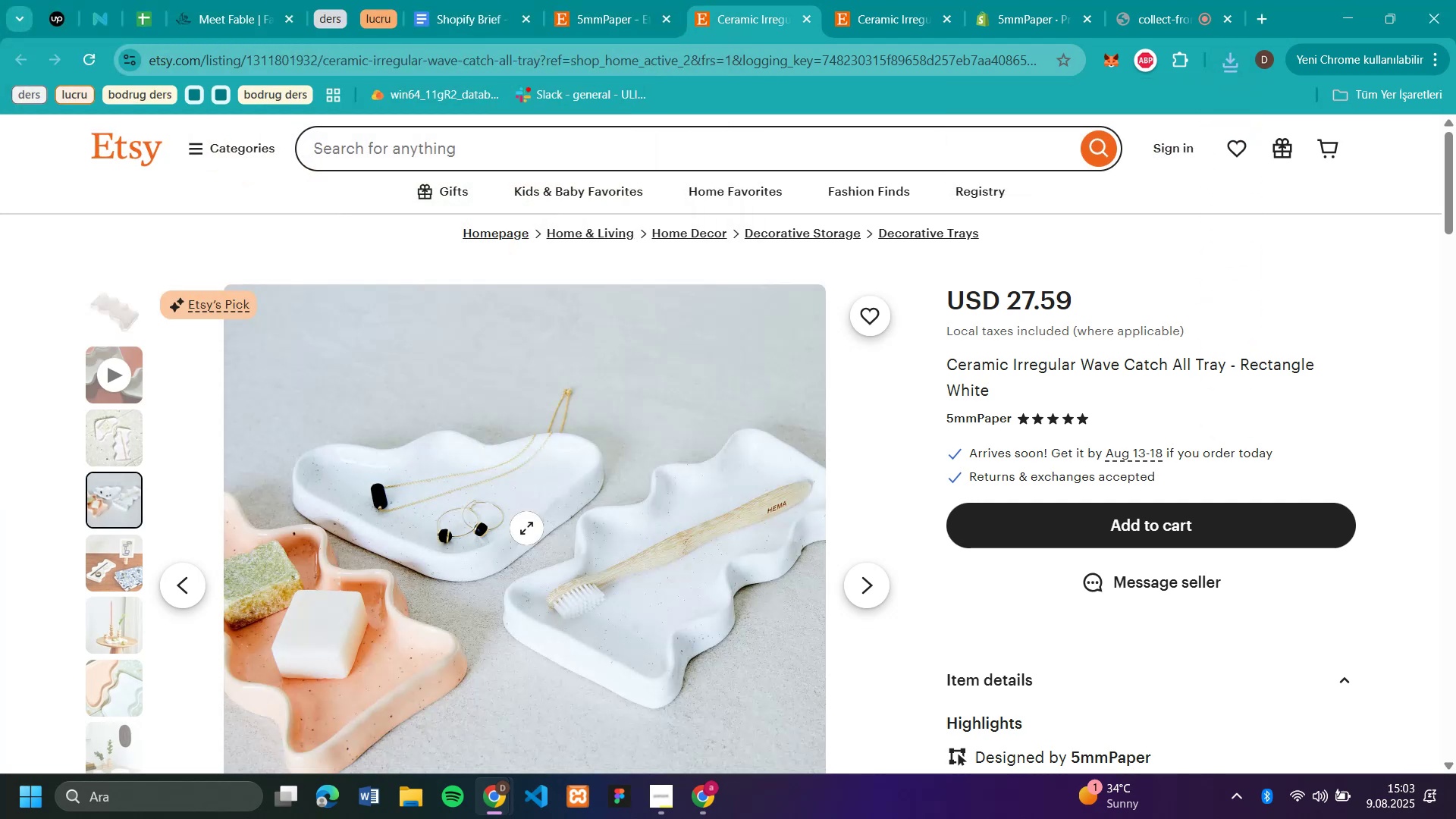 
right_click([526, 528])
 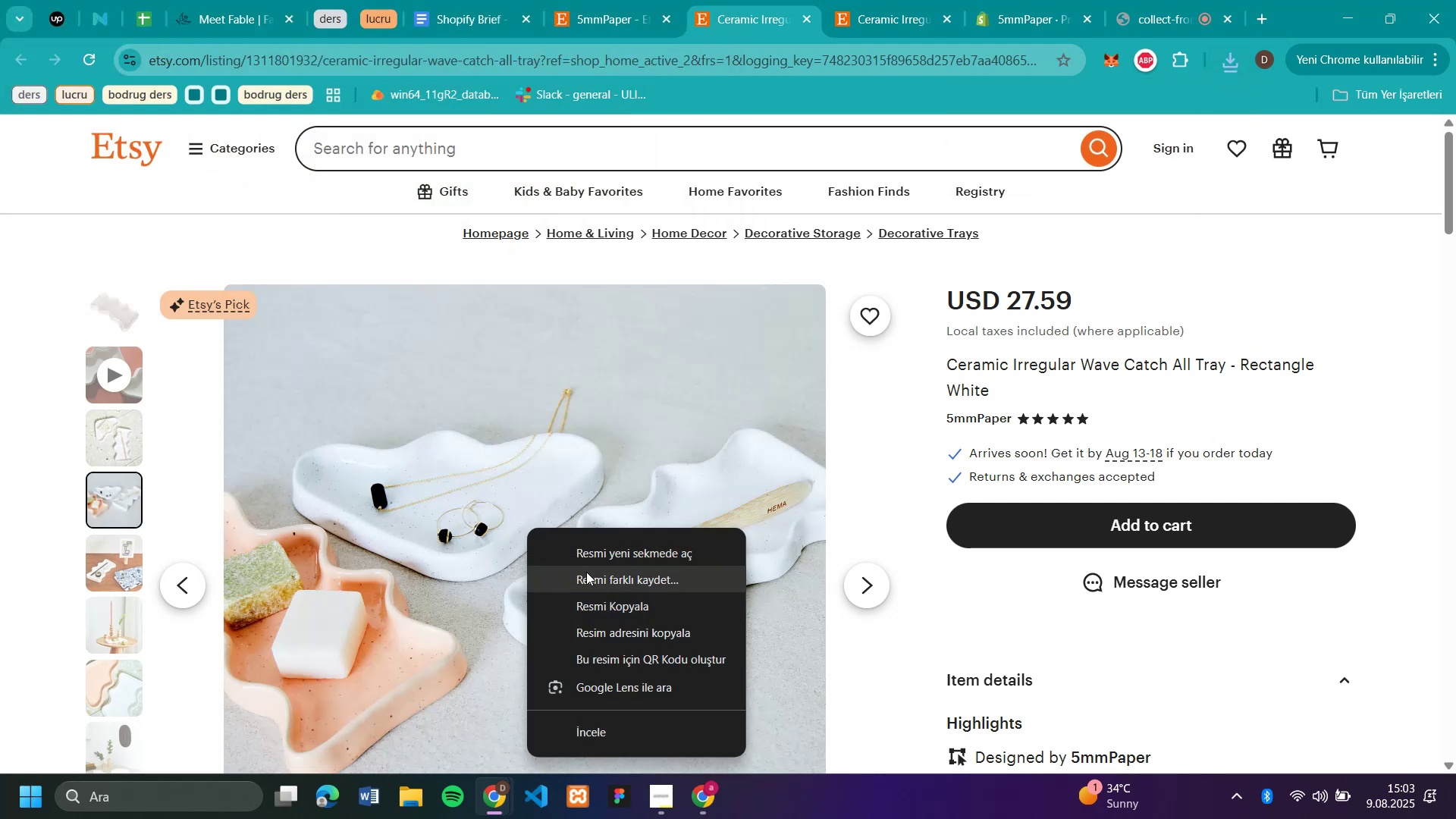 
left_click([589, 573])
 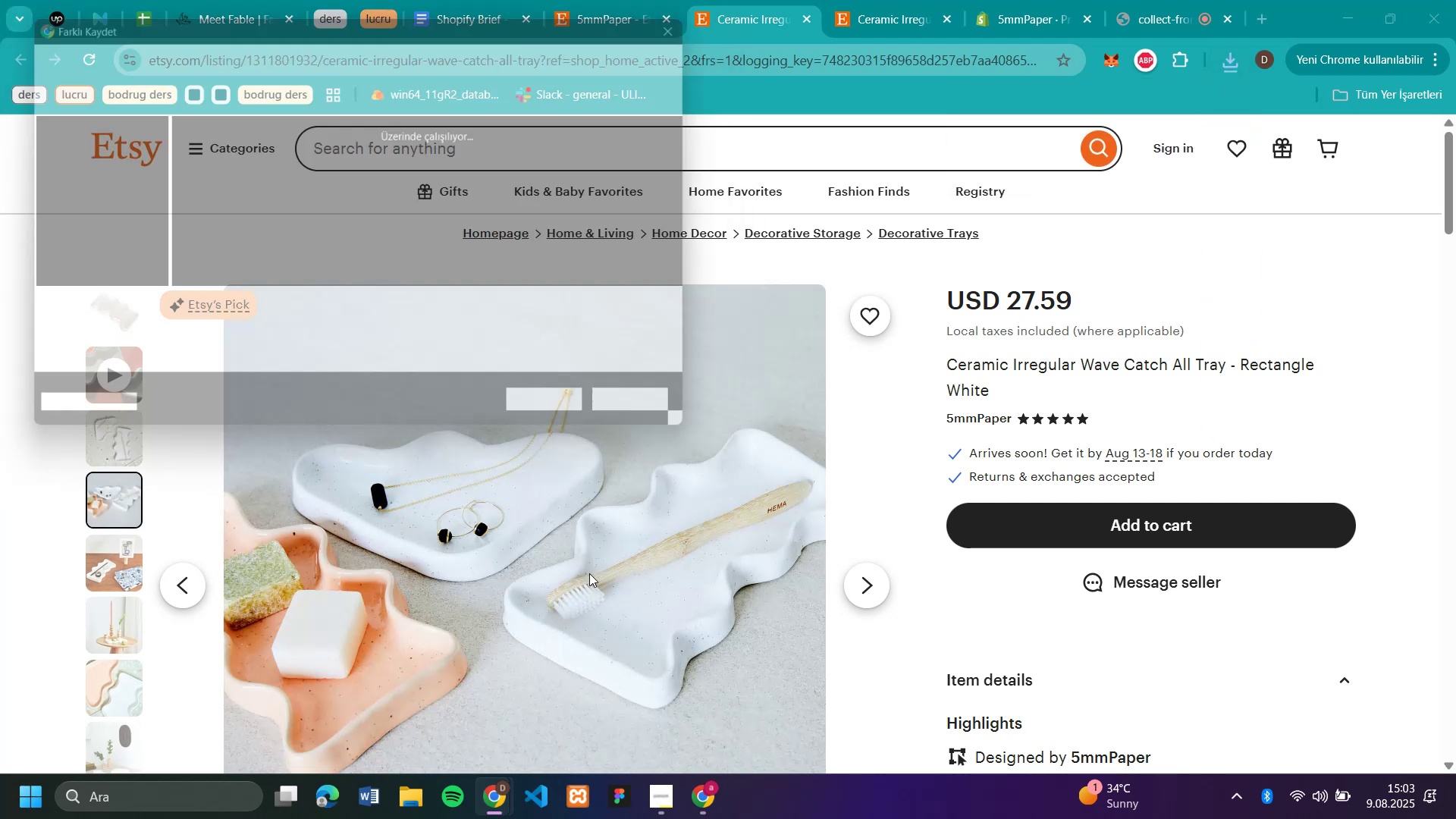 
key(3)
 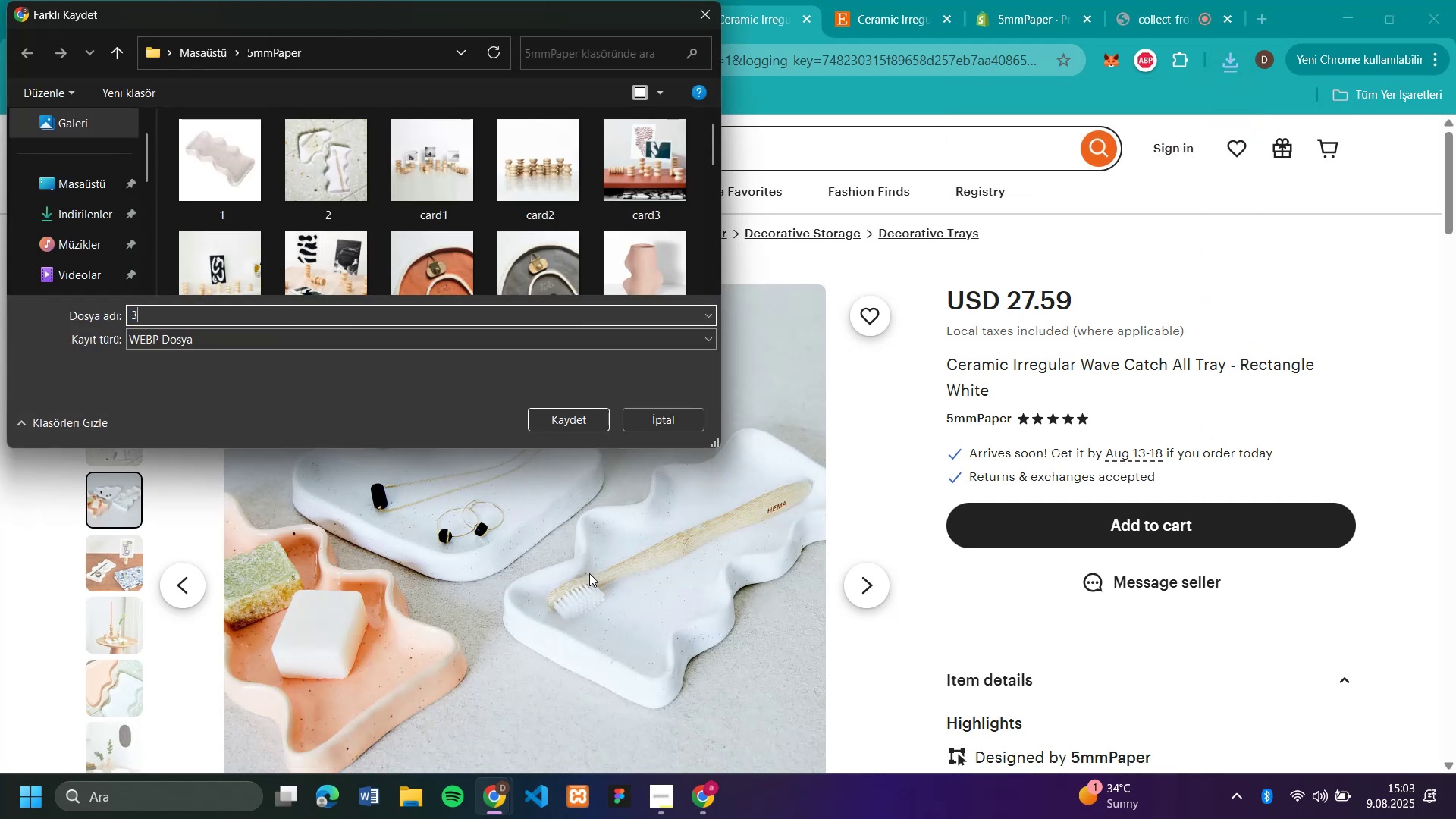 
key(Enter)
 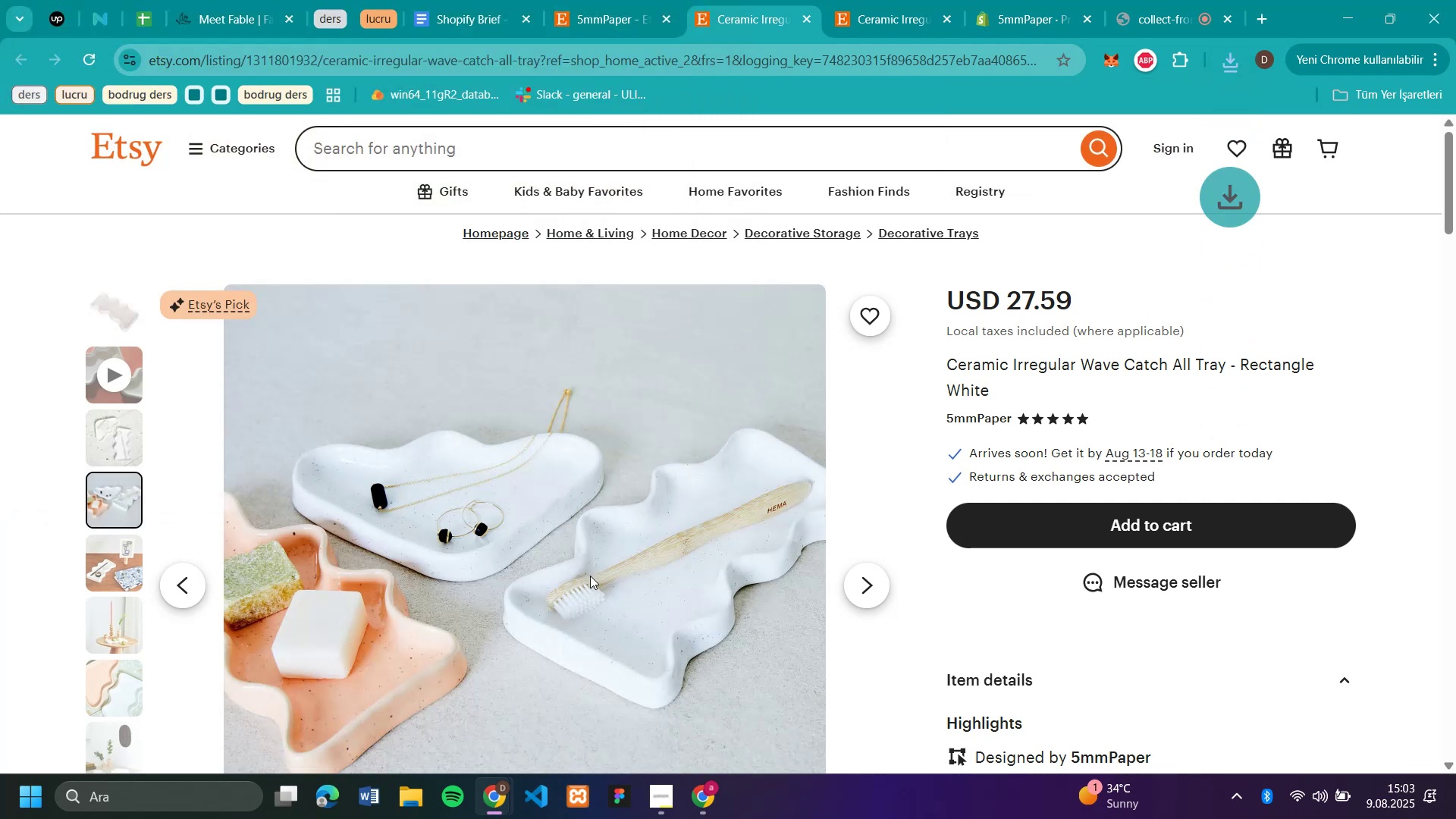 
scroll: coordinate [585, 529], scroll_direction: down, amount: 1.0
 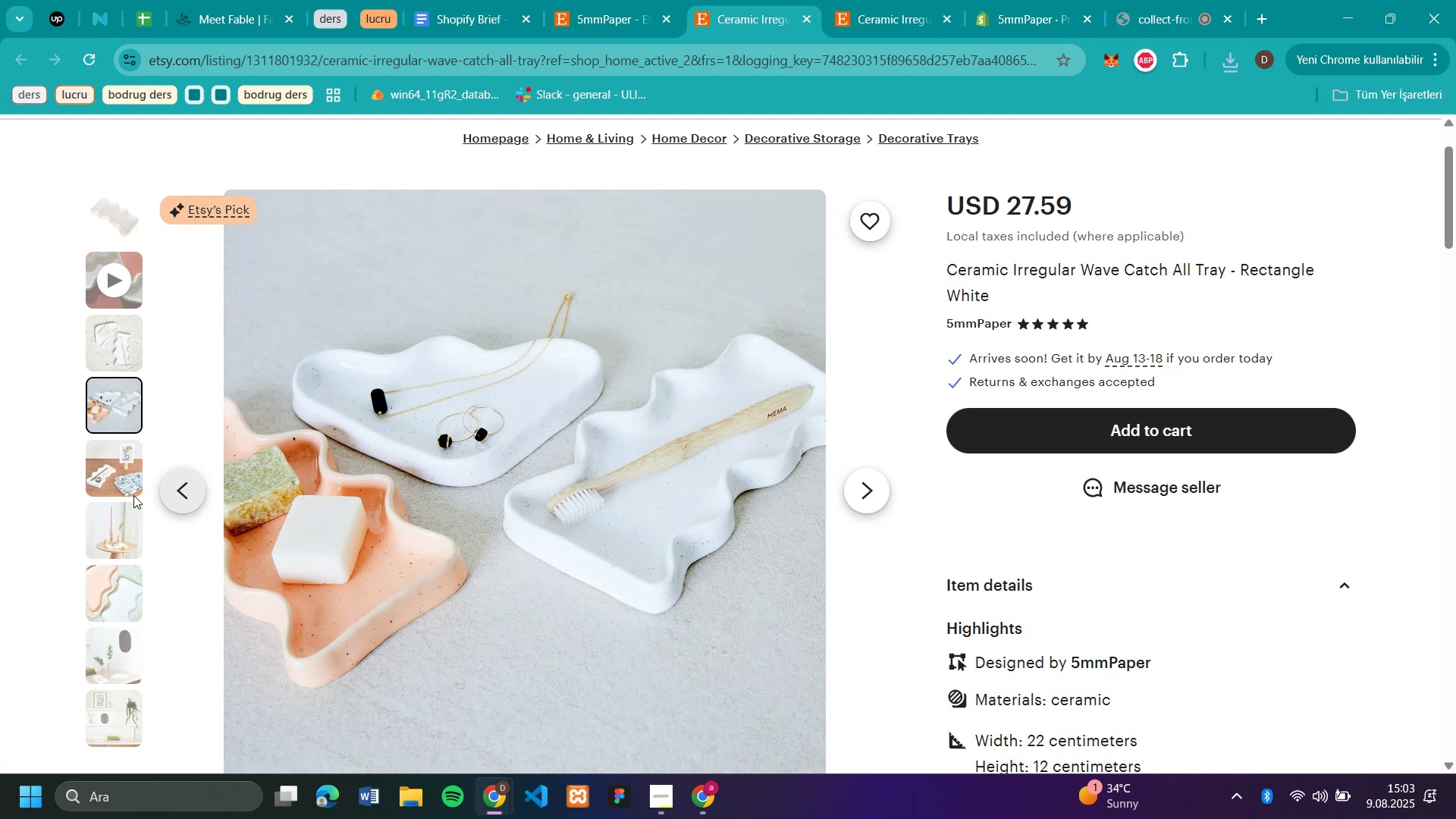 
left_click([87, 470])
 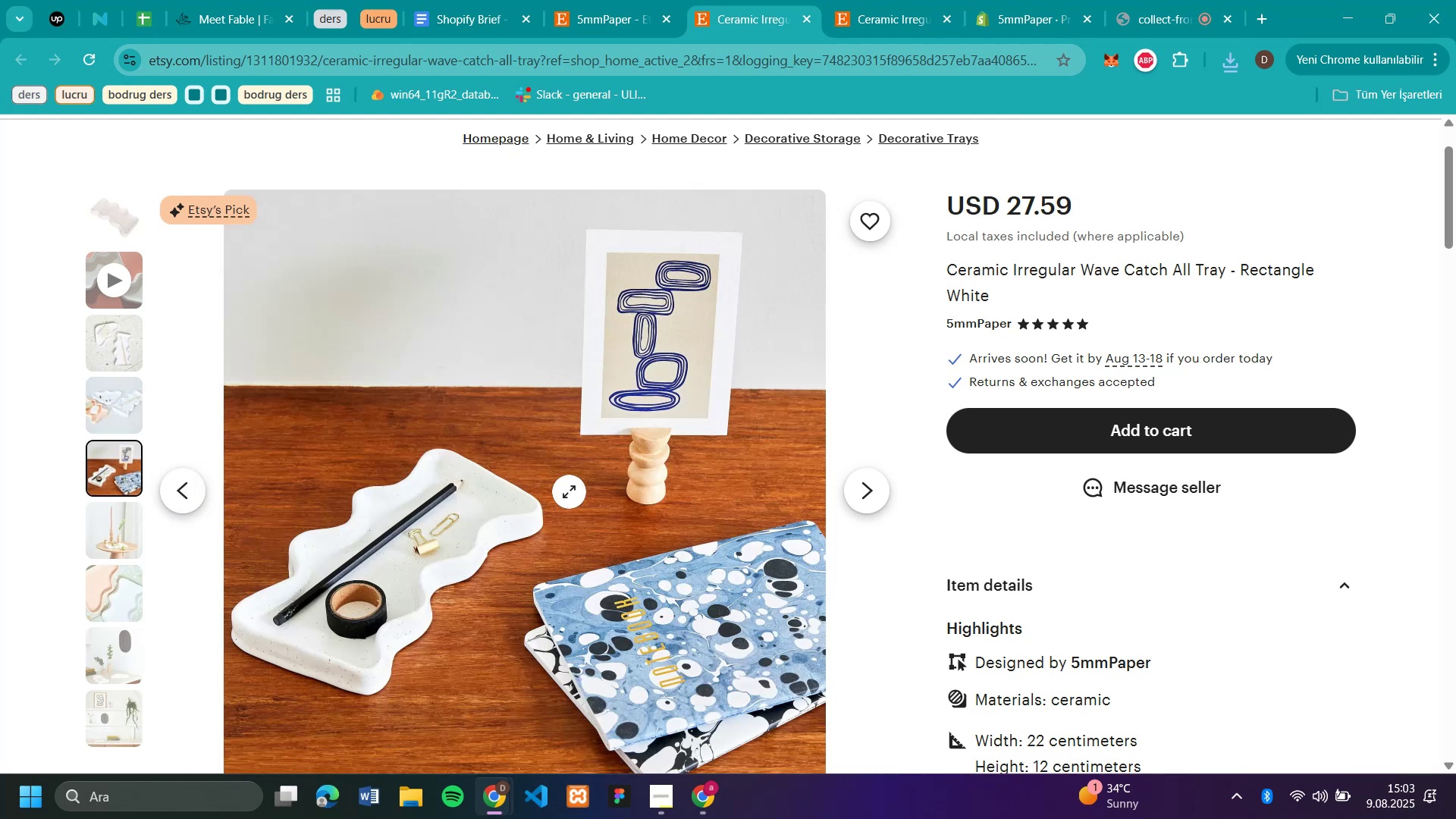 
right_click([569, 491])
 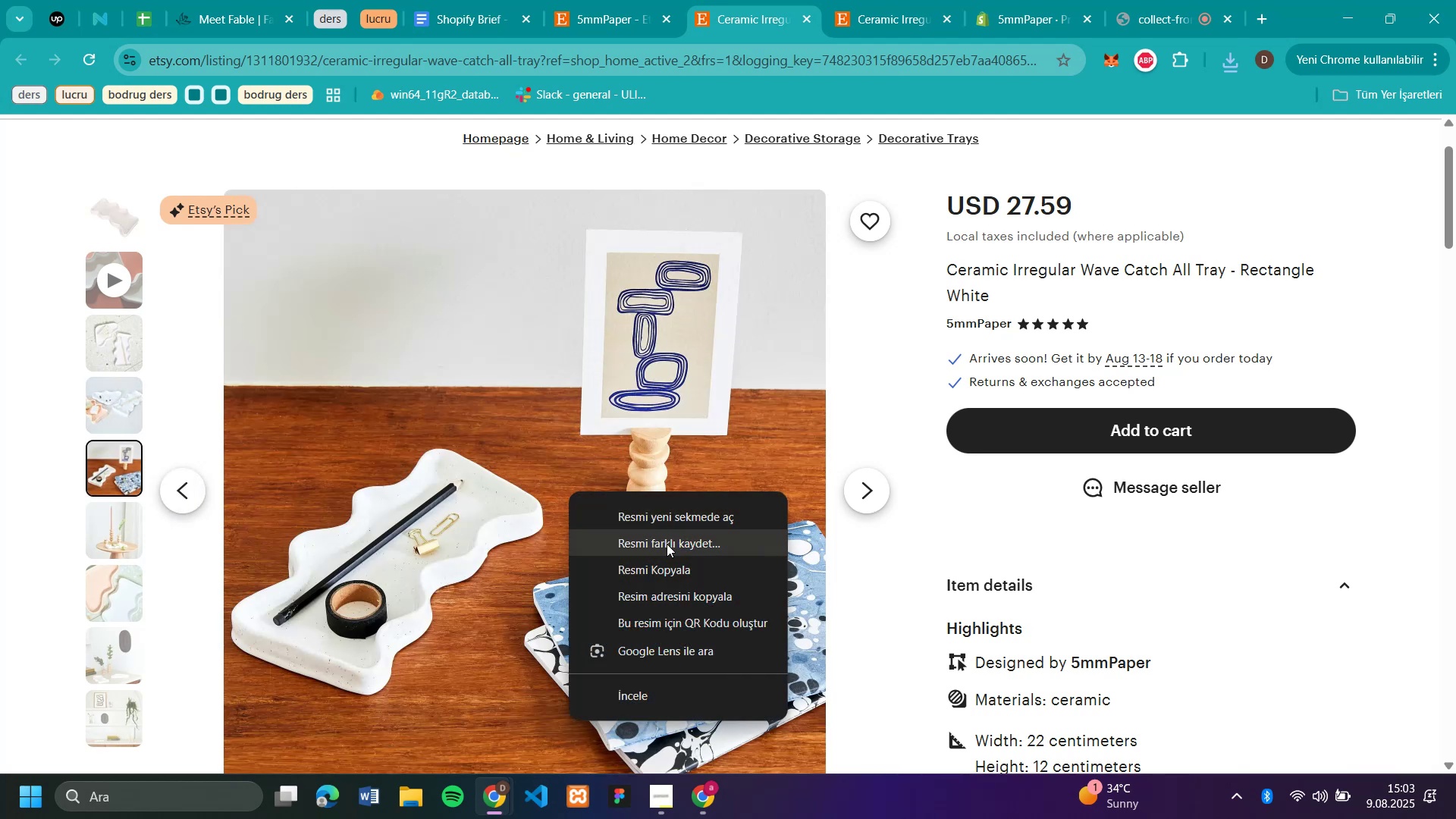 
left_click([667, 546])
 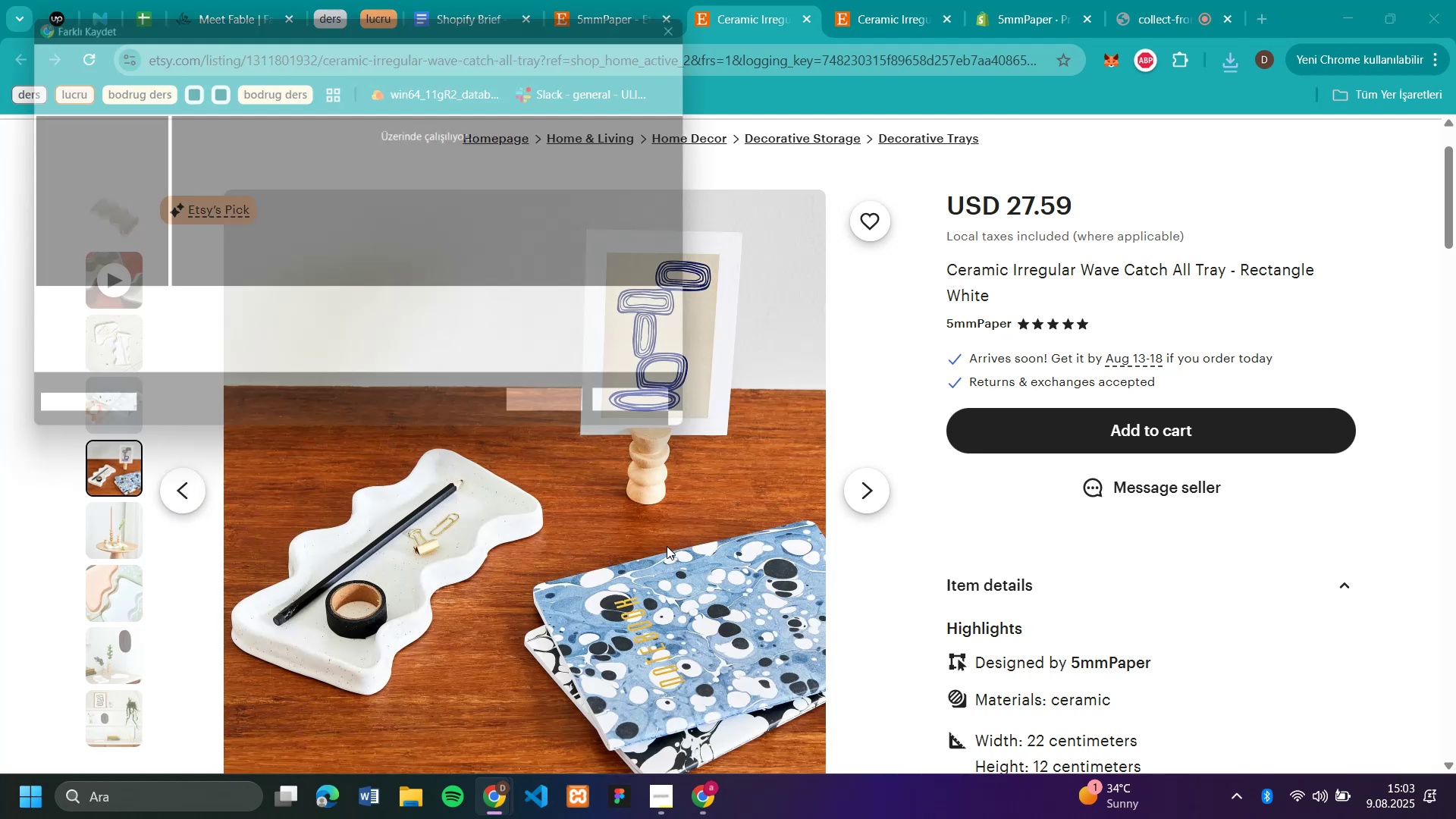 
key(4)
 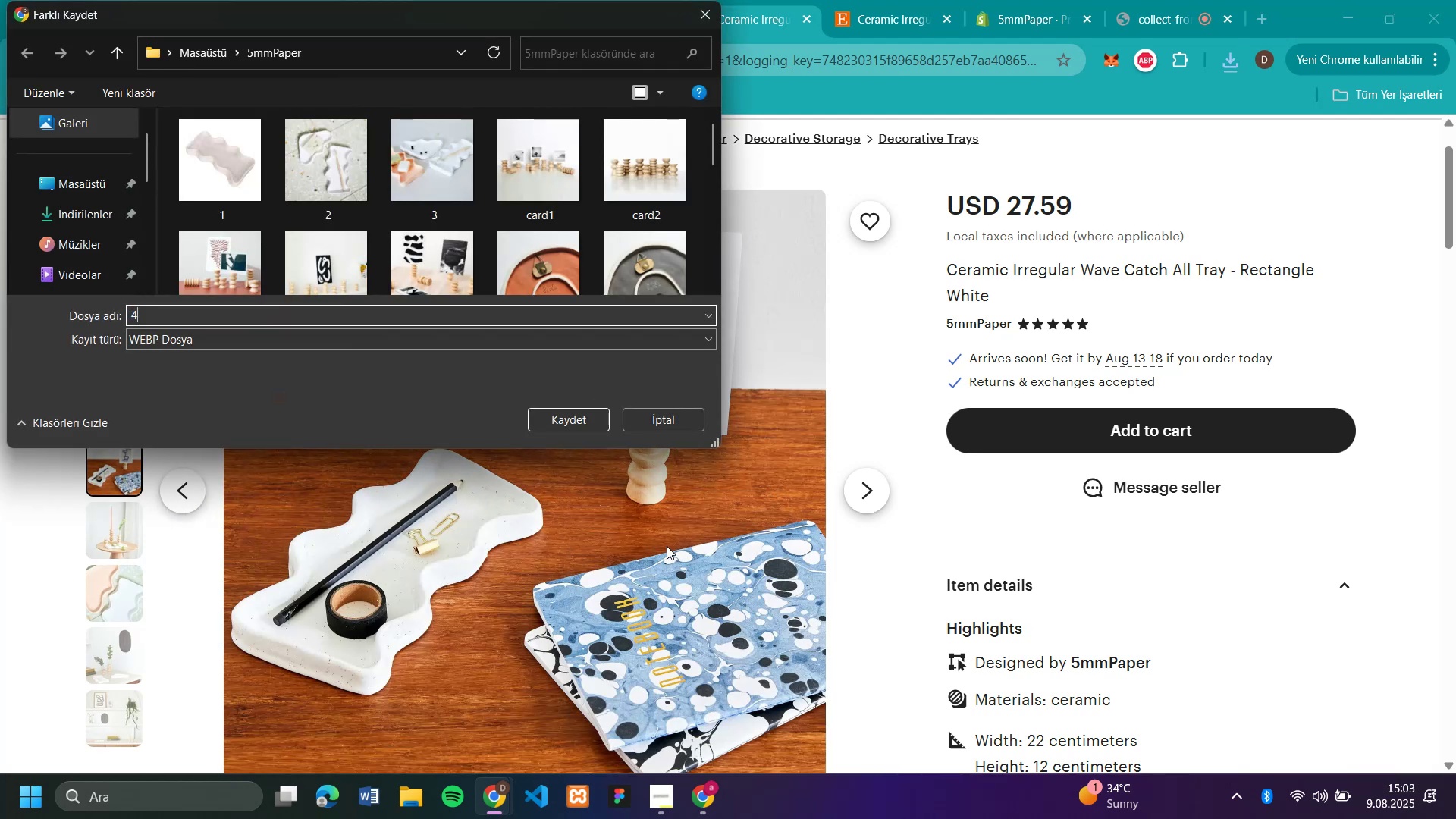 
key(Enter)
 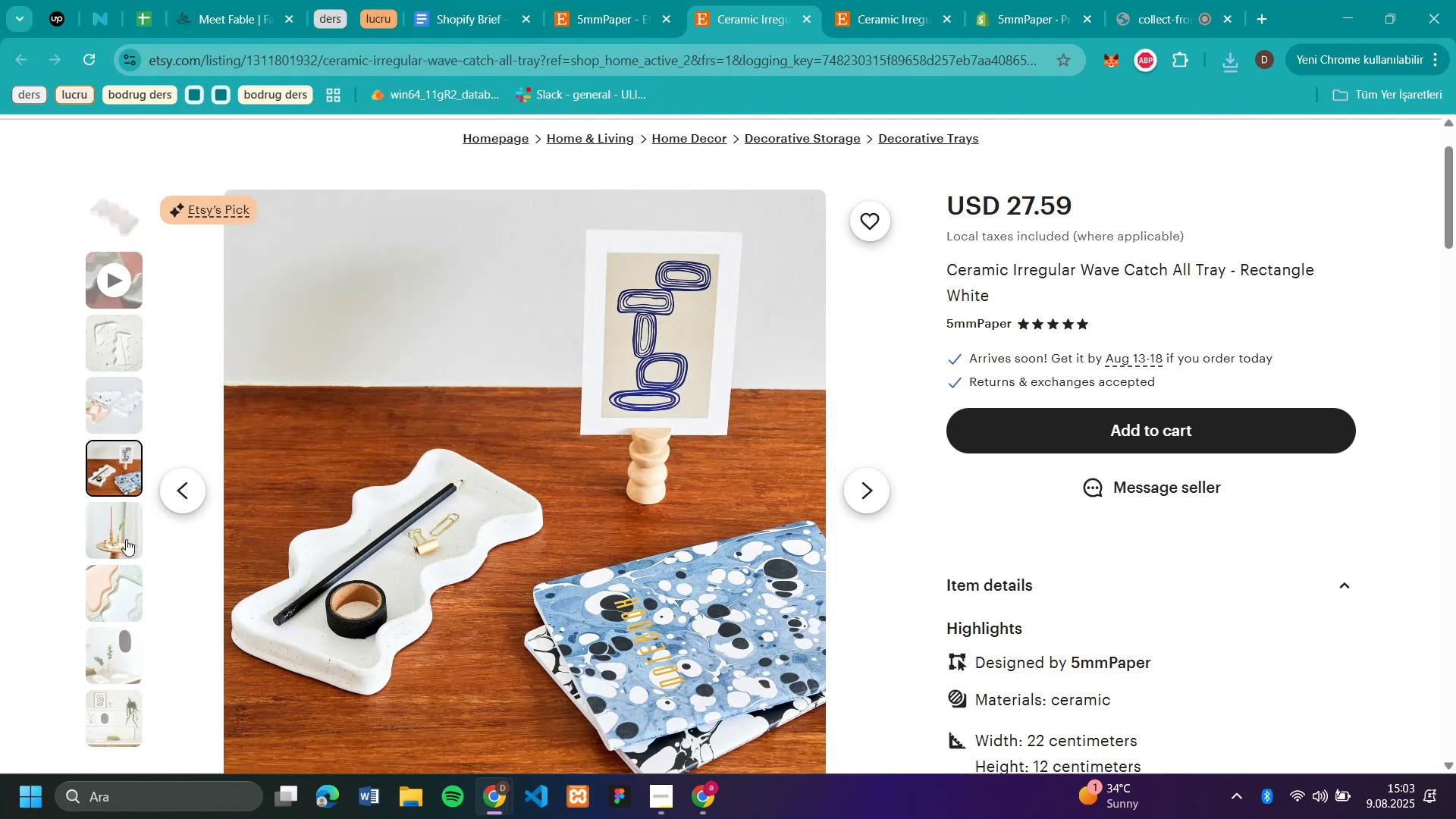 
left_click([126, 539])
 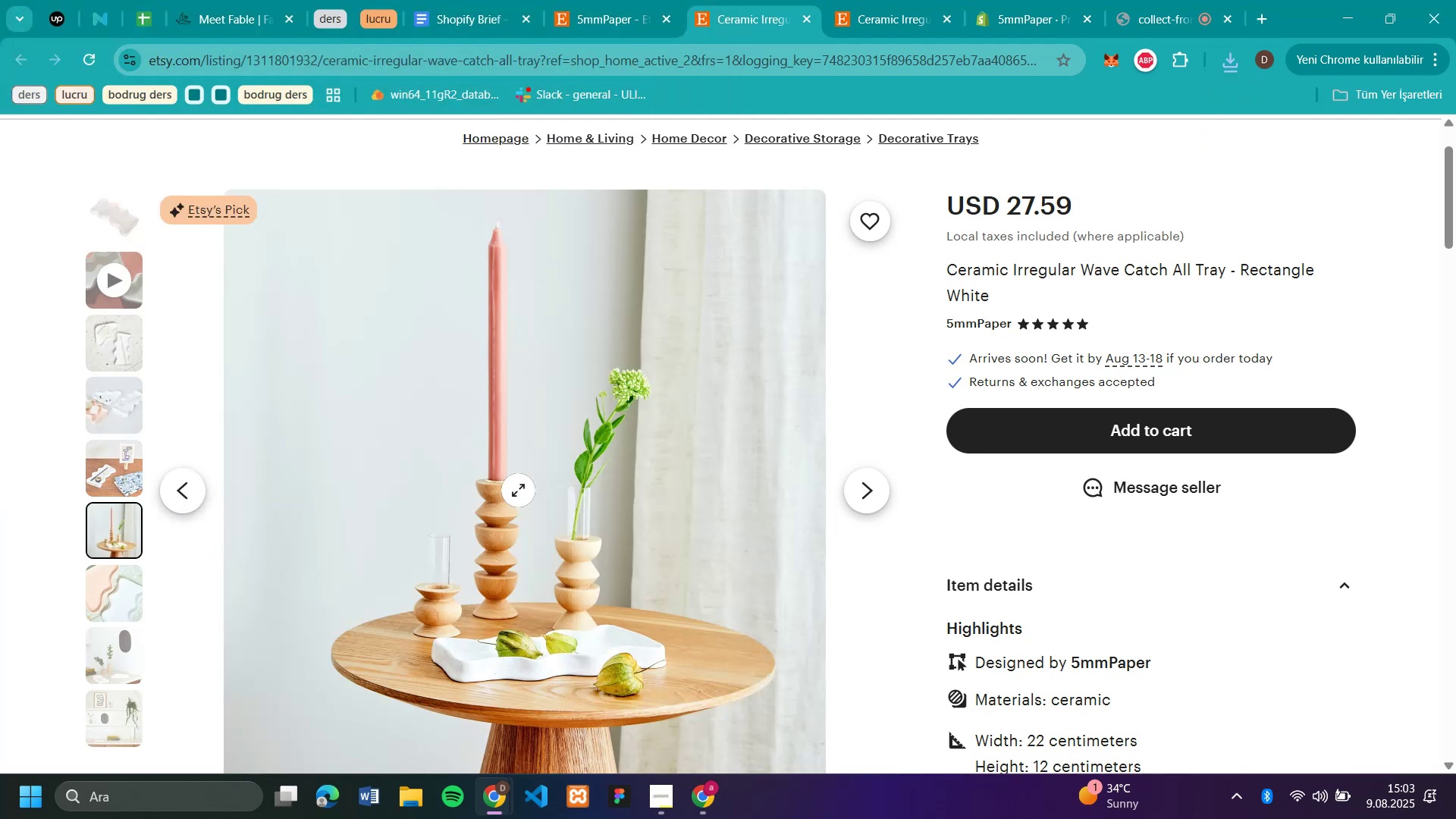 
right_click([518, 490])
 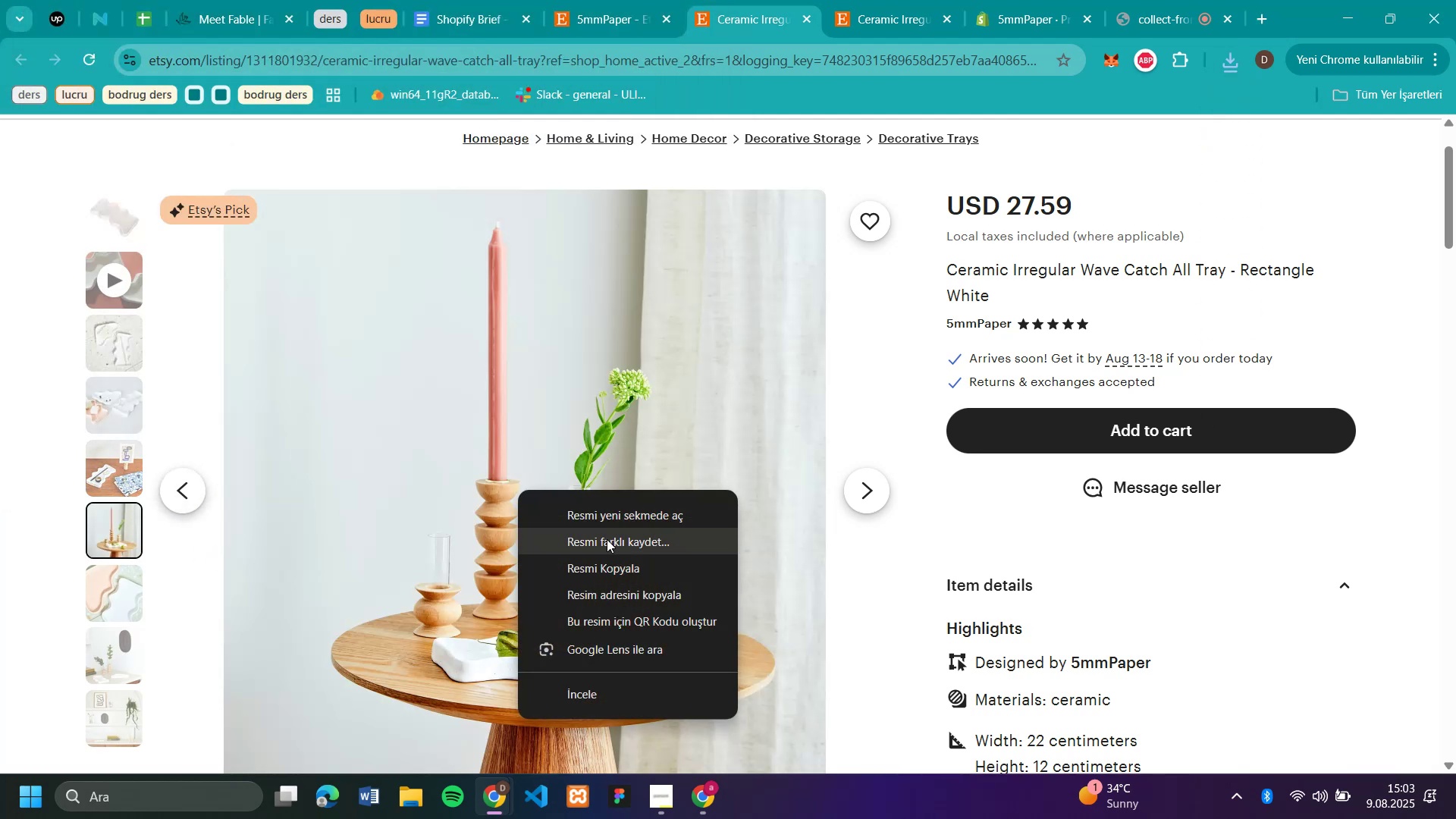 
left_click([607, 543])
 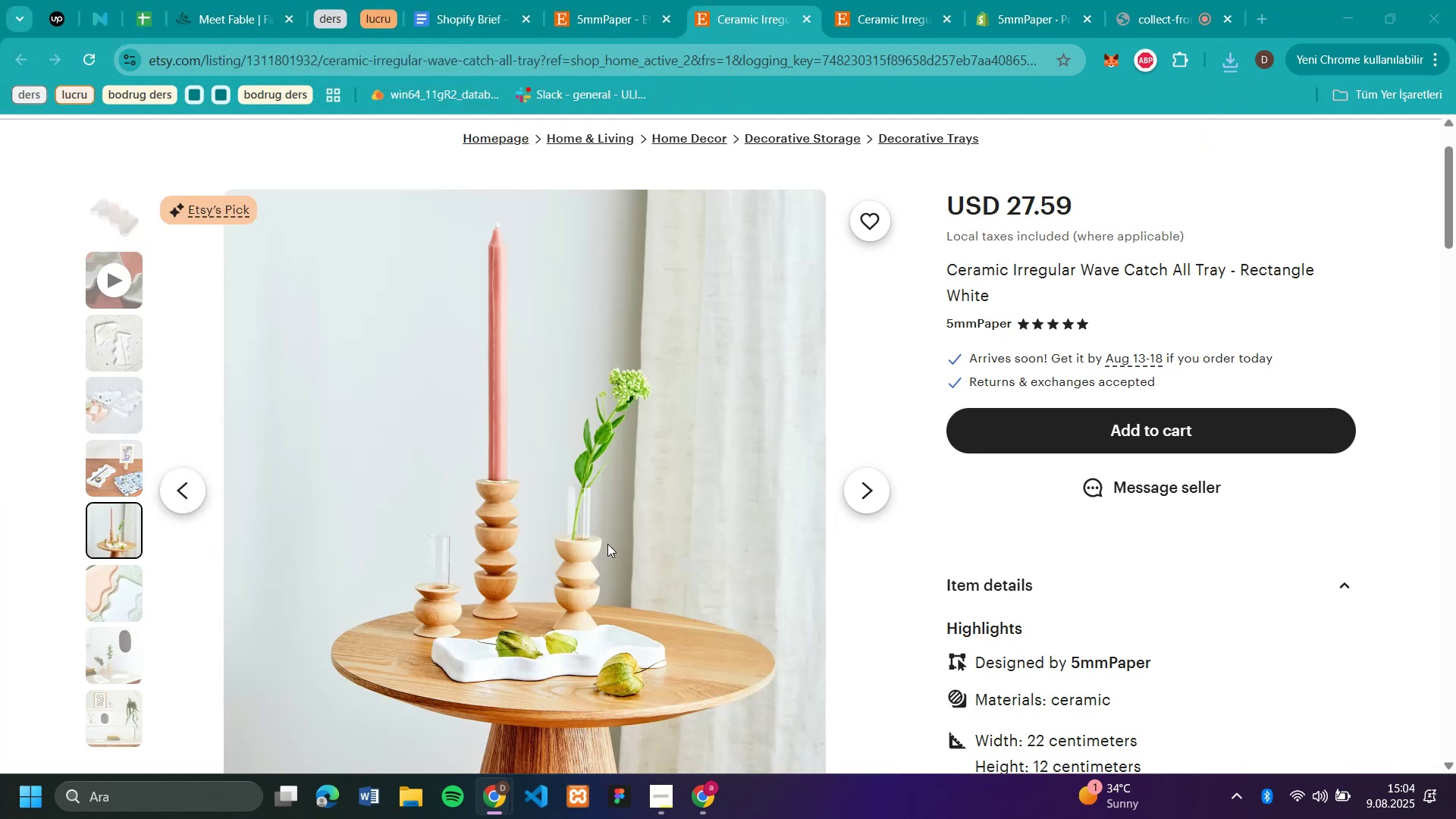 
key(5)
 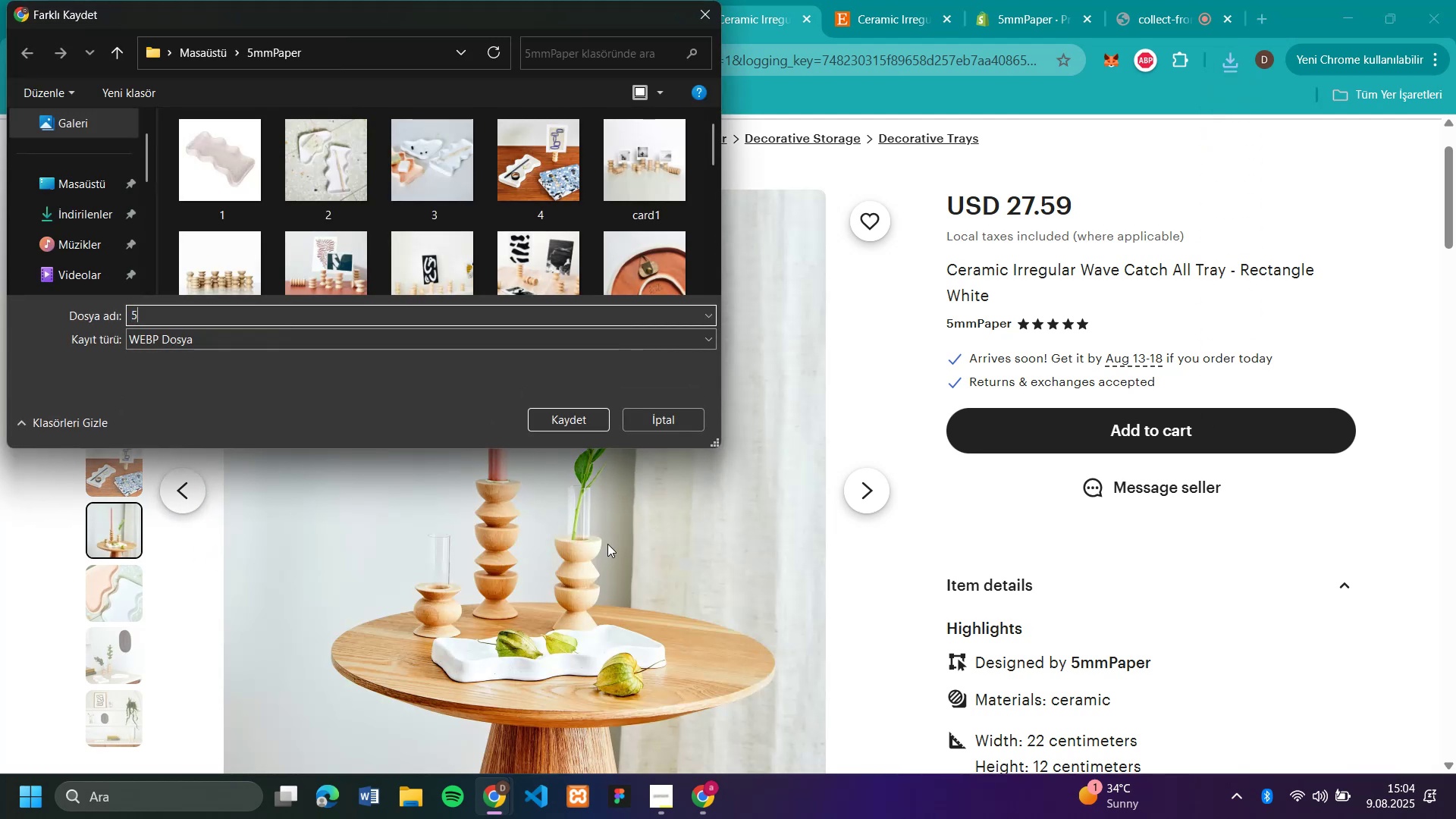 
key(Enter)
 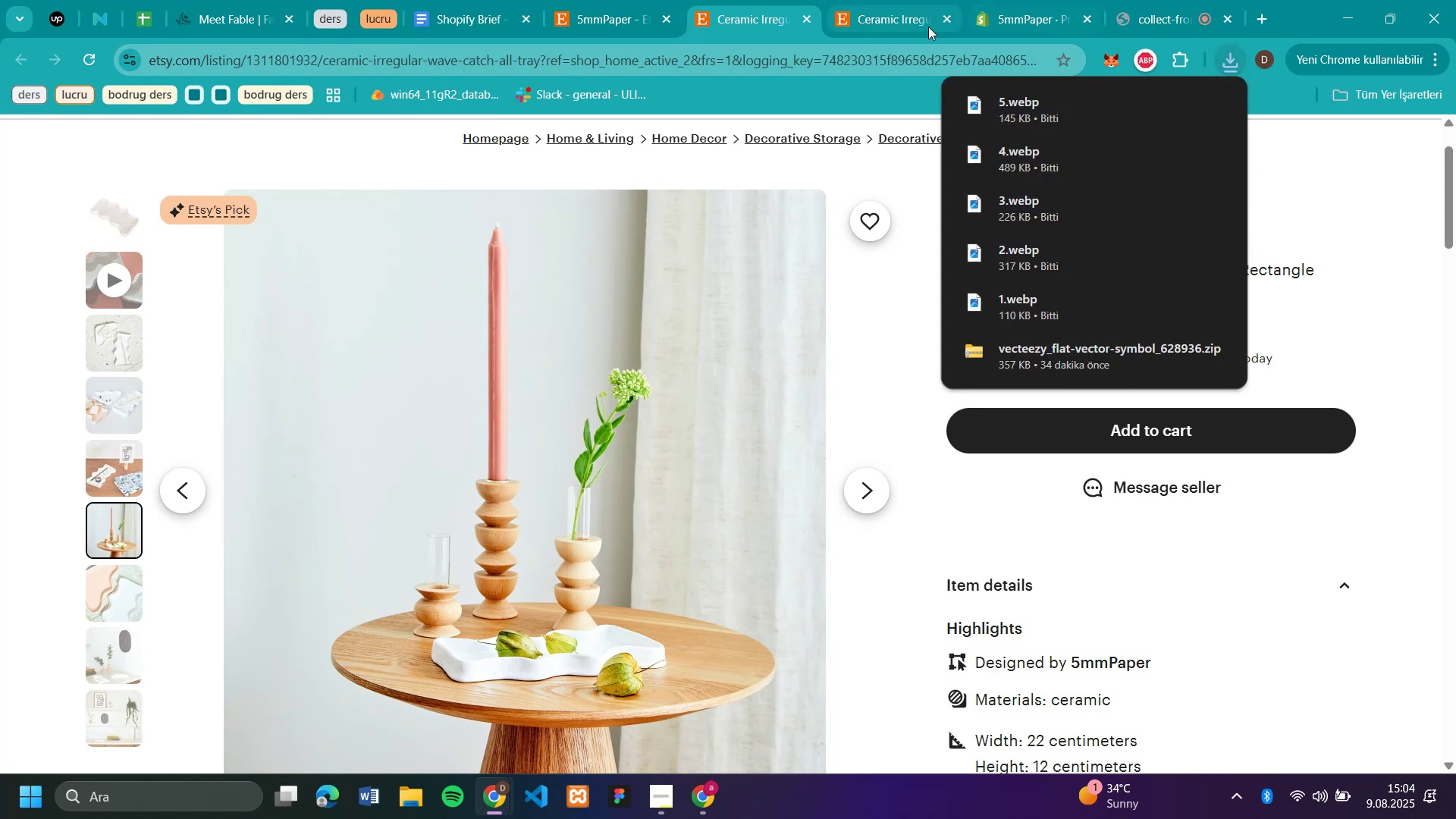 
left_click([1027, 23])
 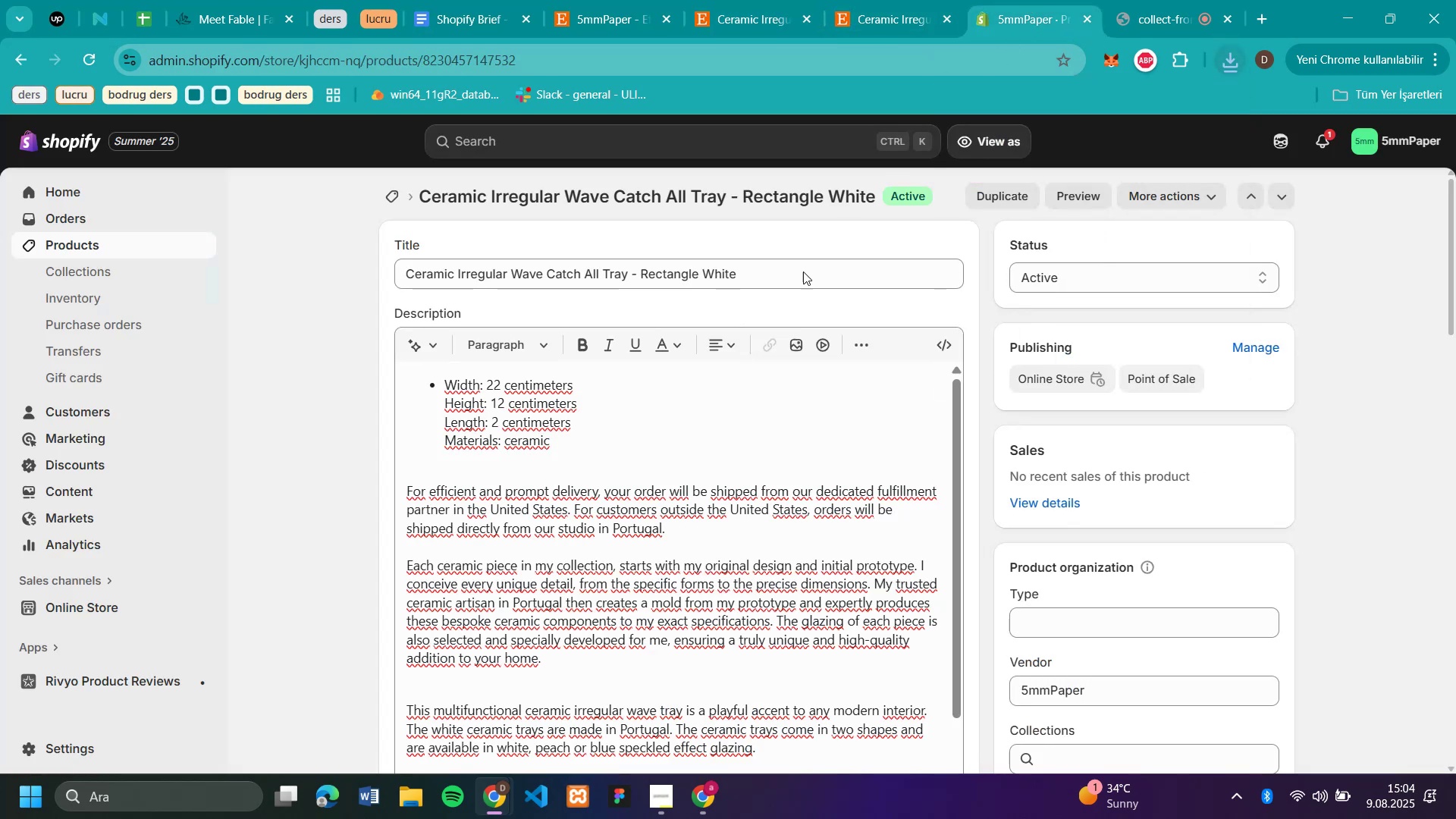 
scroll: coordinate [1097, 477], scroll_direction: down, amount: 11.0
 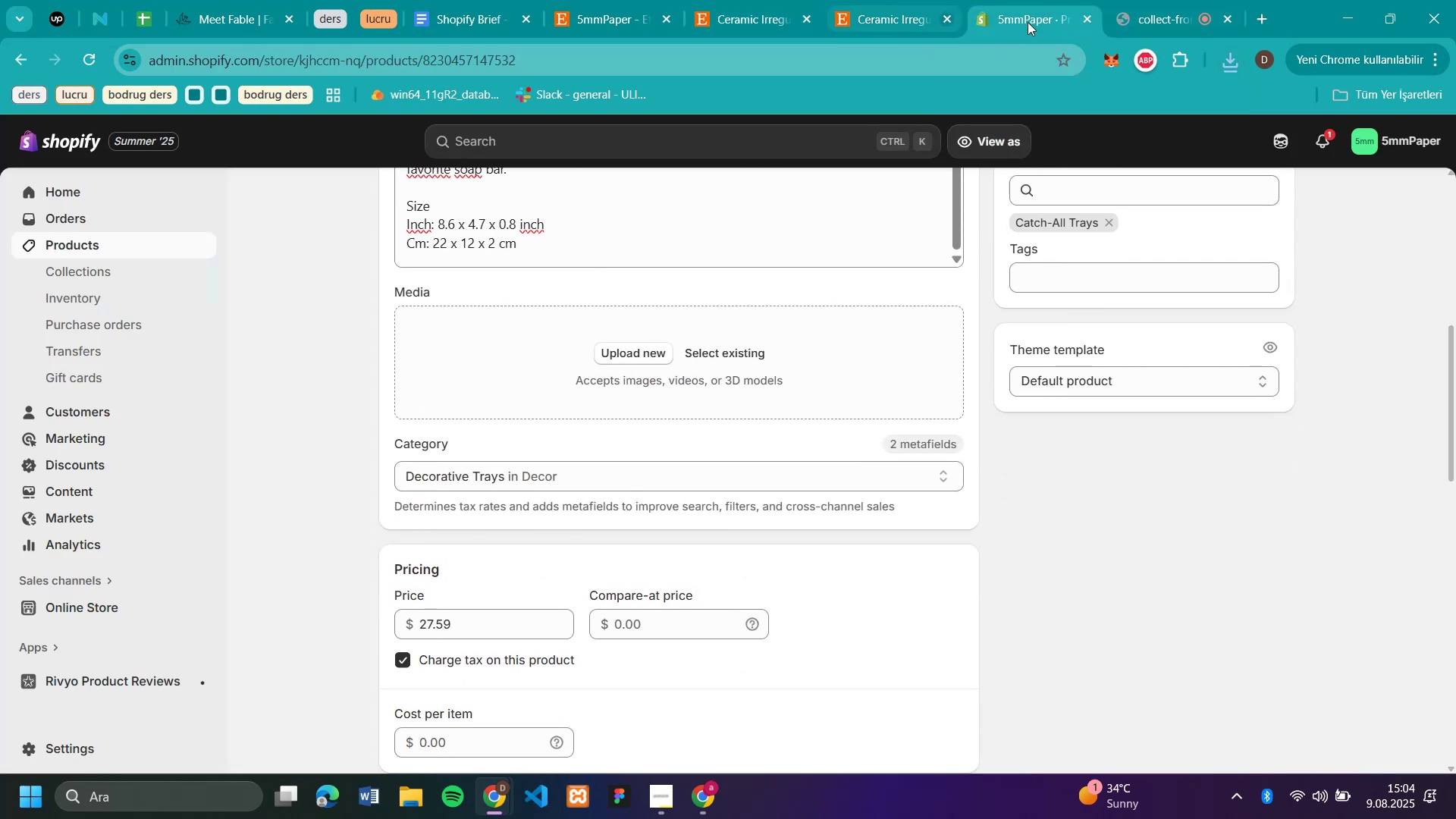 
left_click([1242, 59])
 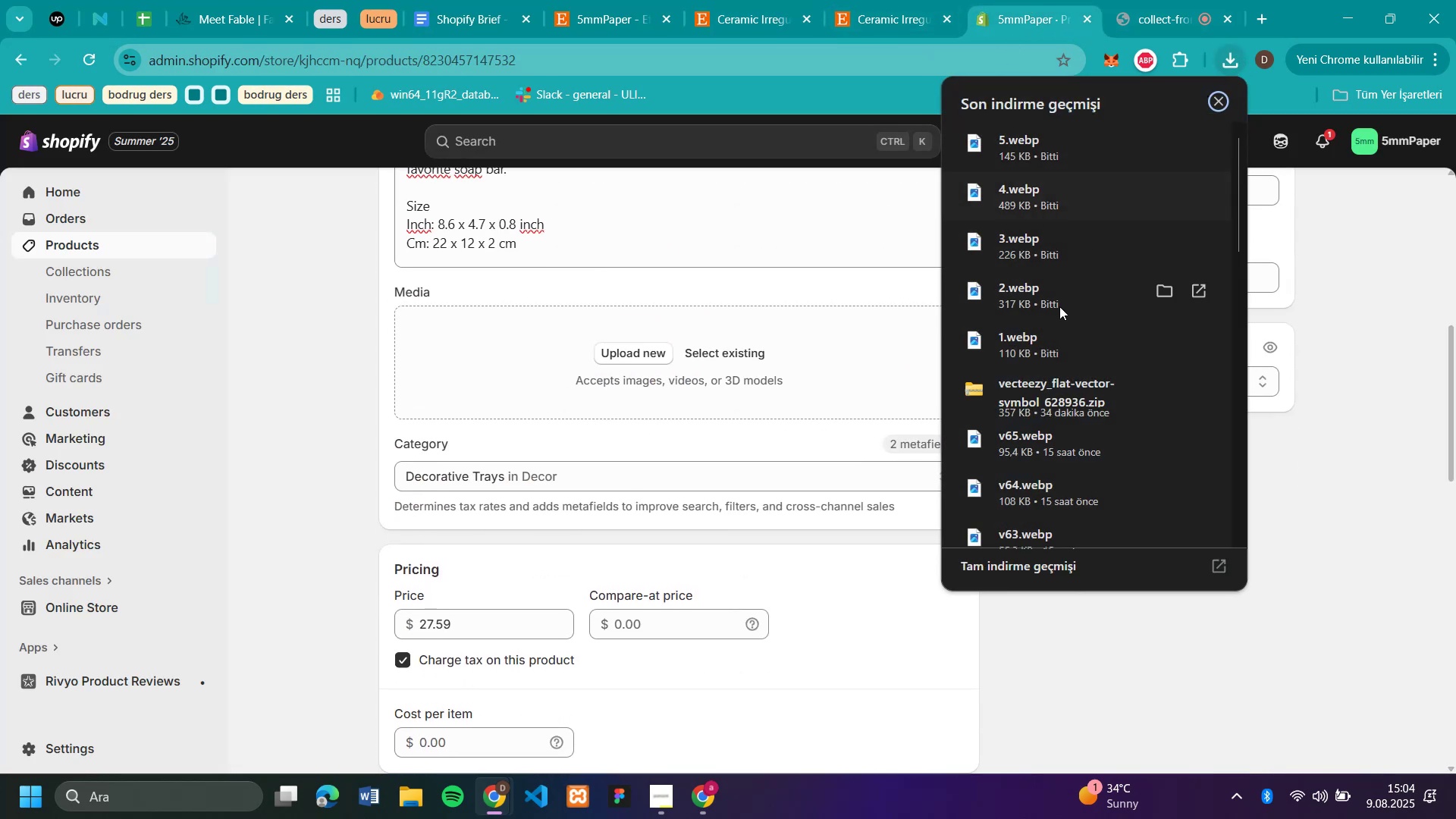 
left_click_drag(start_coordinate=[1020, 341], to_coordinate=[717, 387])
 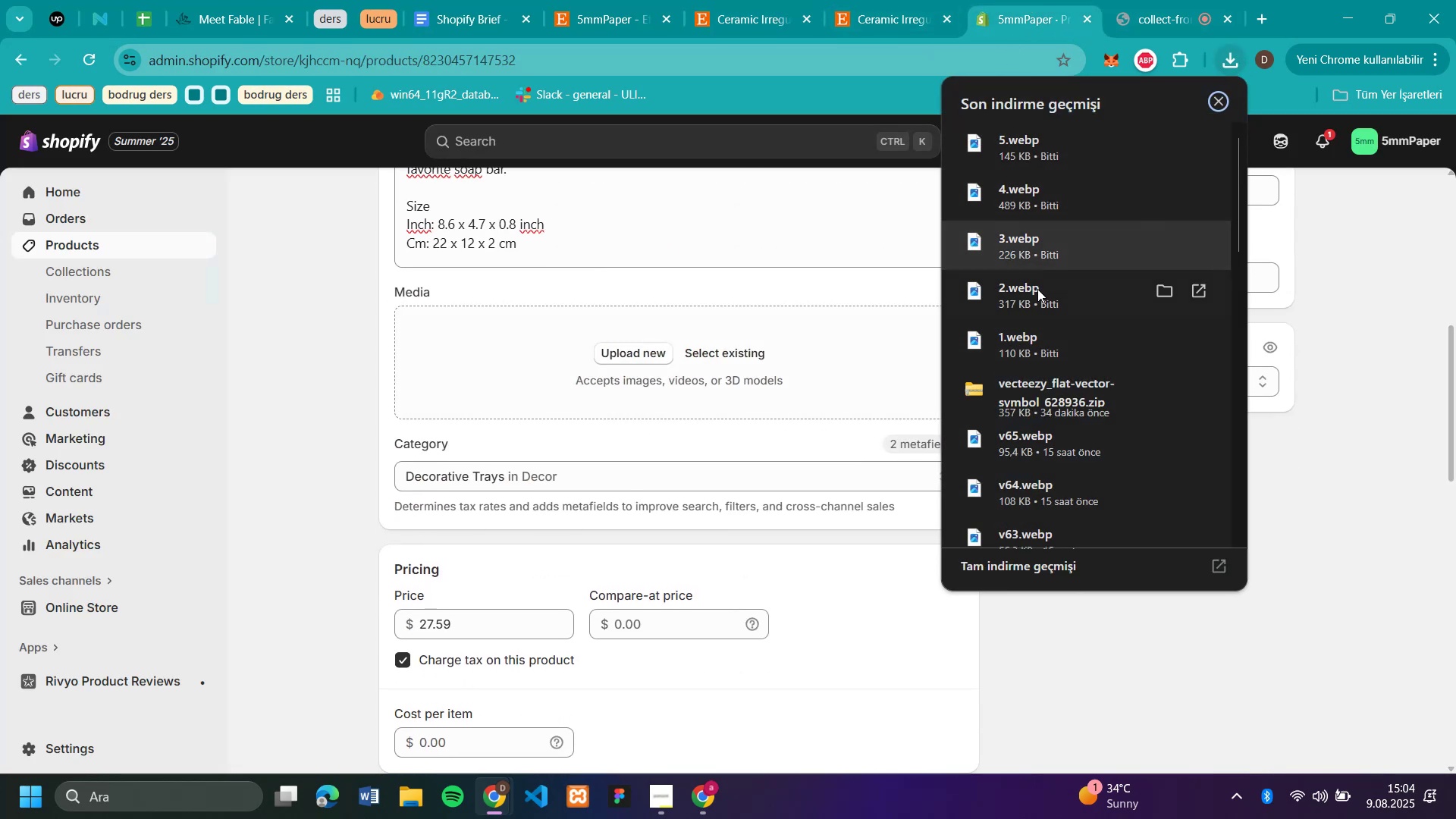 
left_click_drag(start_coordinate=[1028, 292], to_coordinate=[799, 359])
 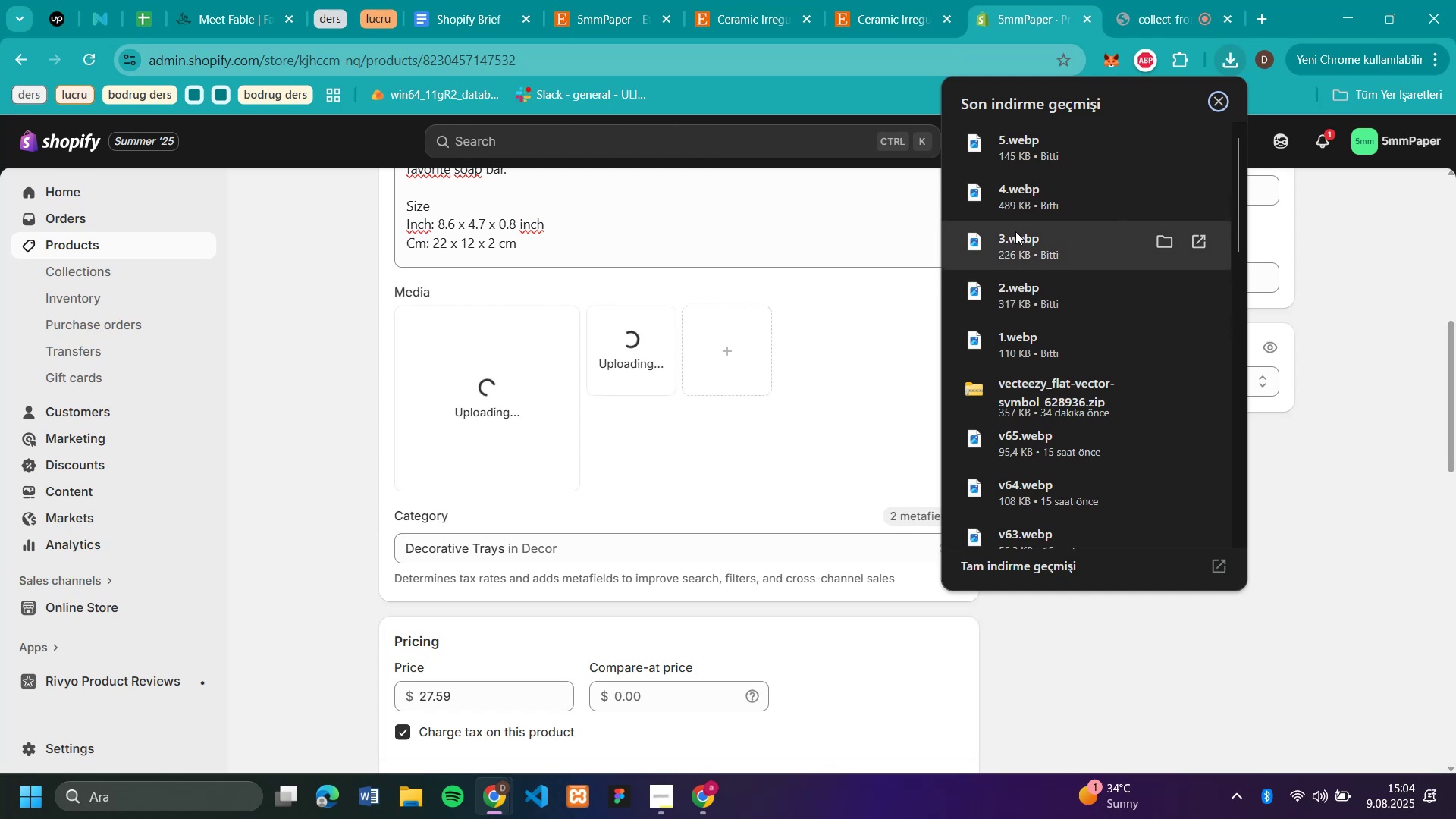 
left_click_drag(start_coordinate=[1009, 242], to_coordinate=[751, 366])
 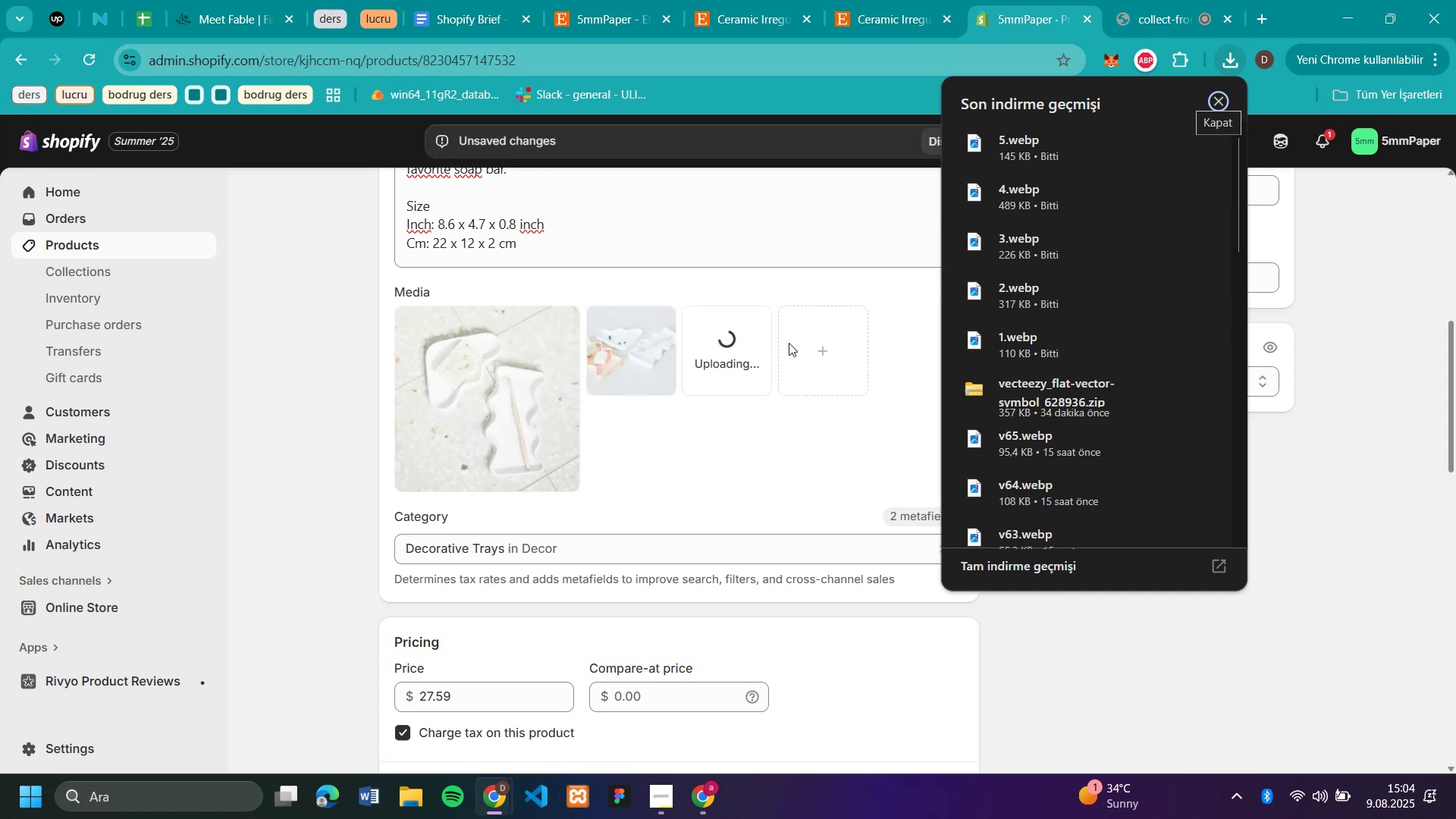 
left_click_drag(start_coordinate=[989, 337], to_coordinate=[684, 435])
 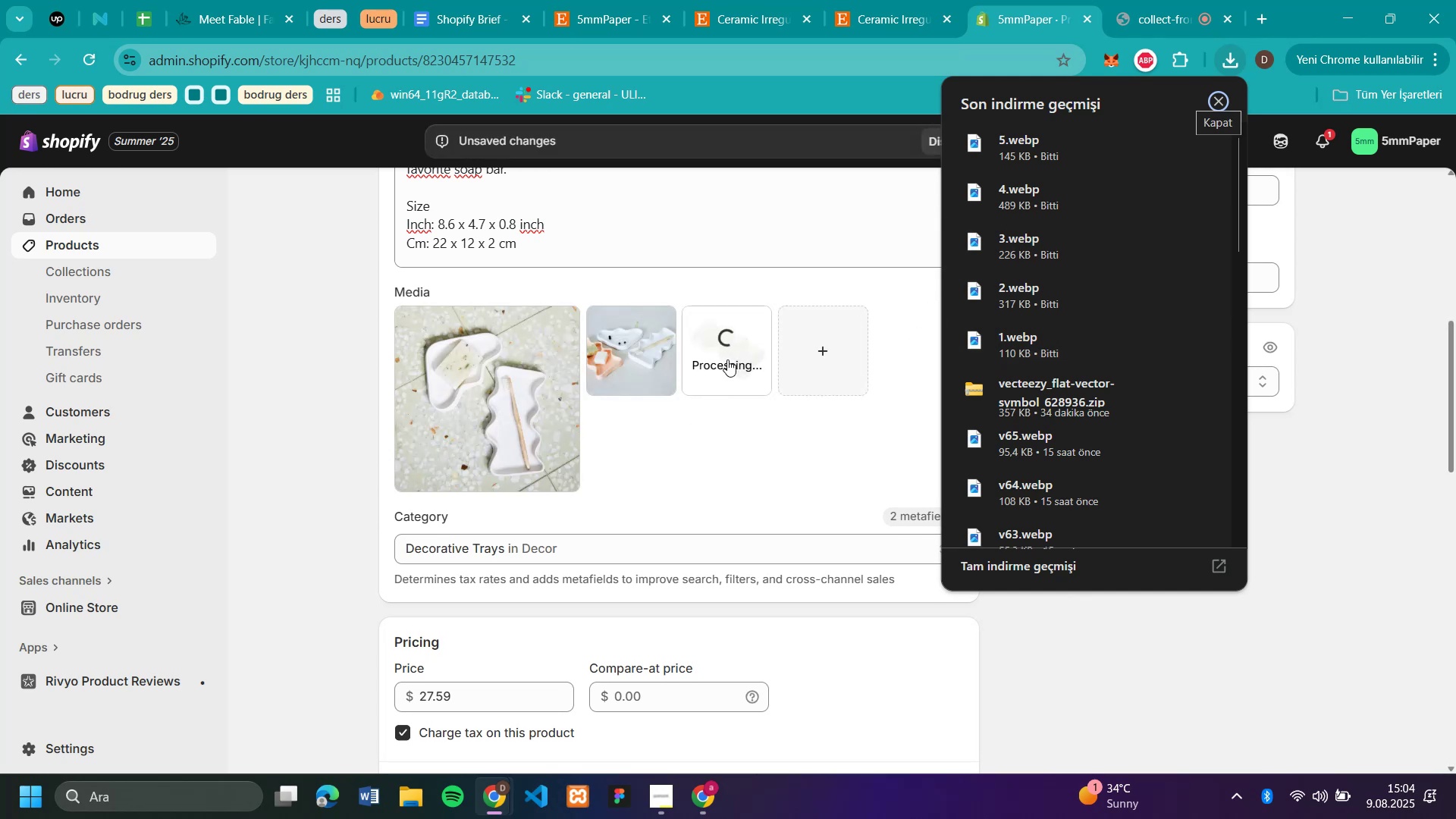 
wait(5.02)
 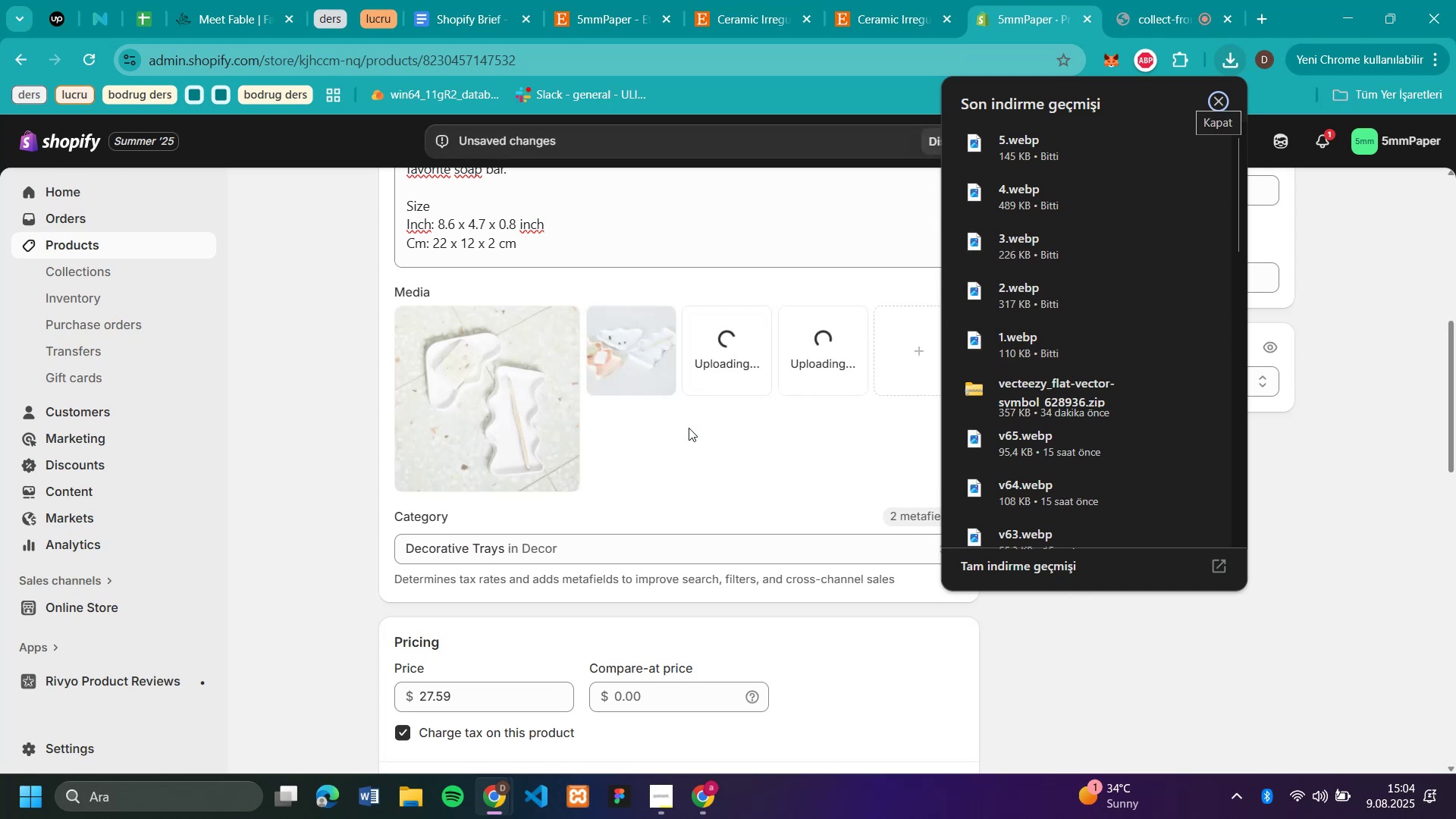 
left_click_drag(start_coordinate=[727, 359], to_coordinate=[428, 407])
 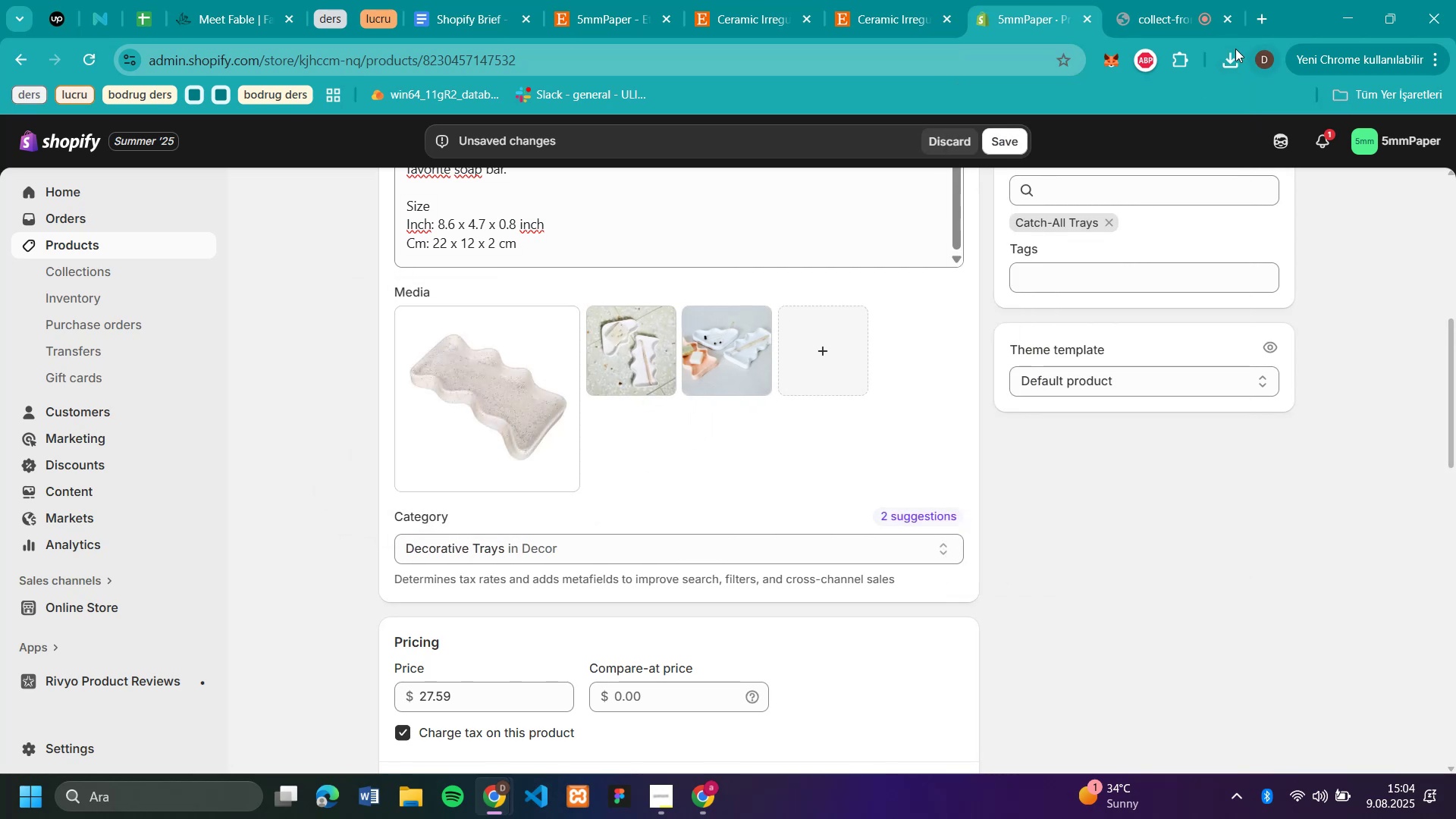 
left_click([1219, 60])
 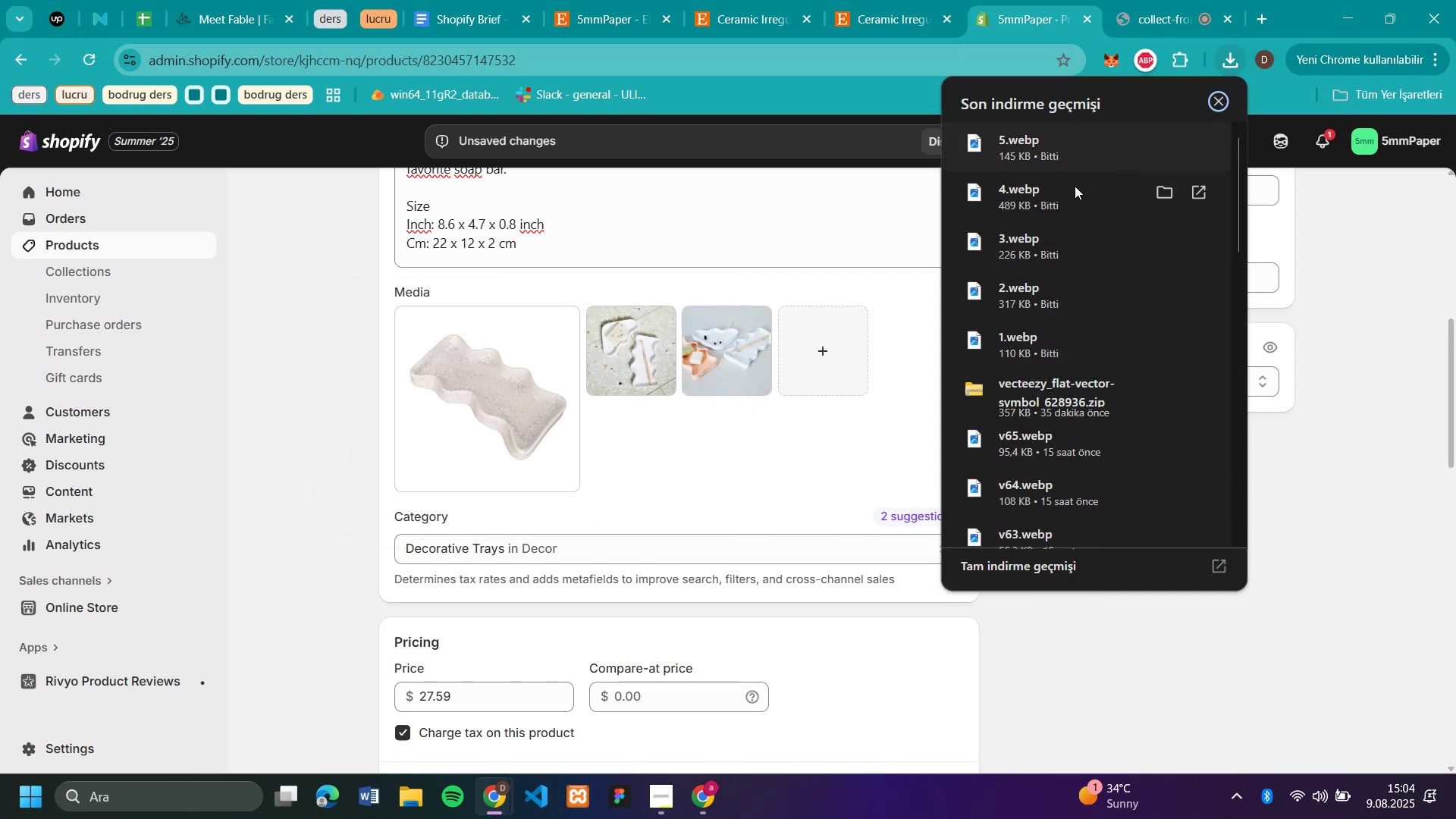 
left_click_drag(start_coordinate=[1025, 197], to_coordinate=[847, 337])
 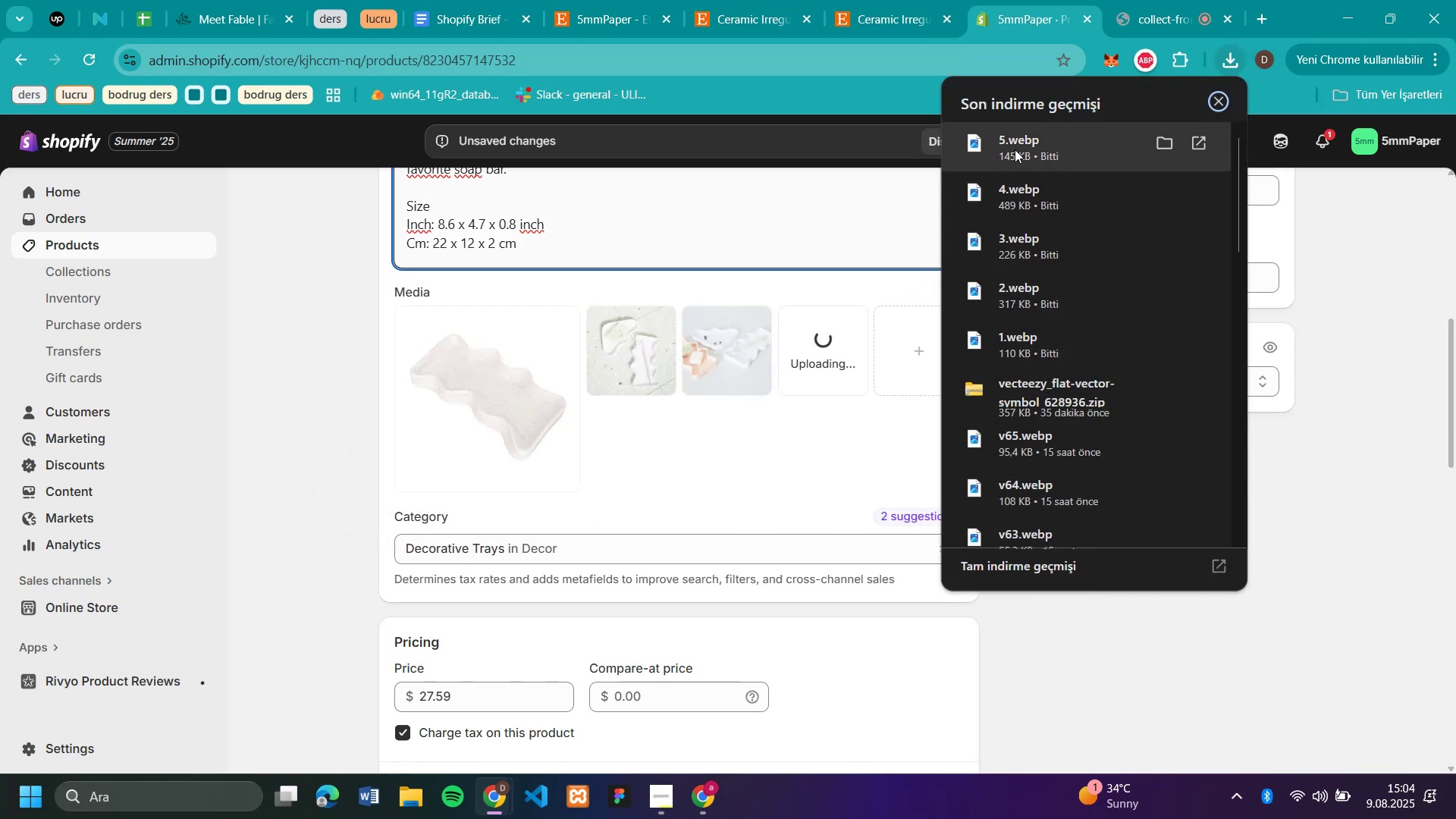 
left_click_drag(start_coordinate=[1015, 149], to_coordinate=[847, 315])
 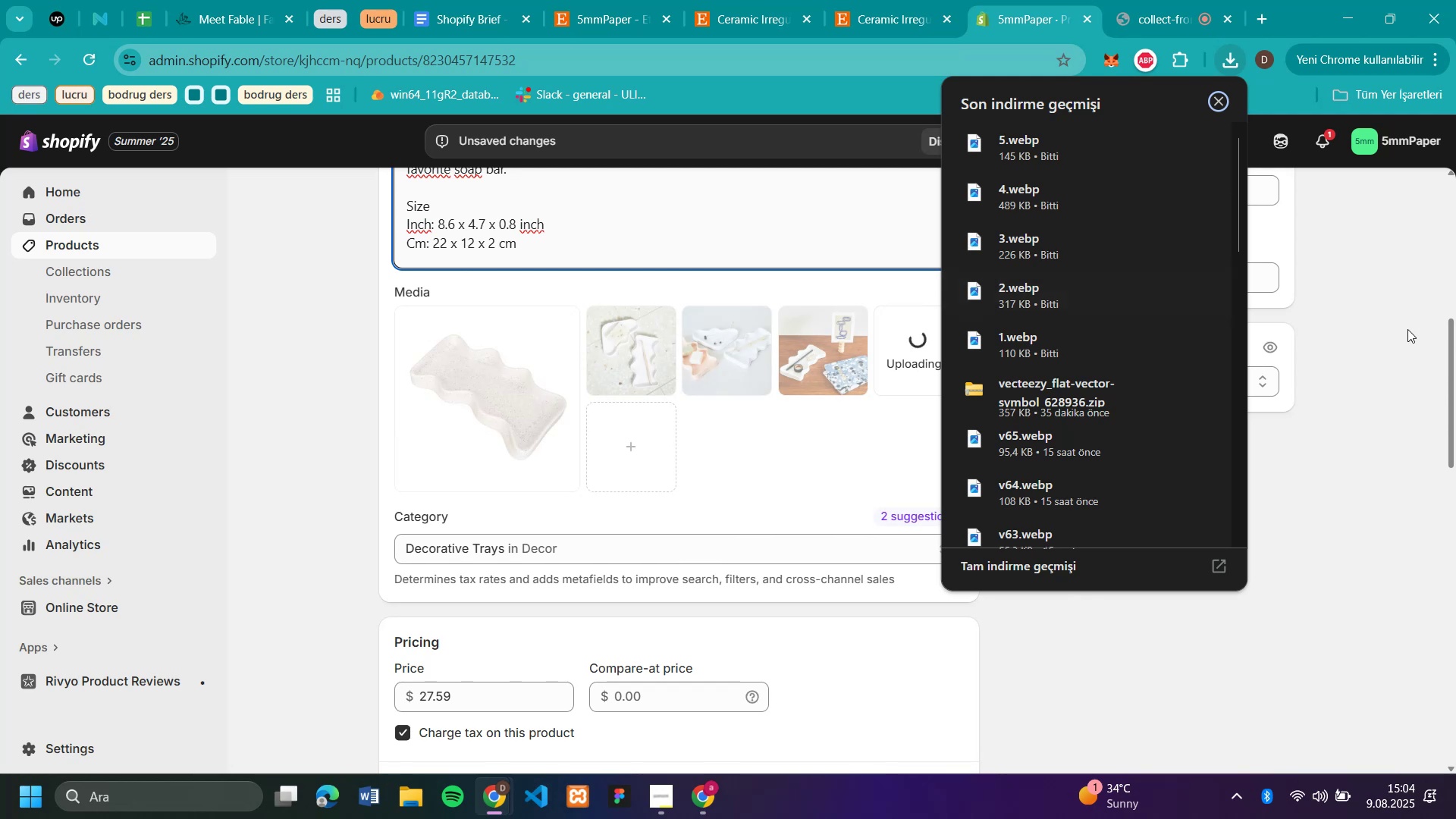 
left_click([1410, 353])
 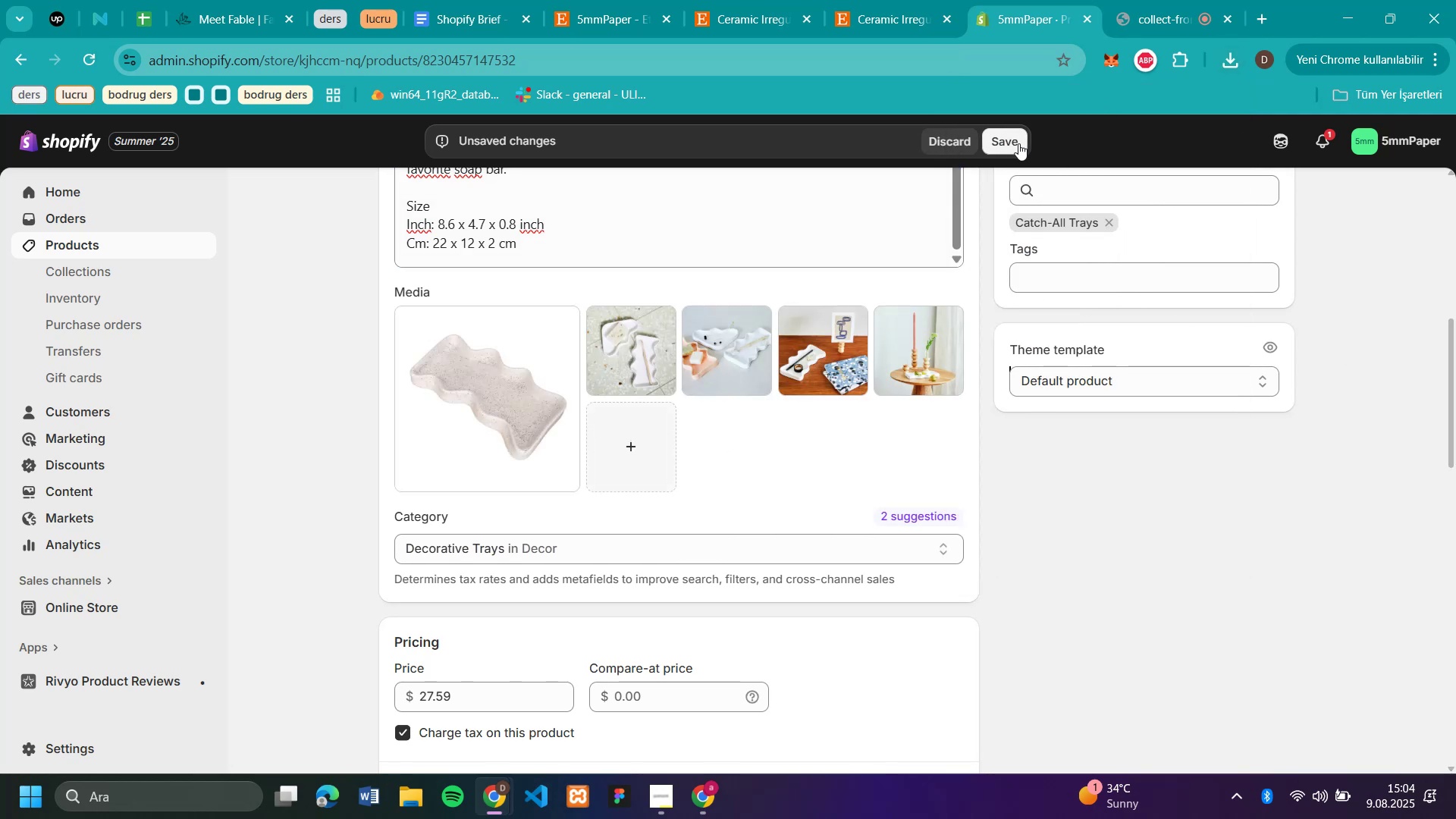 
left_click([1012, 142])
 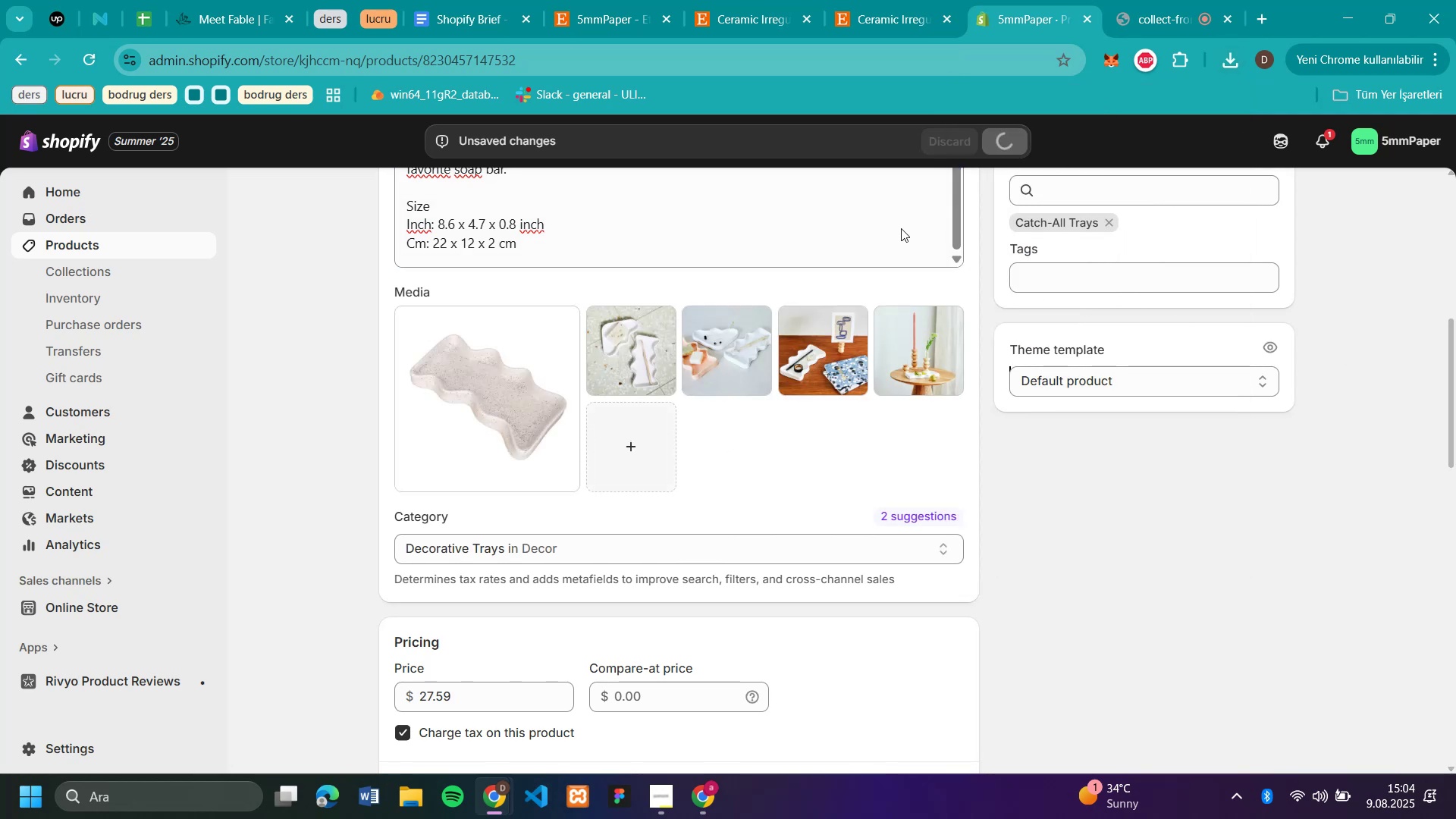 
scroll: coordinate [552, 352], scroll_direction: up, amount: 14.0
 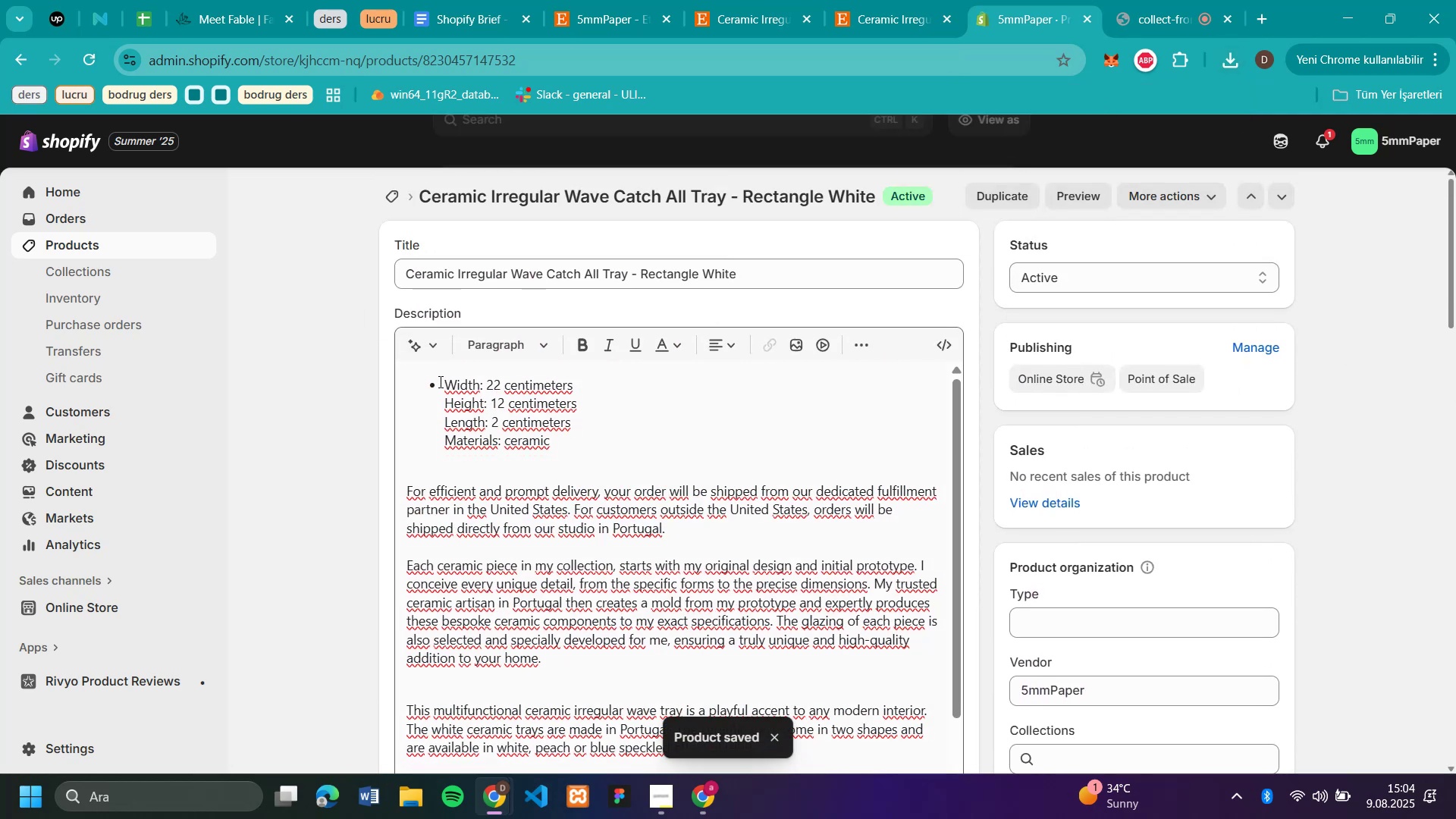 
left_click_drag(start_coordinate=[418, 383], to_coordinate=[721, 374])
 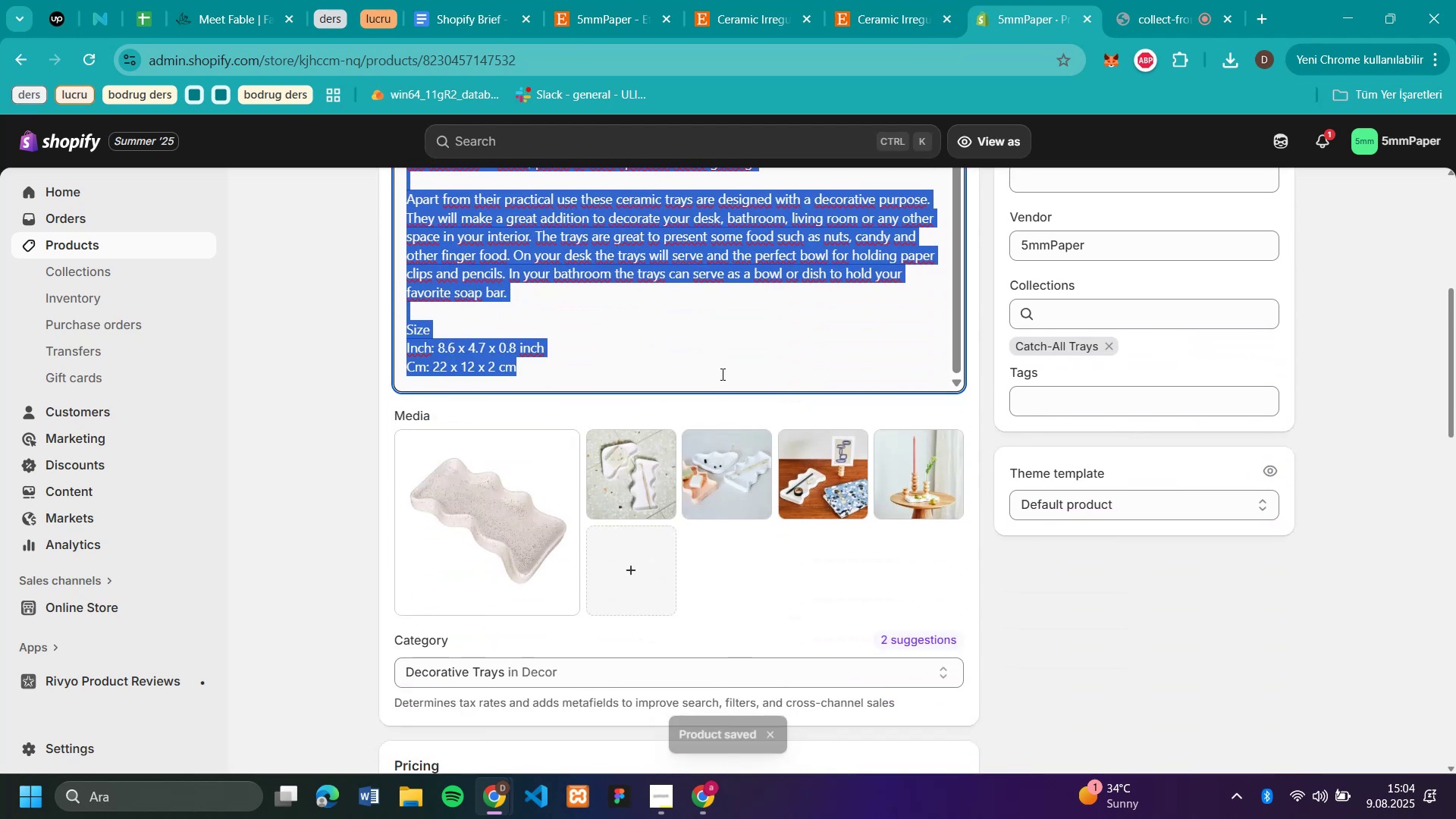 
key(Control+C)
 